 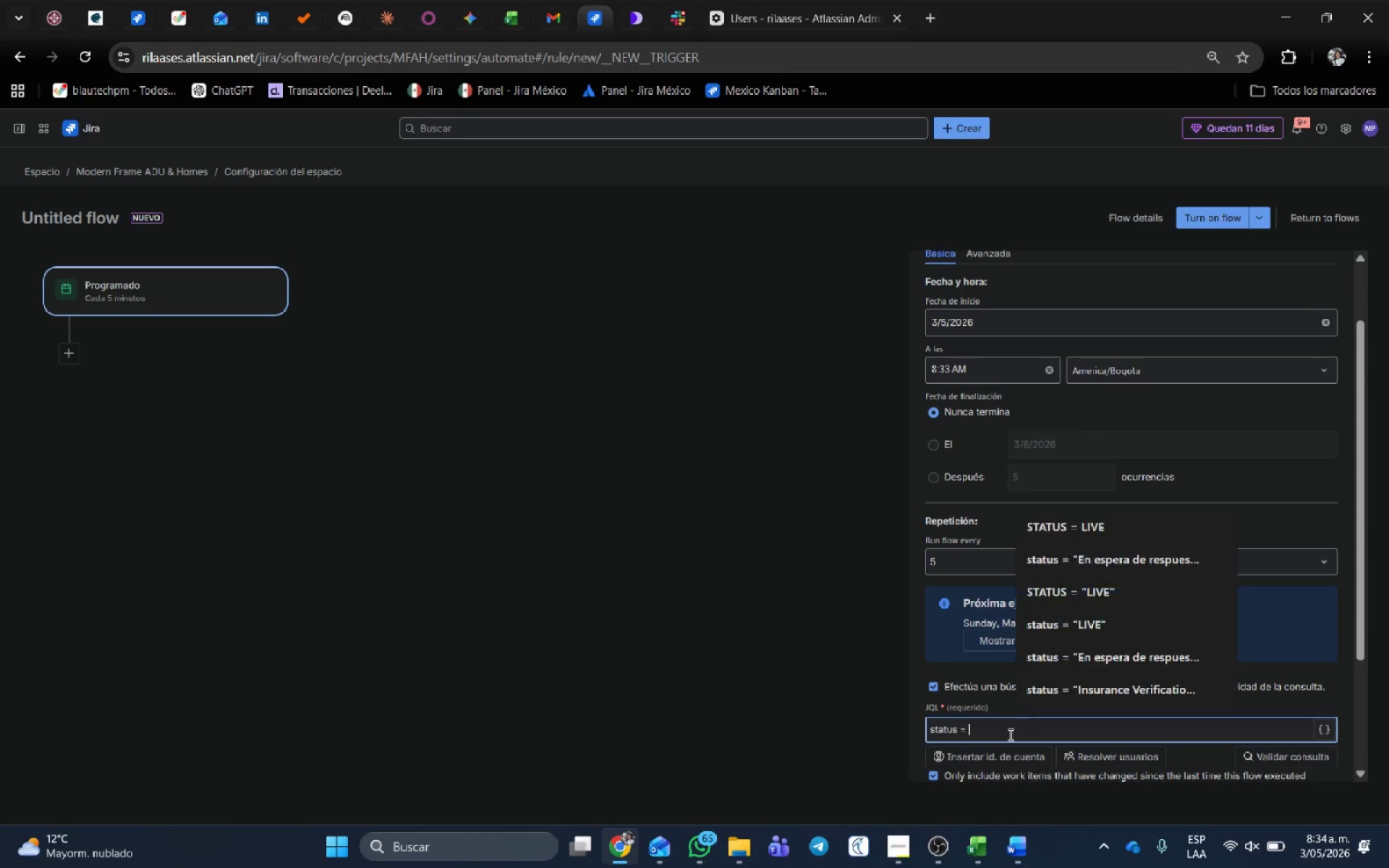 
key(Control+ControlLeft)
 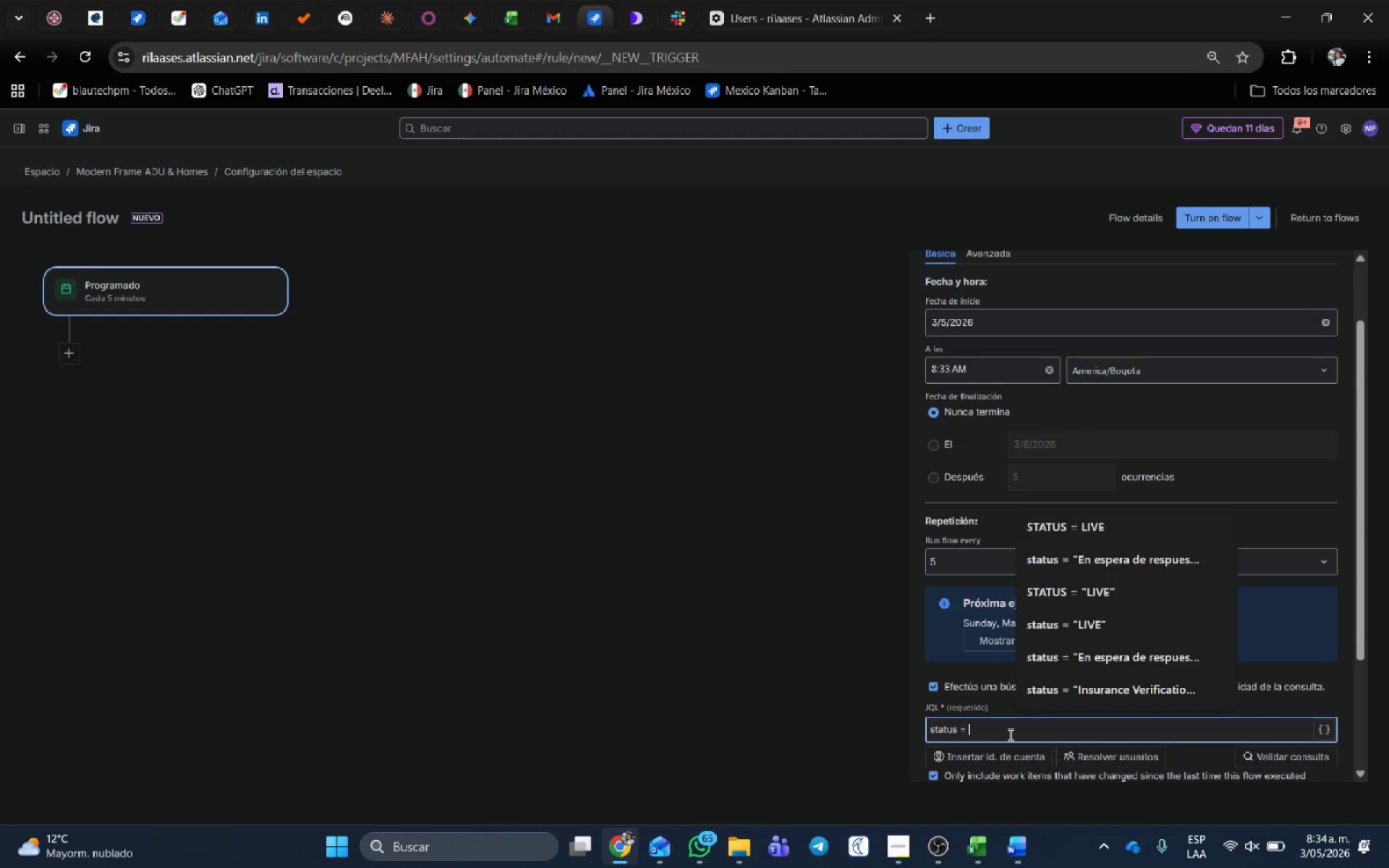 
key(Control+V)
 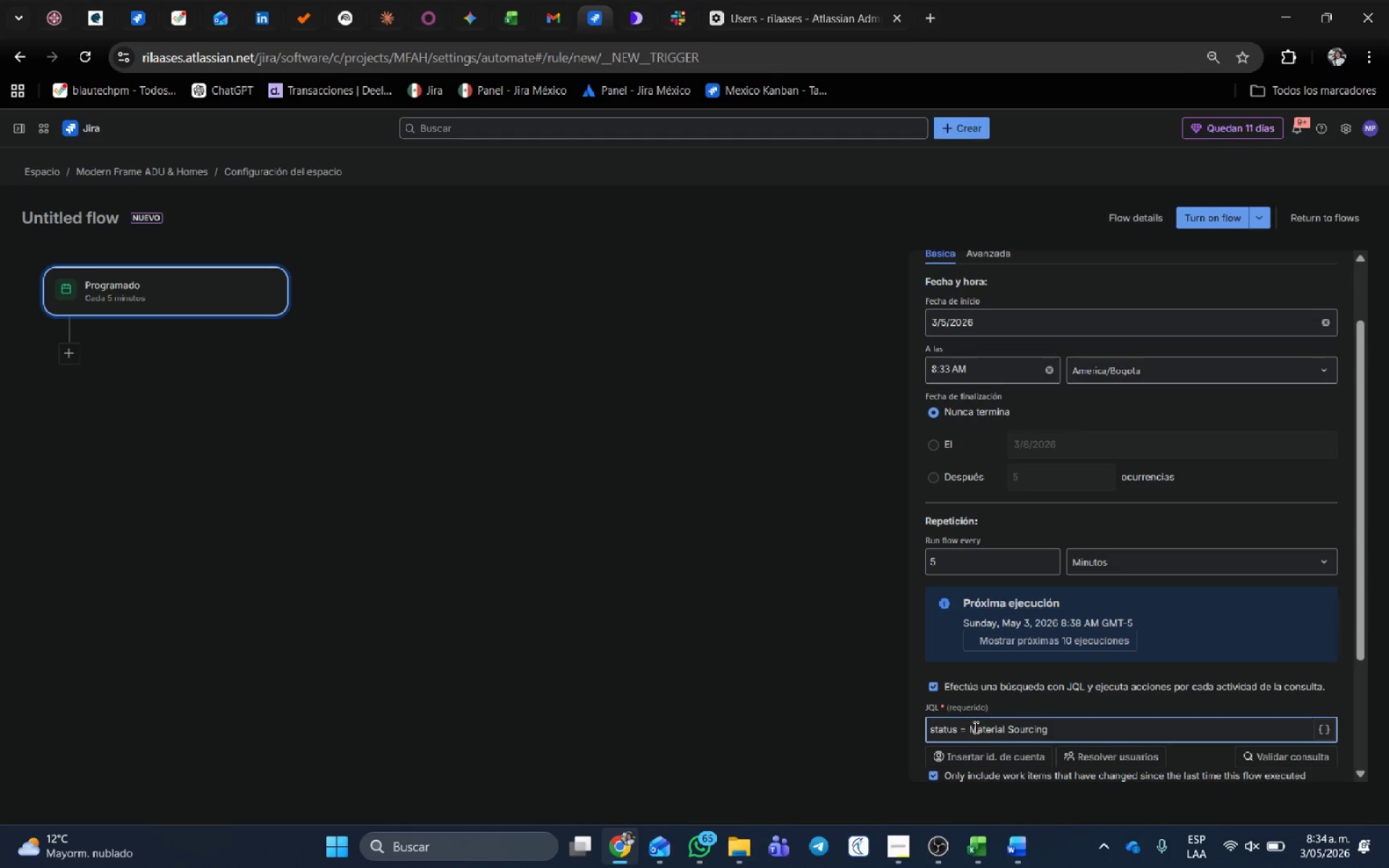 
left_click([971, 726])
 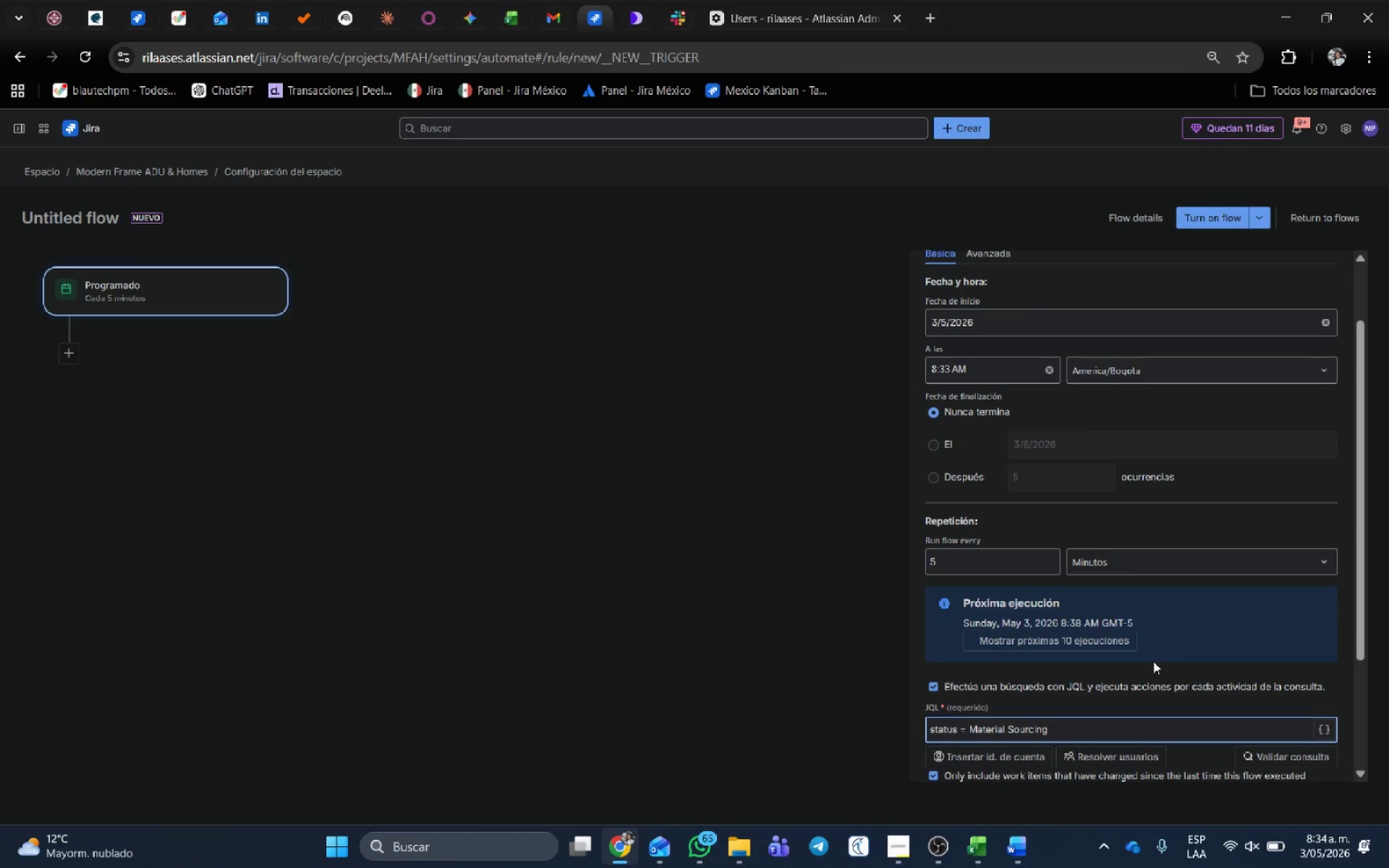 
key(Shift+2)
 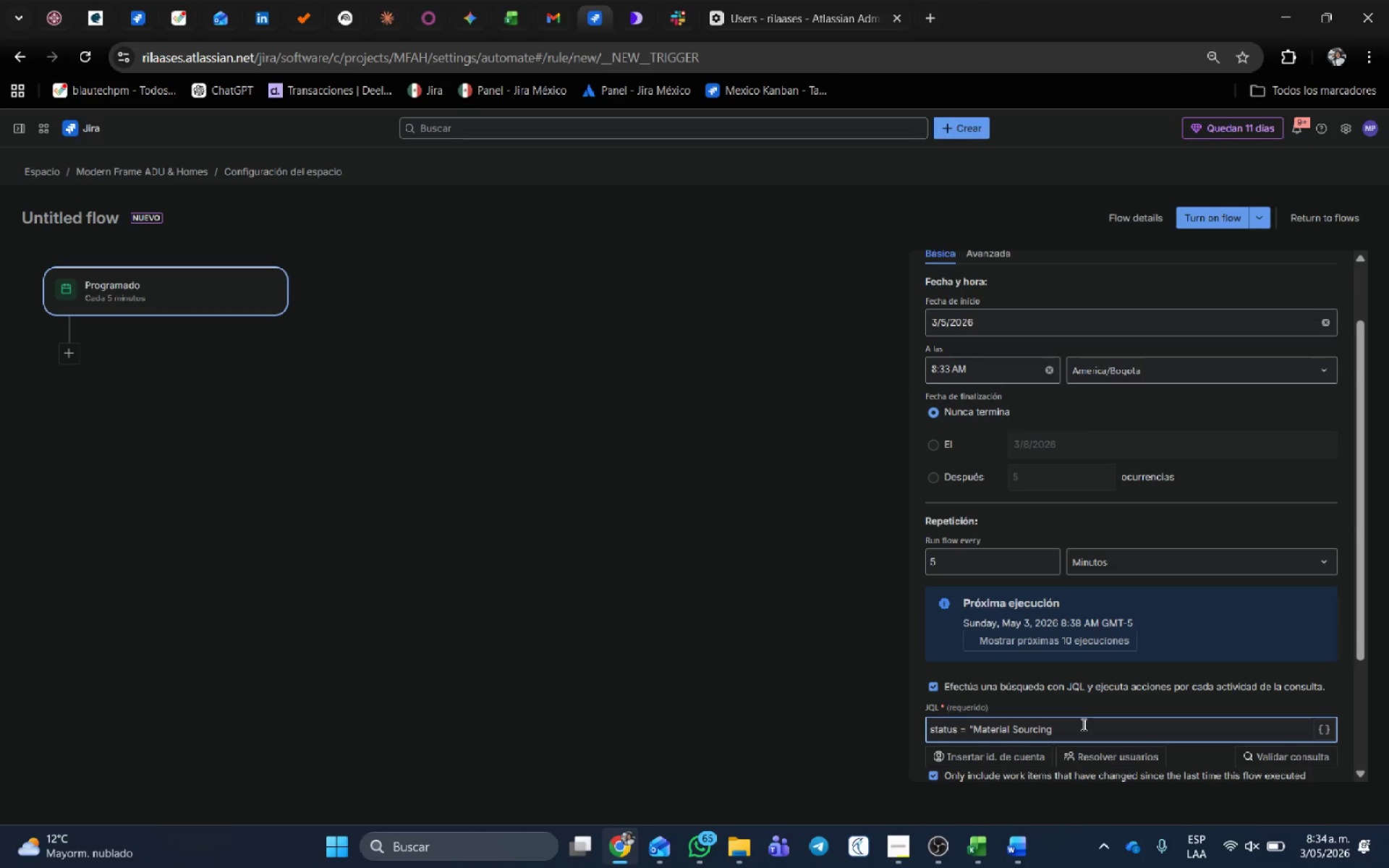 
left_click([1082, 724])
 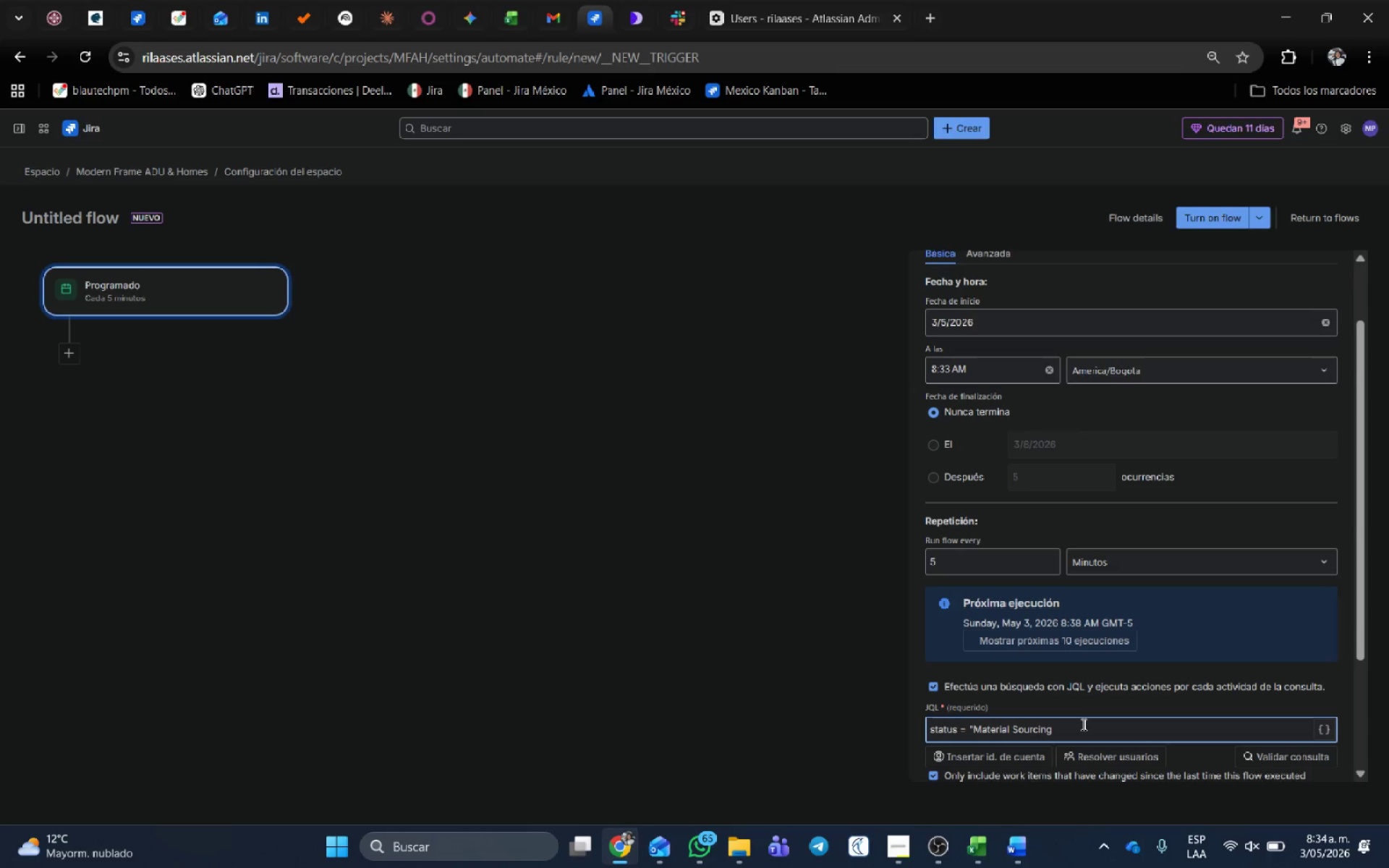 
key(Shift+2)
 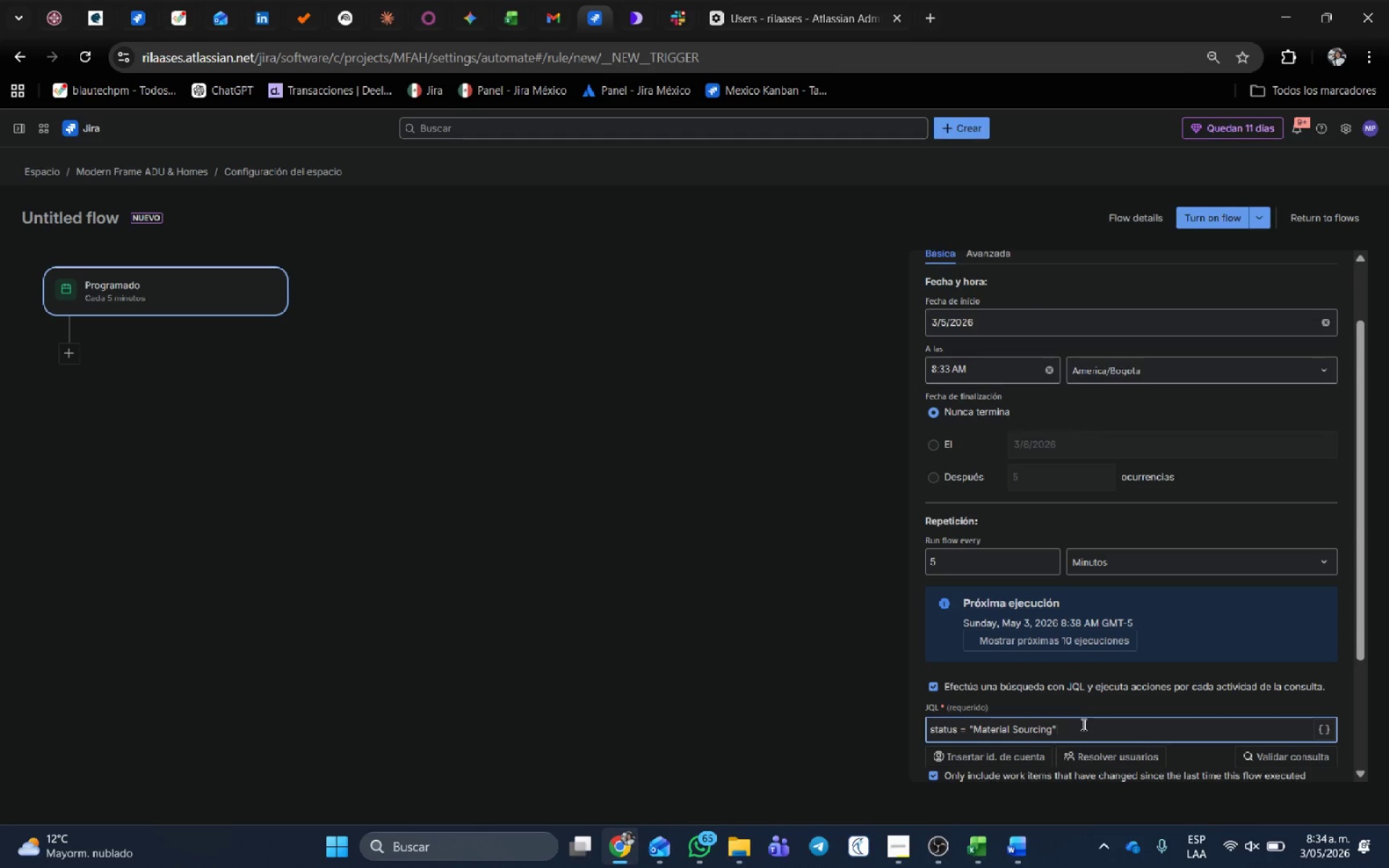 
key(Space)
 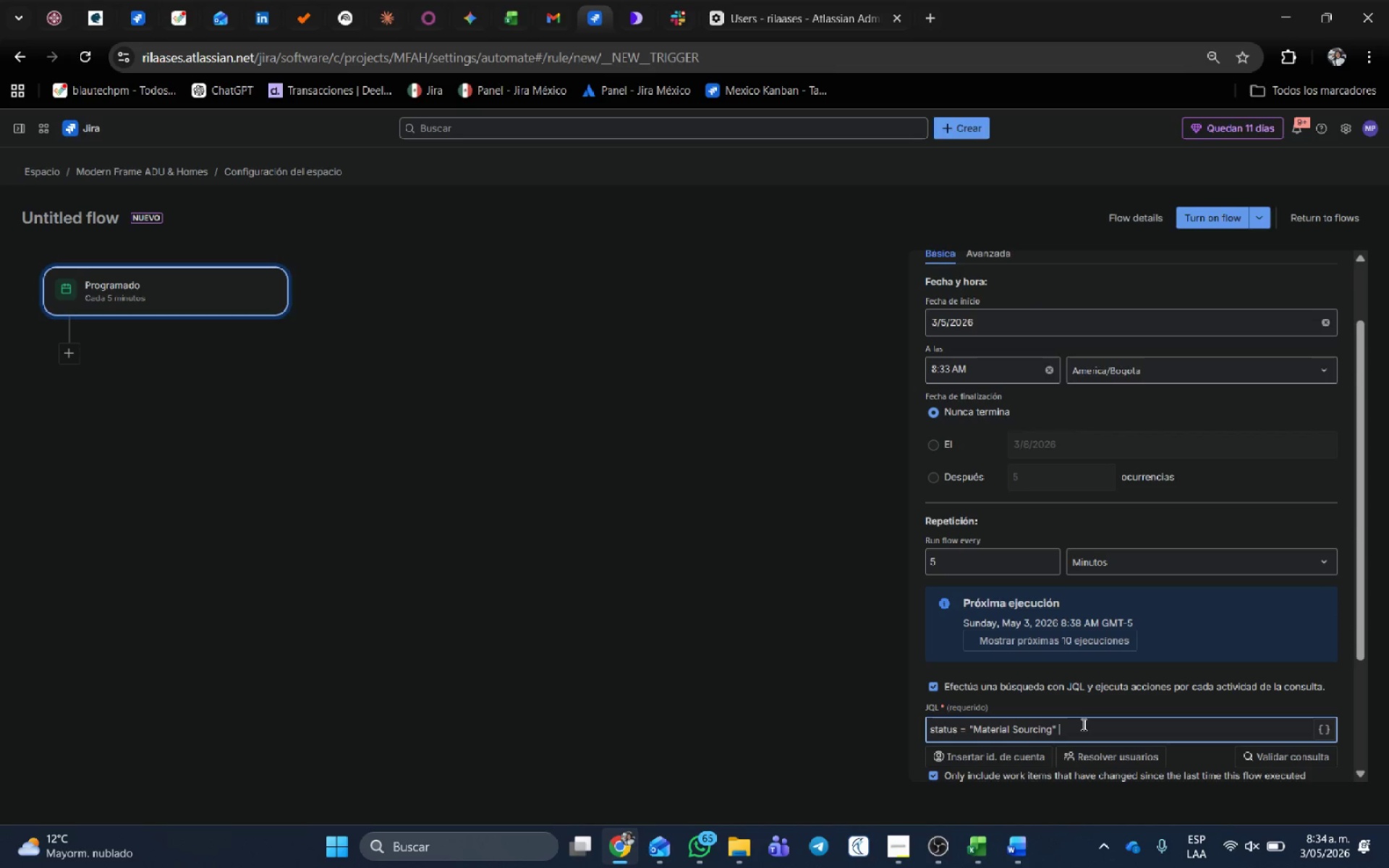 
key(Shift+Break)
 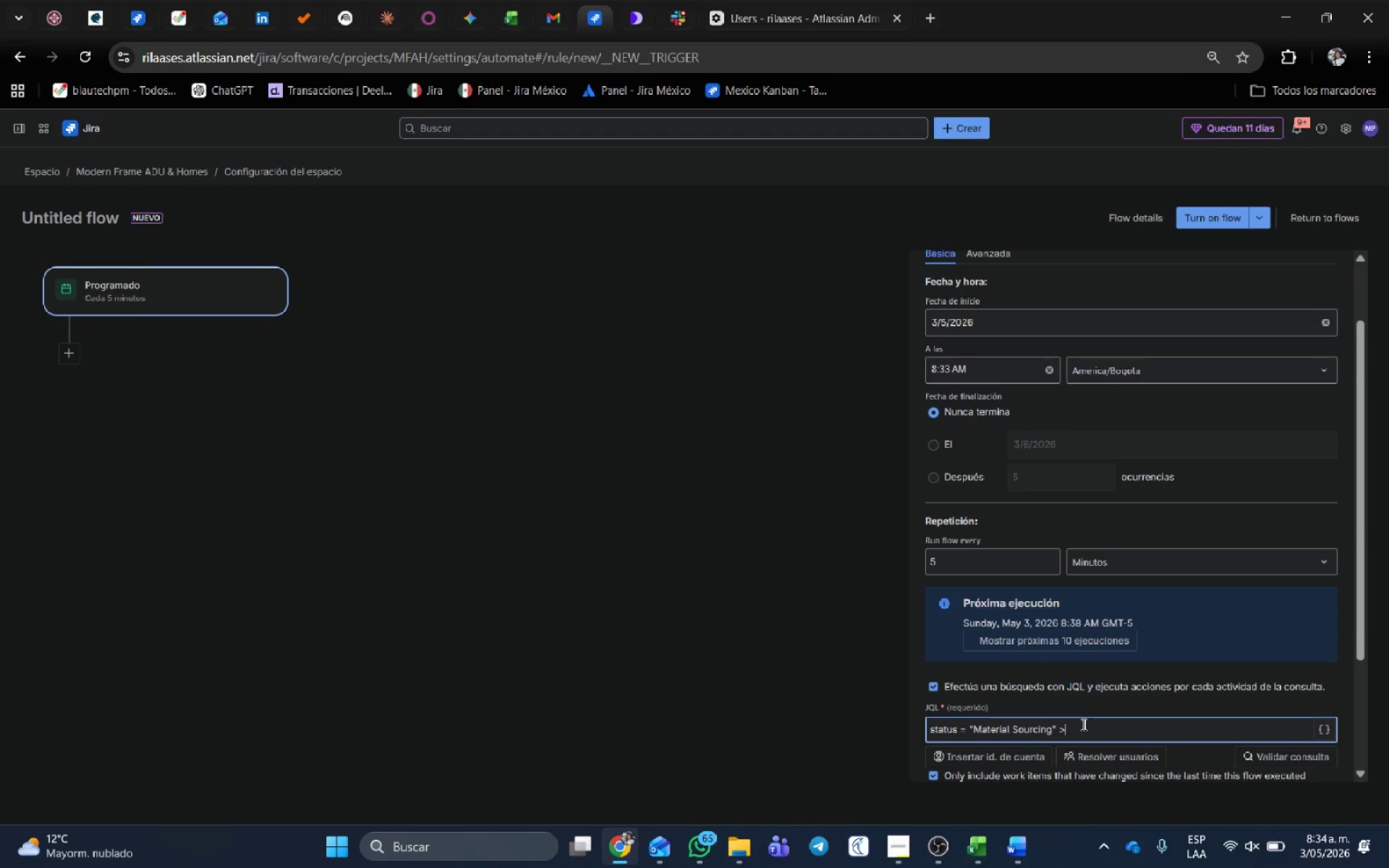 
key(Shift+0)
 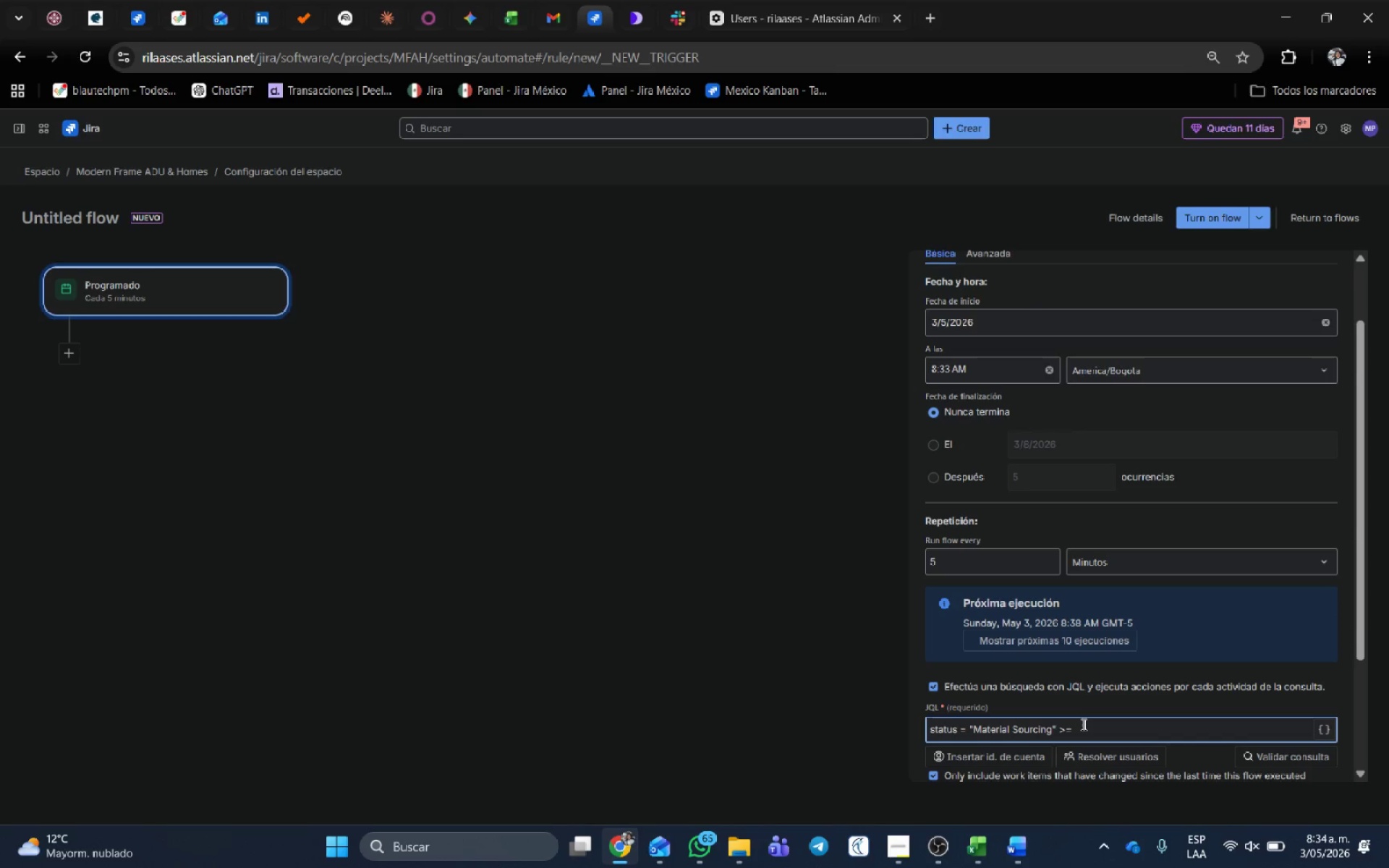 
key(Space)
 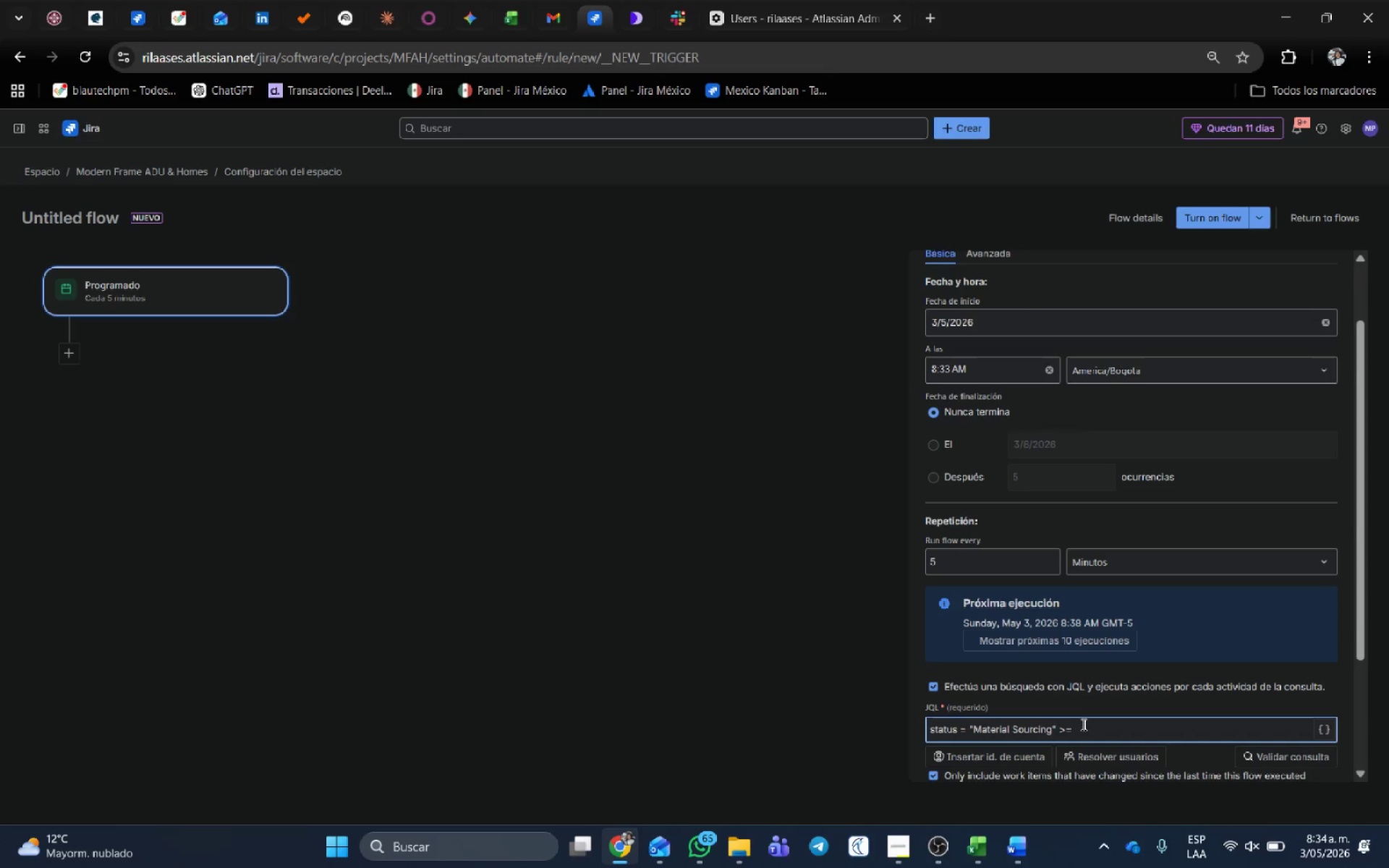 
key(NumpadSubtract)
 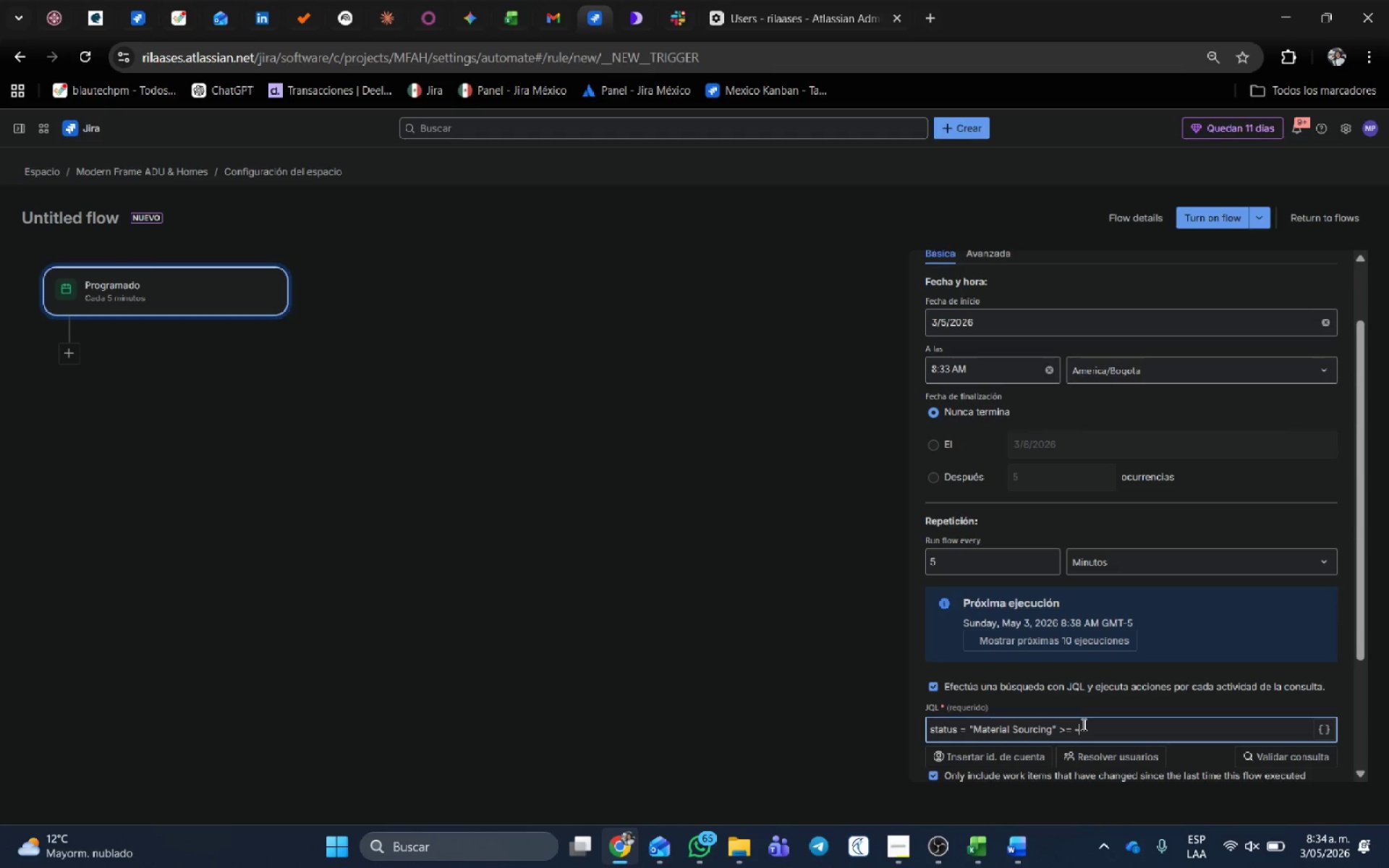 
key(Numpad2)
 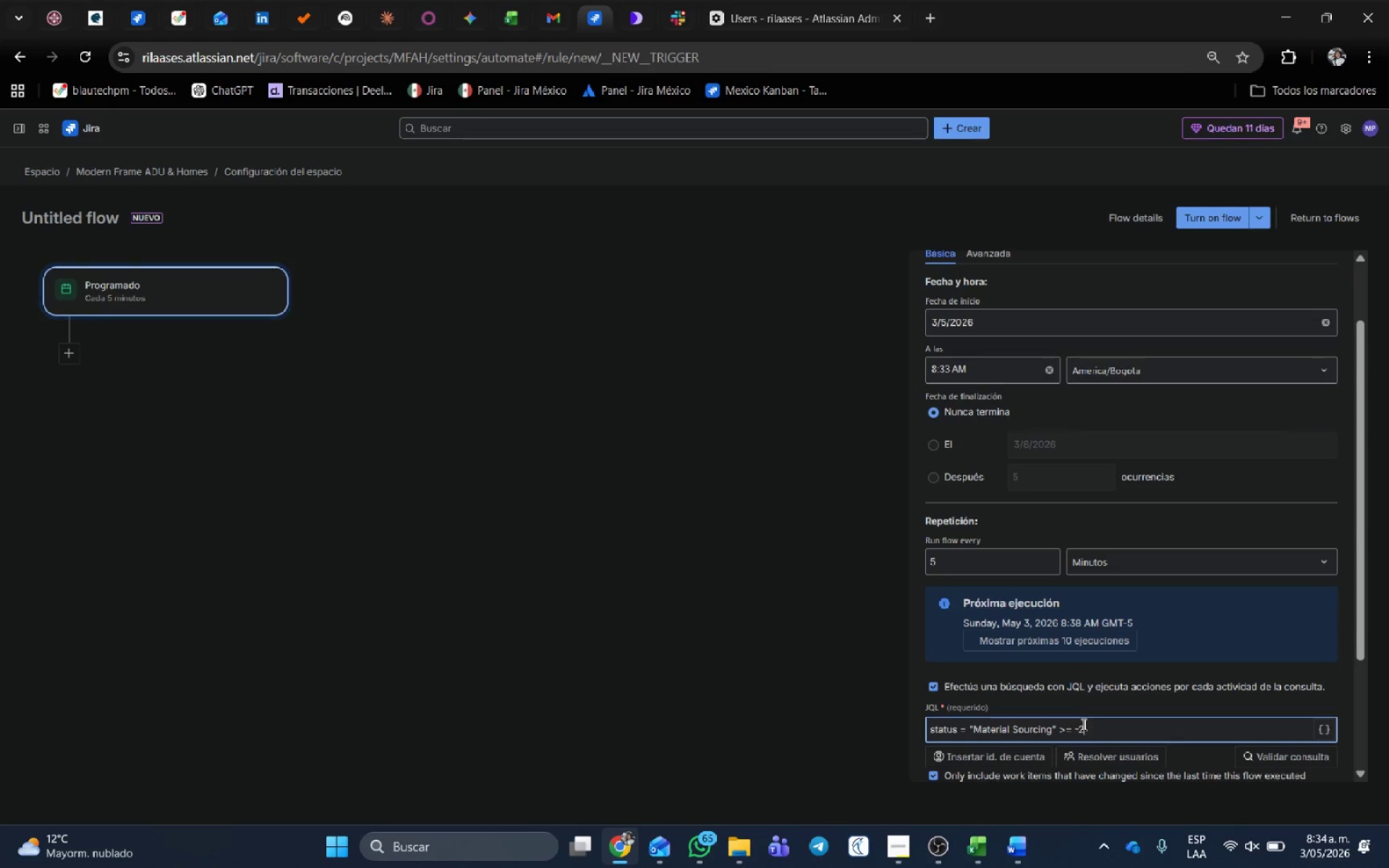 
key(D)
 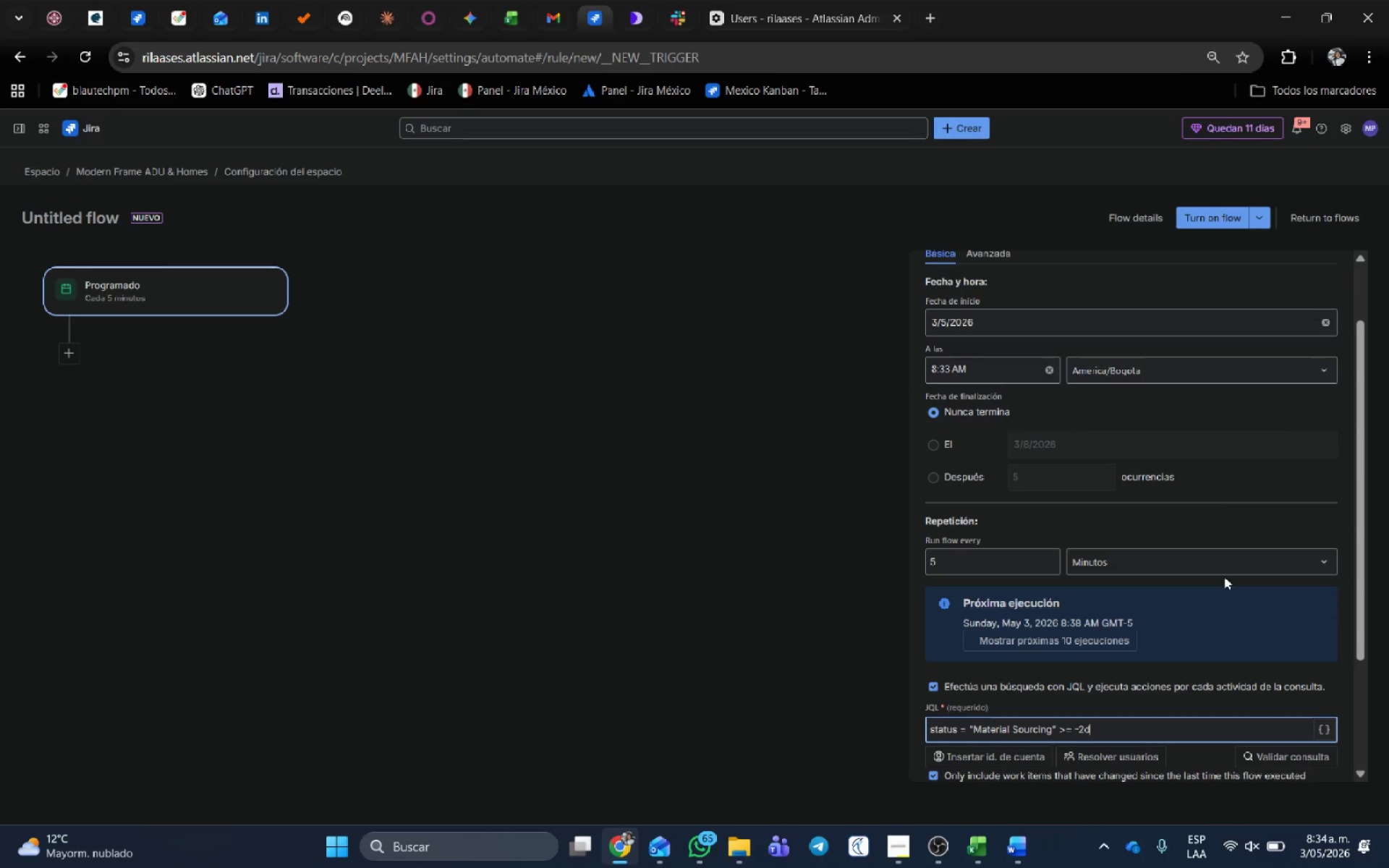 
scroll: coordinate [1176, 710], scroll_direction: down, amount: 1.0
 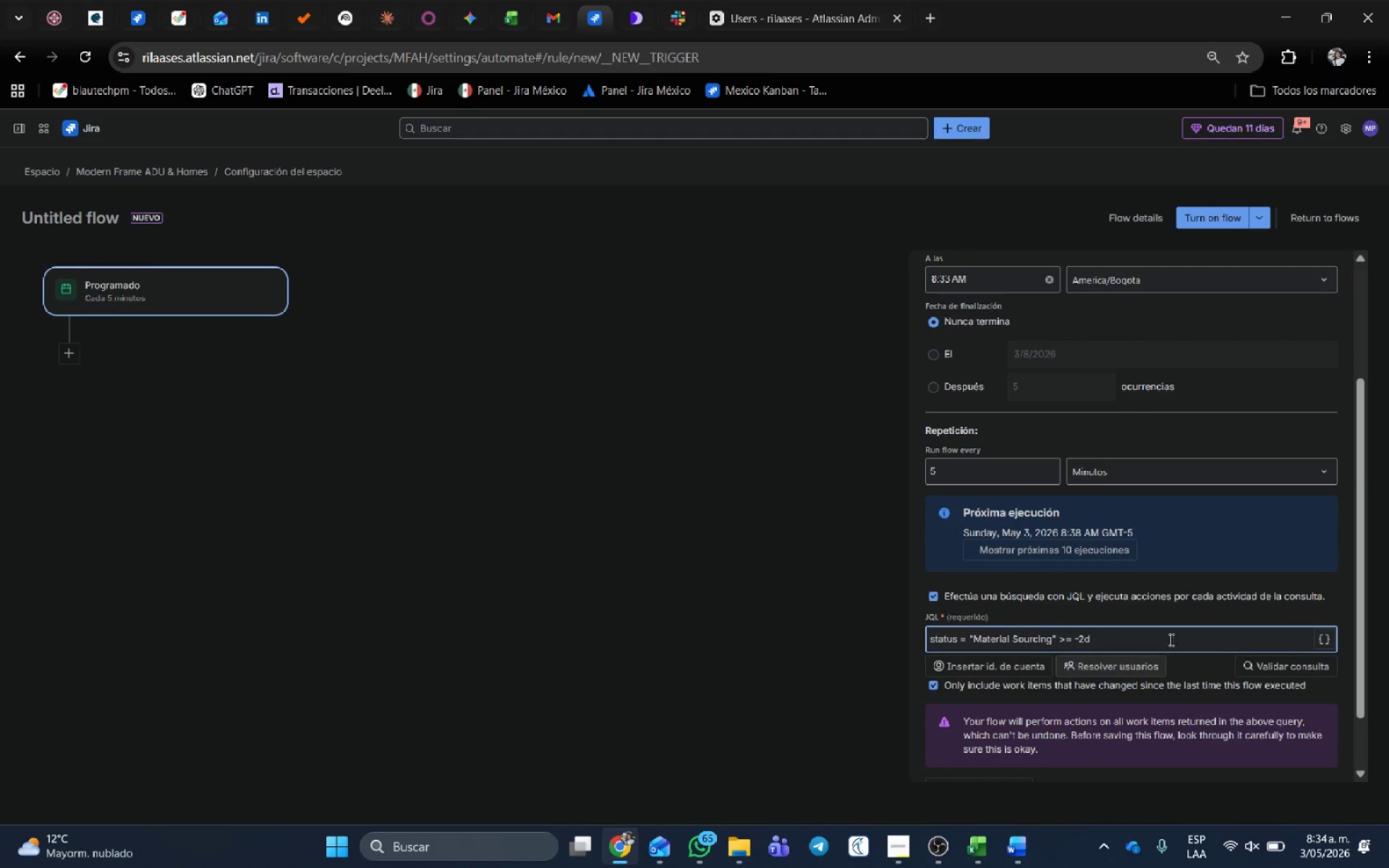 
left_click([1281, 661])
 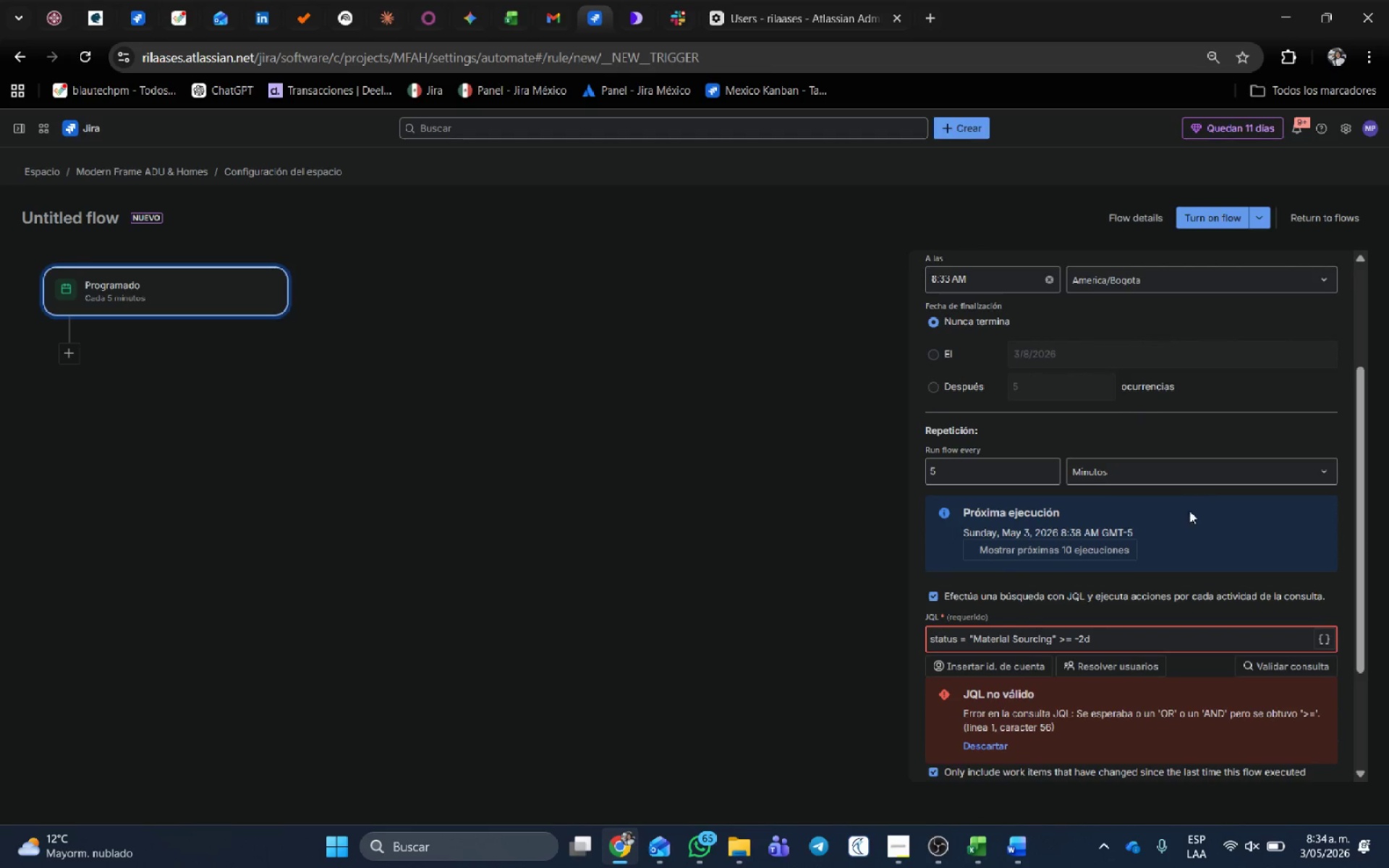 
scroll: coordinate [1181, 537], scroll_direction: down, amount: 1.0
 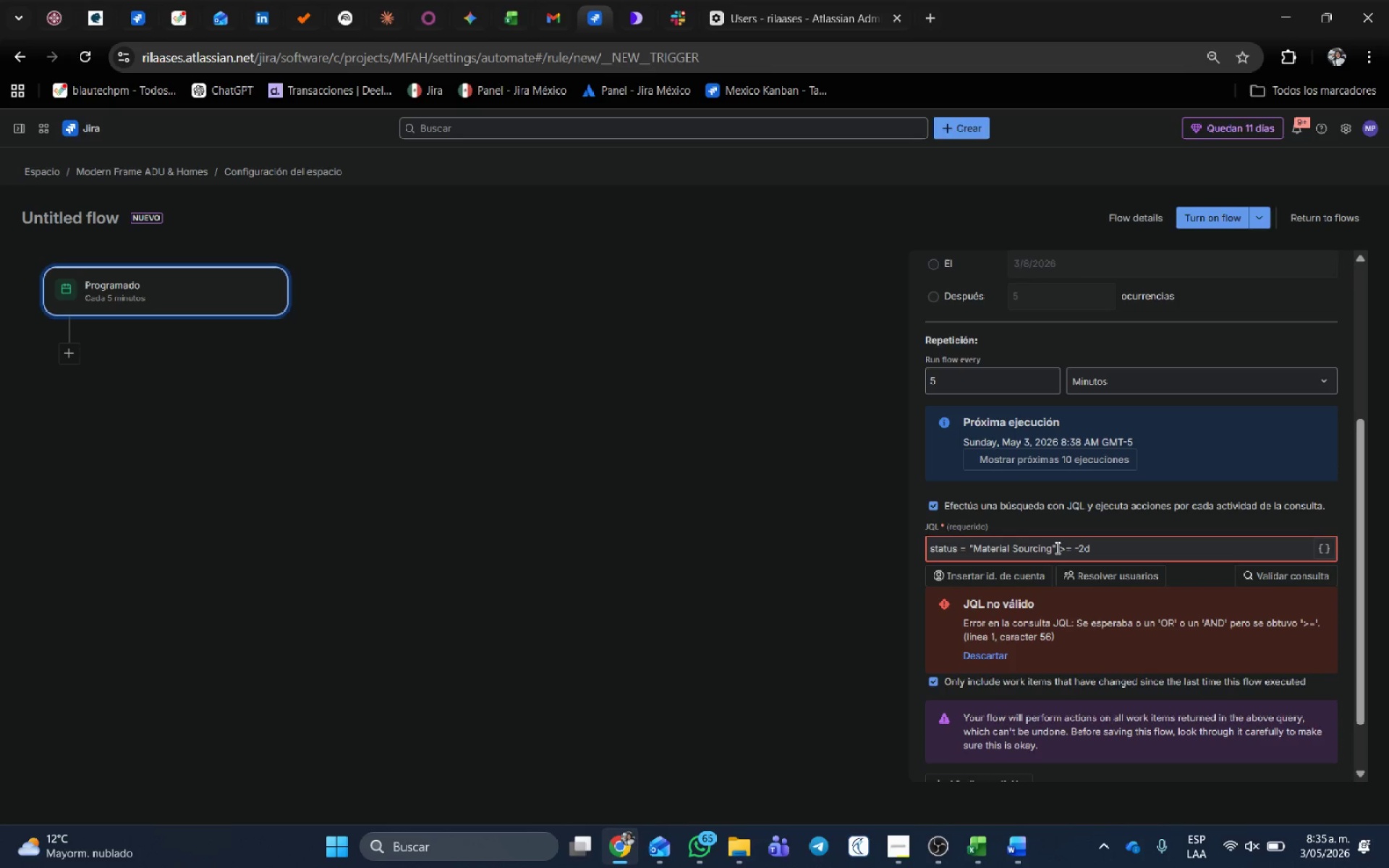 
wait(7.11)
 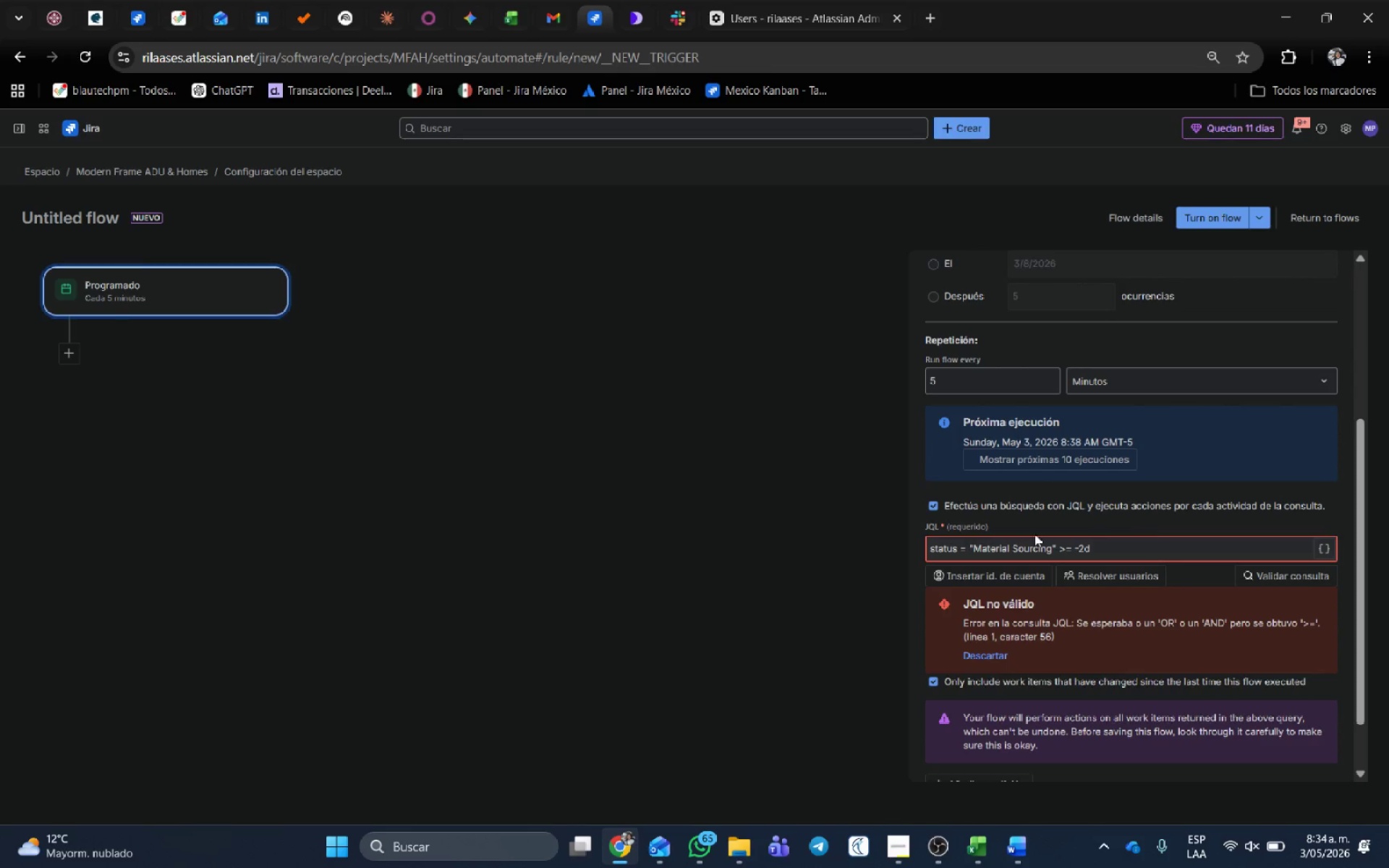 
left_click([1062, 548])
 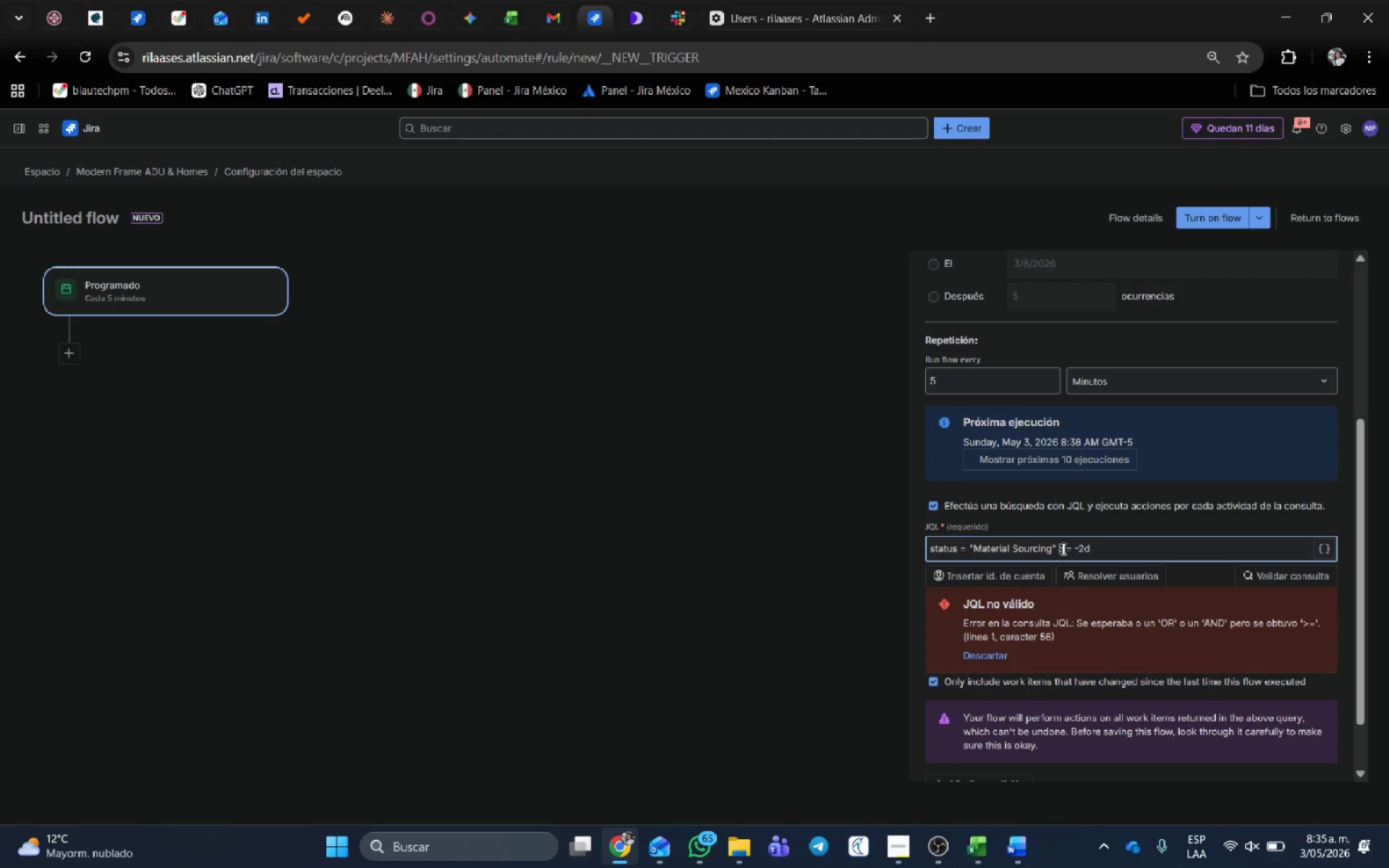 
wait(22.33)
 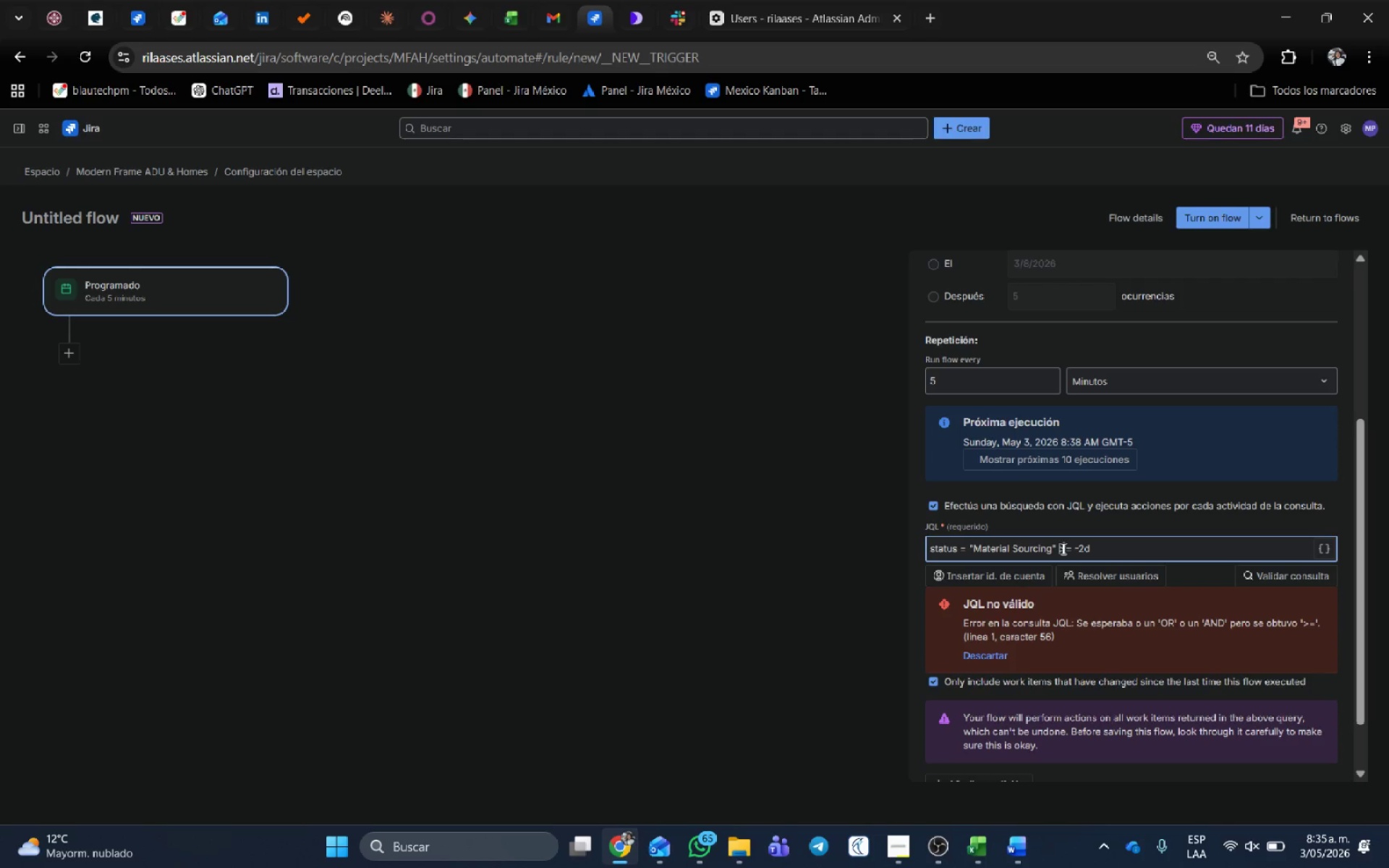 
double_click([997, 542])
 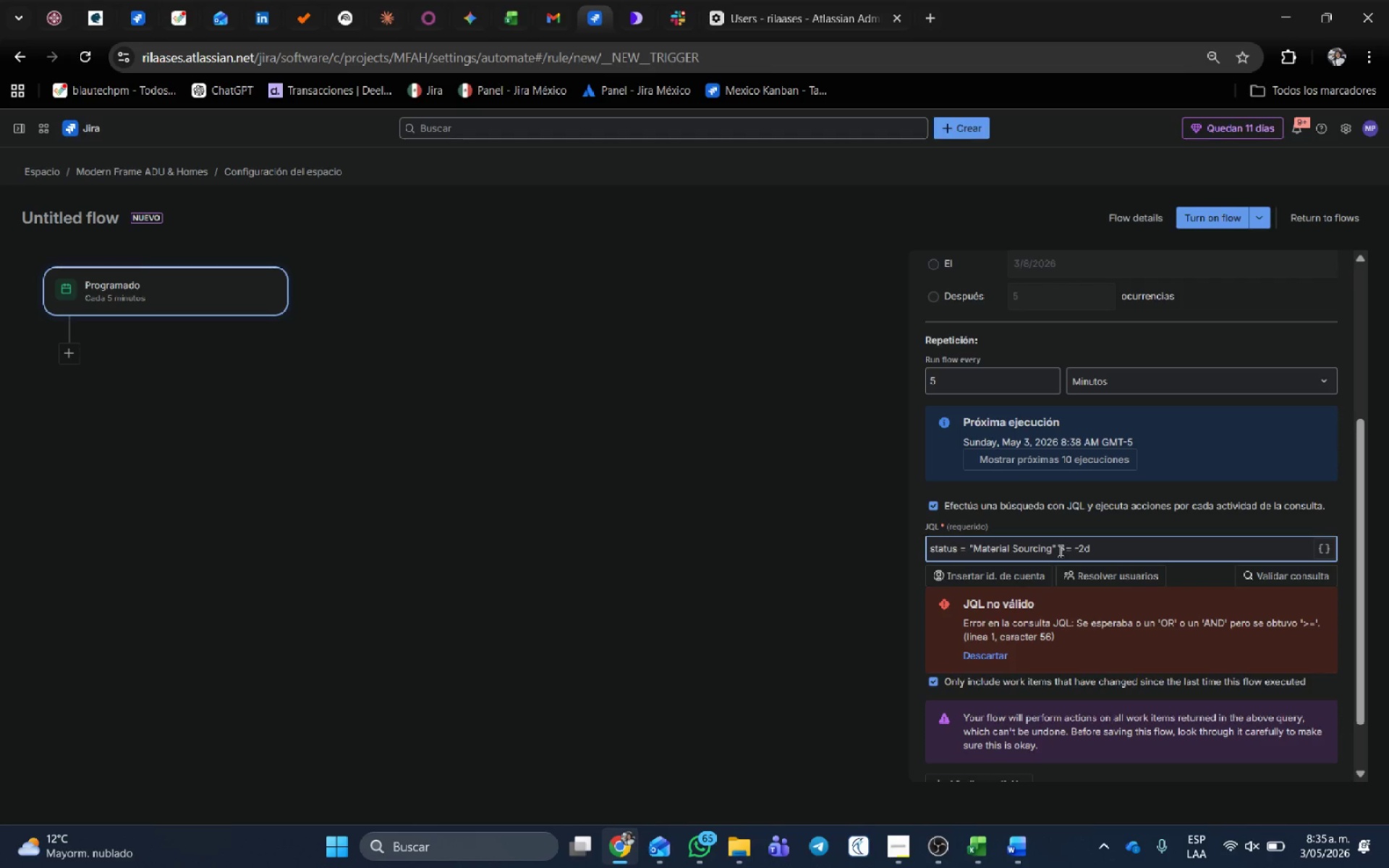 
left_click([1054, 548])
 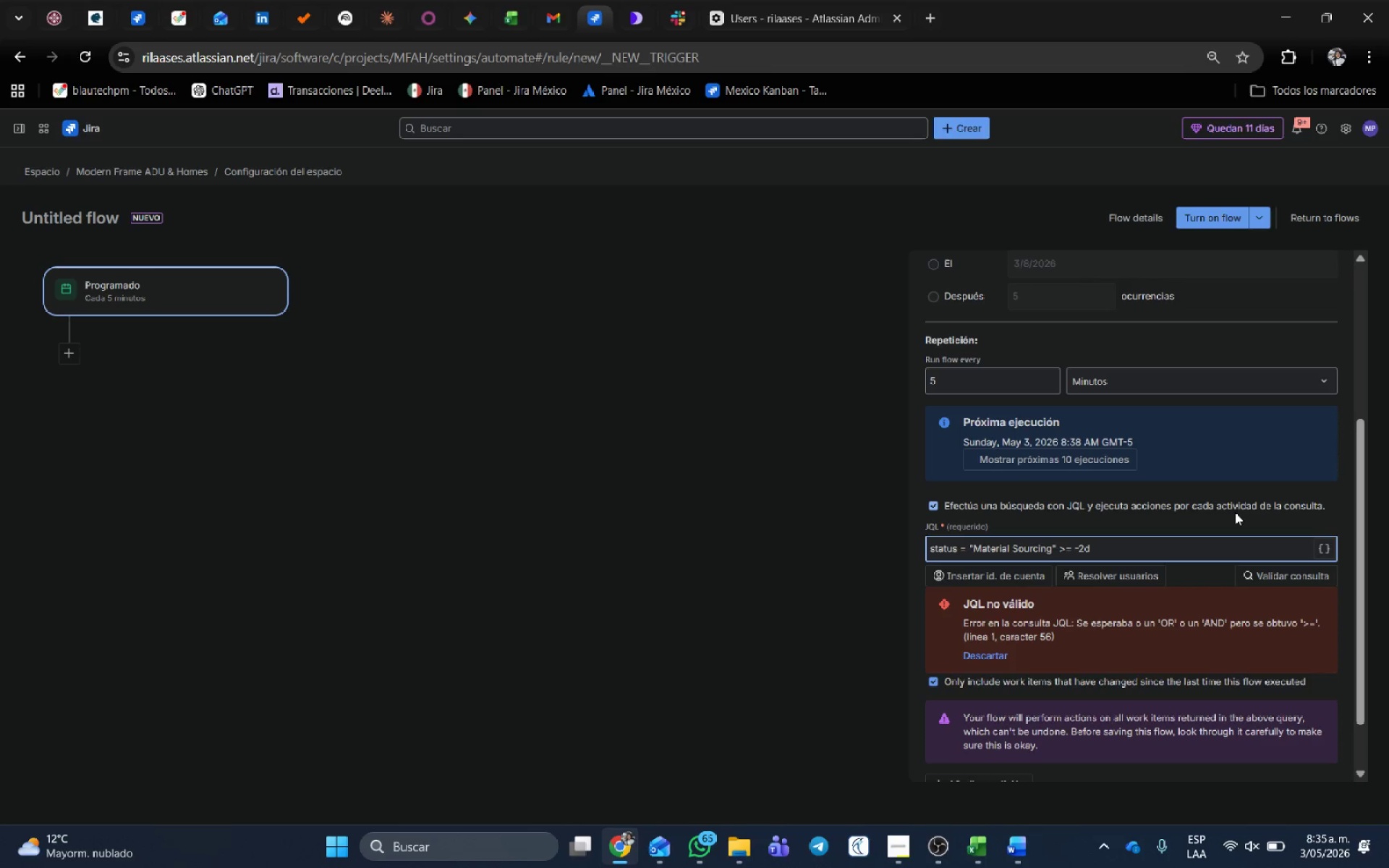 
type( an)
key(Backspace)
key(Backspace)
key(Backspace)
 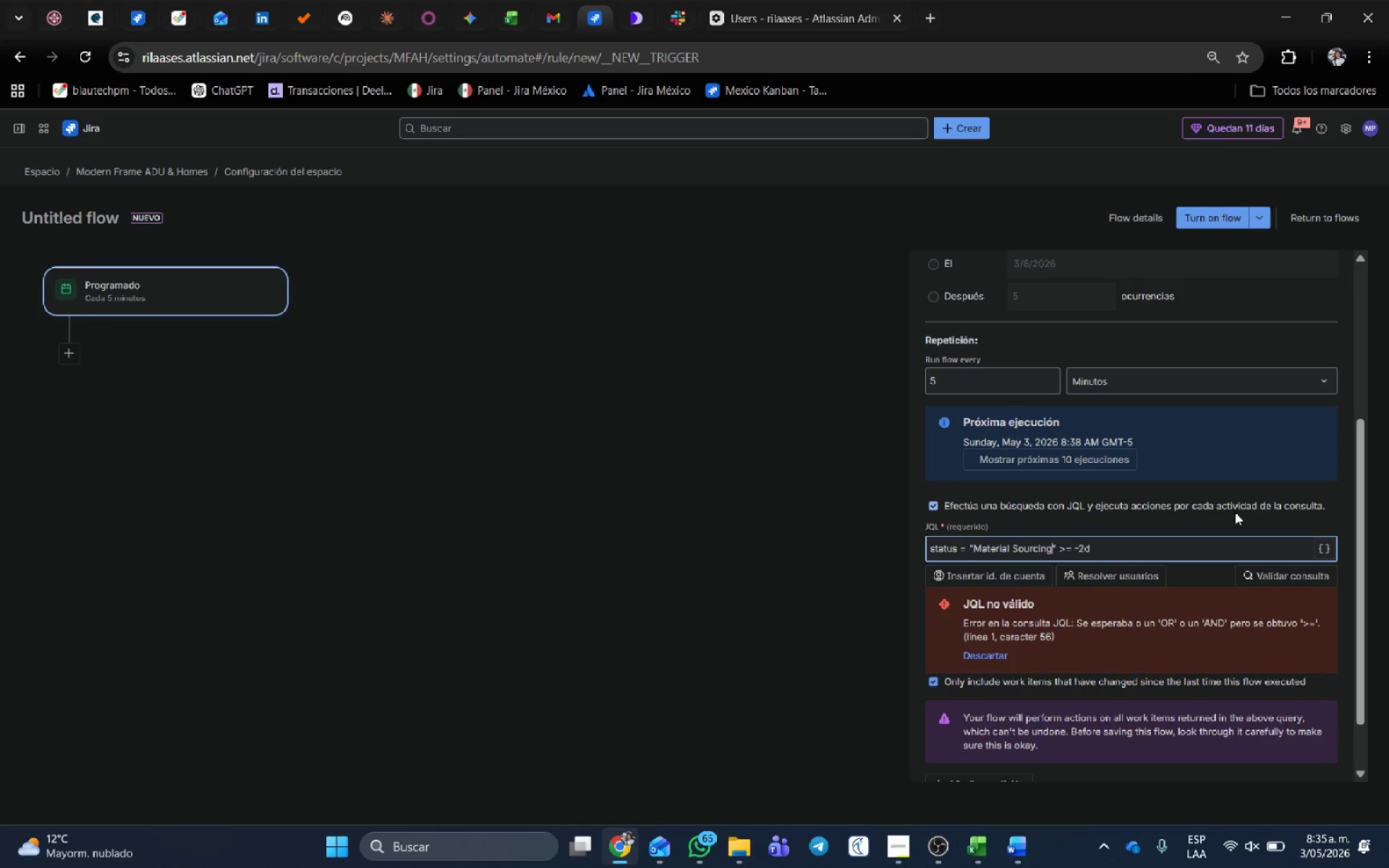 
key(ArrowRight)
 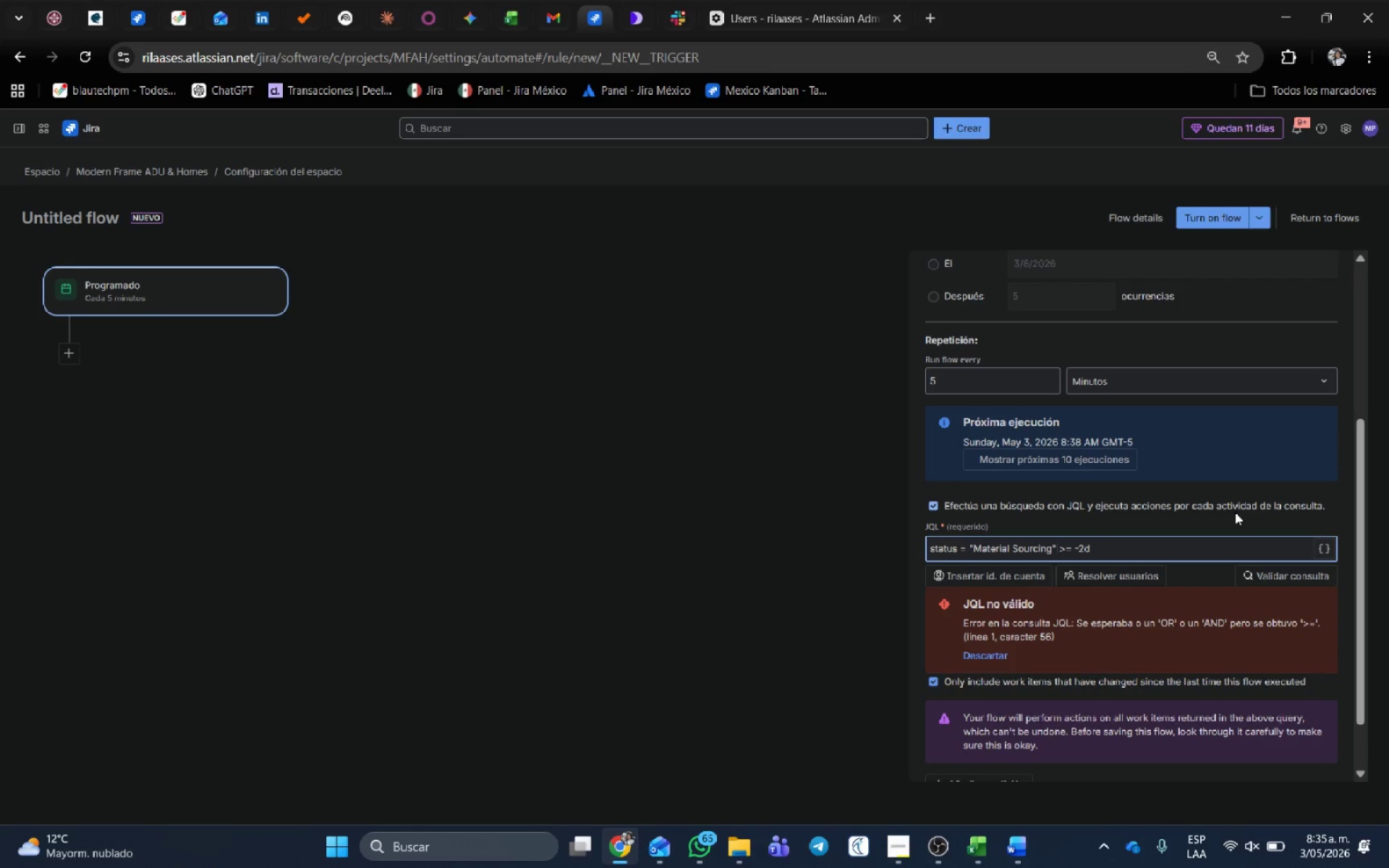 
type( AND f)
key(Backspace)
type(fec)
key(Backspace)
key(Backspace)
key(Backspace)
type(Fecha de vecimiento)
 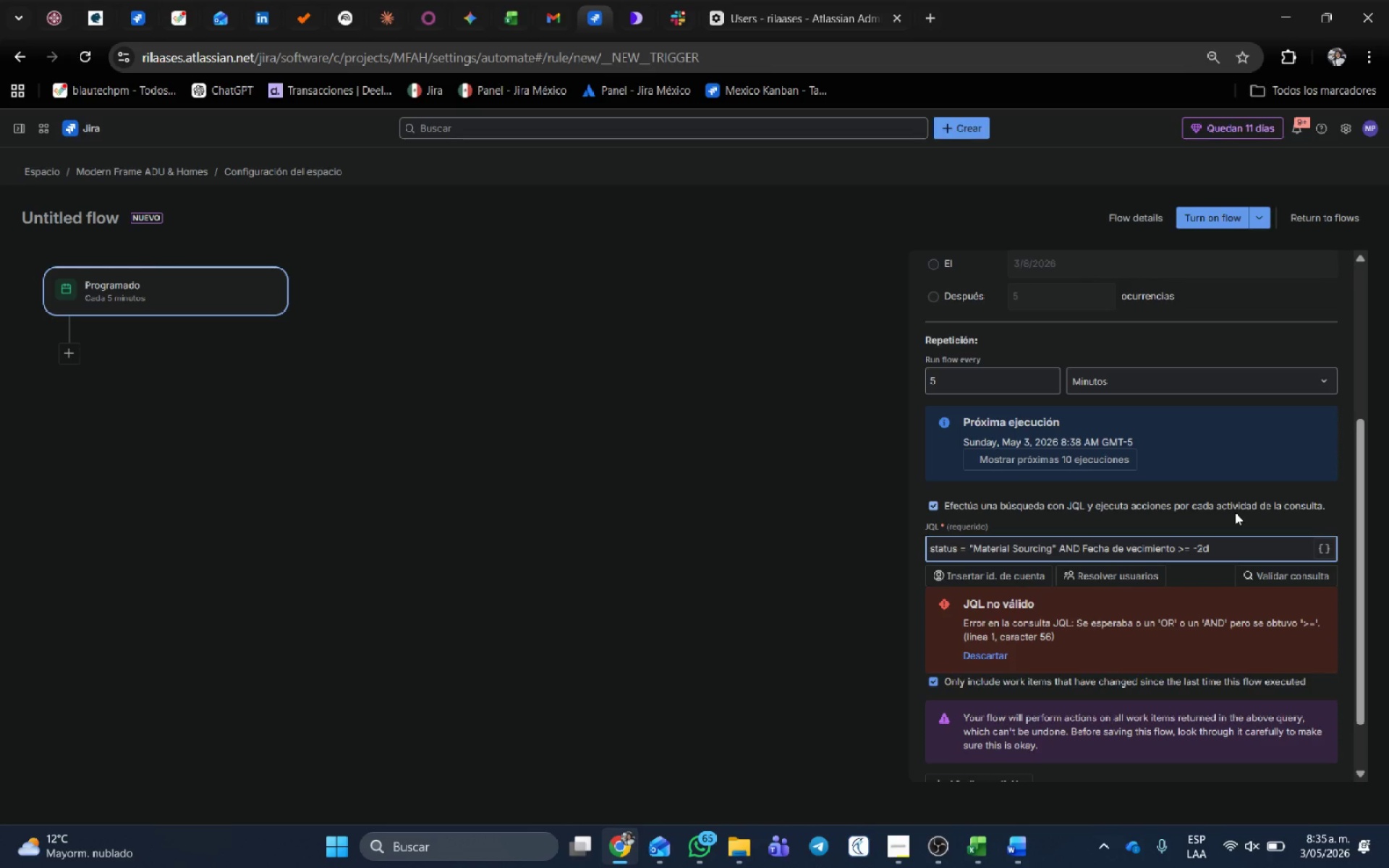 
wait(7.84)
 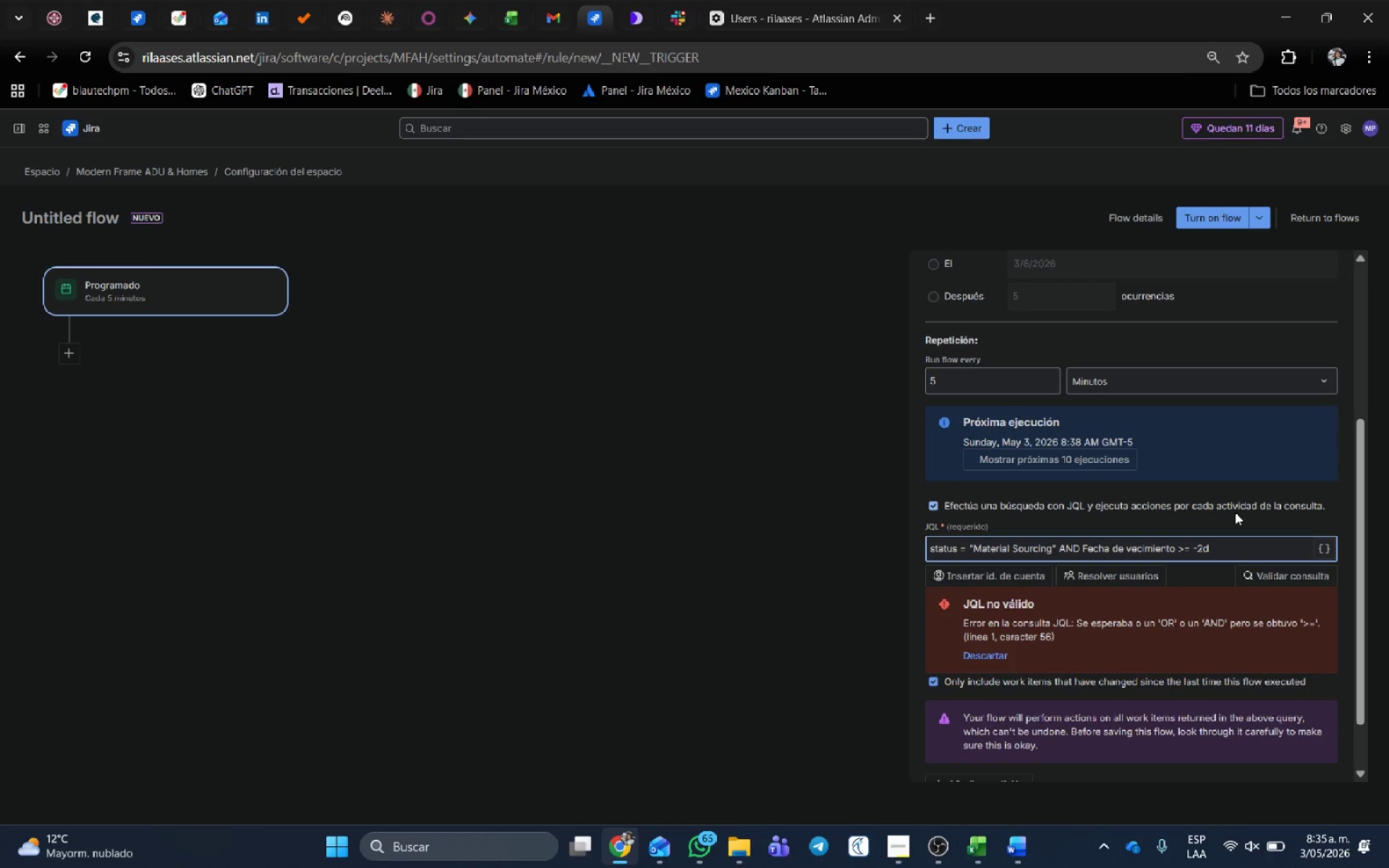 
left_click([1157, 553])
 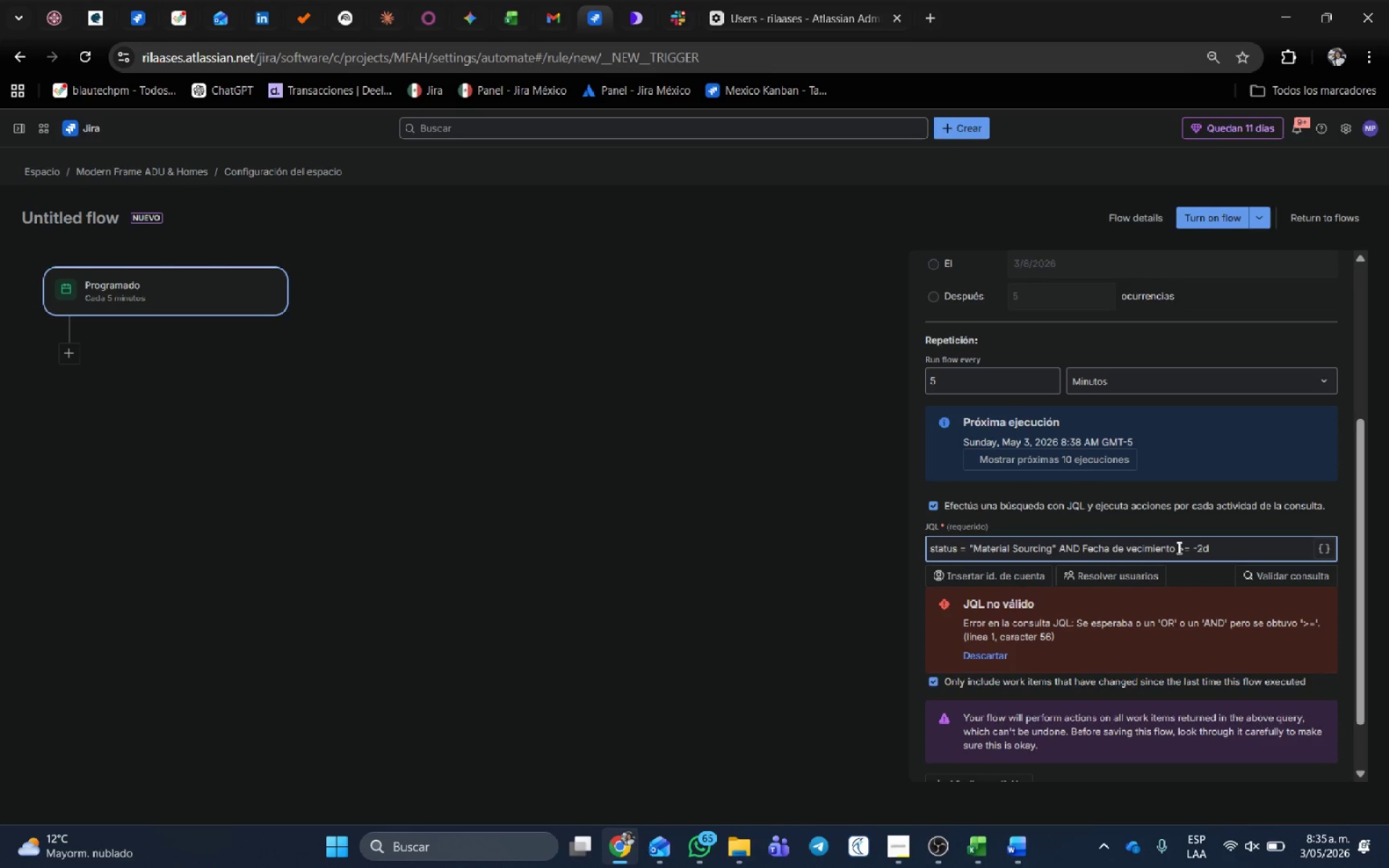 
left_click_drag(start_coordinate=[1178, 548], to_coordinate=[1085, 548])
 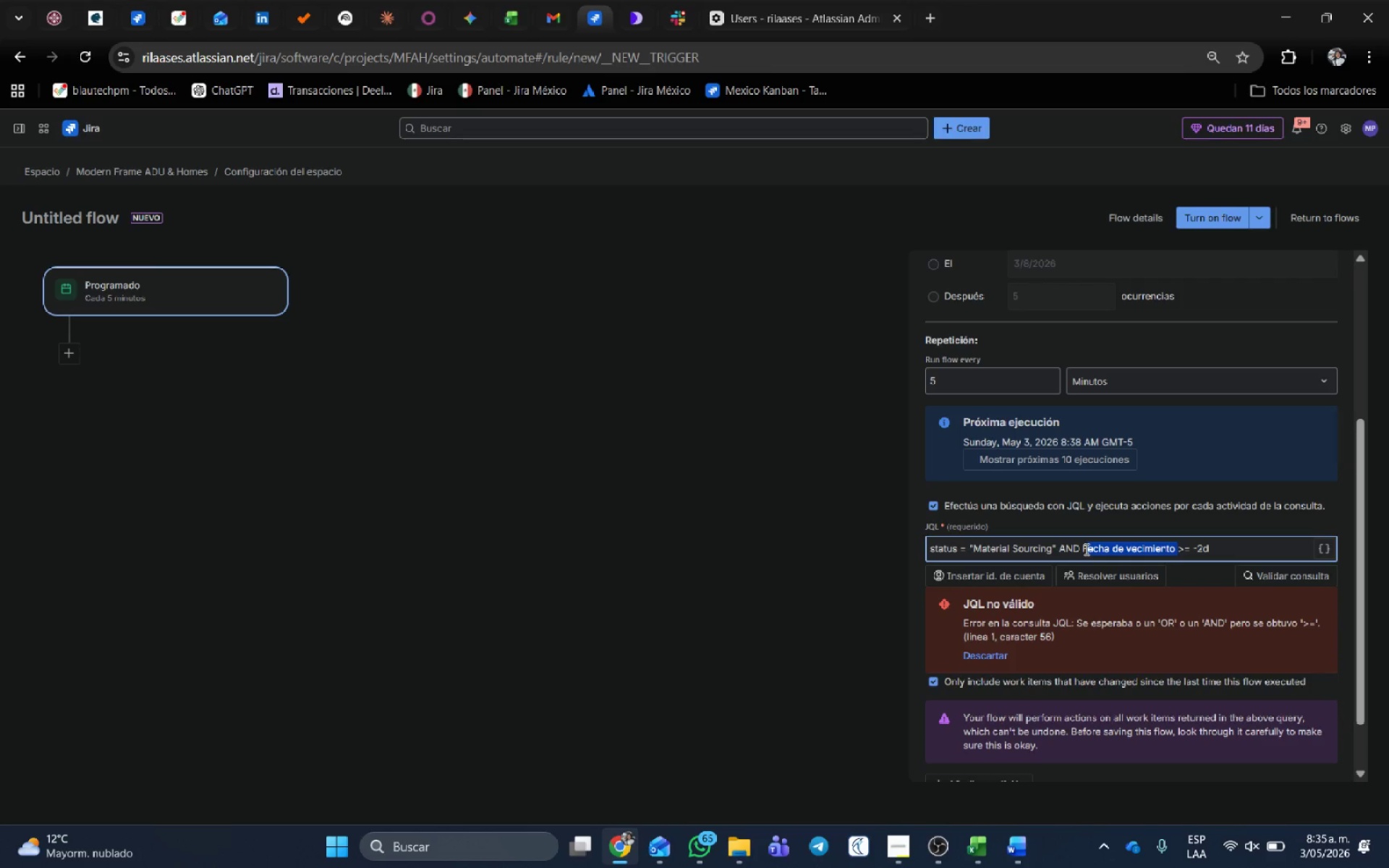 
key(Backspace)
key(Backspace)
type(updated)
 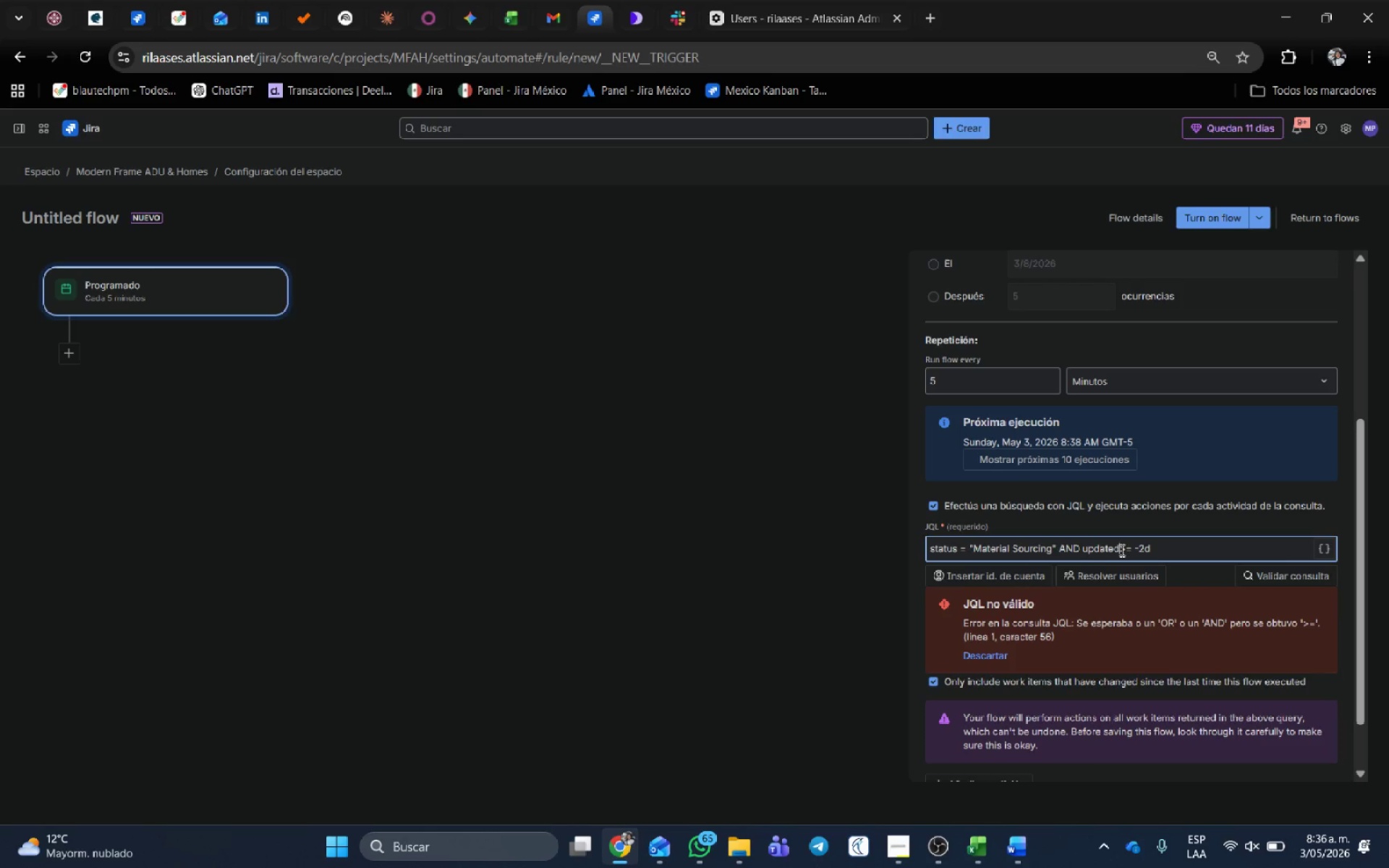 
key(Space)
 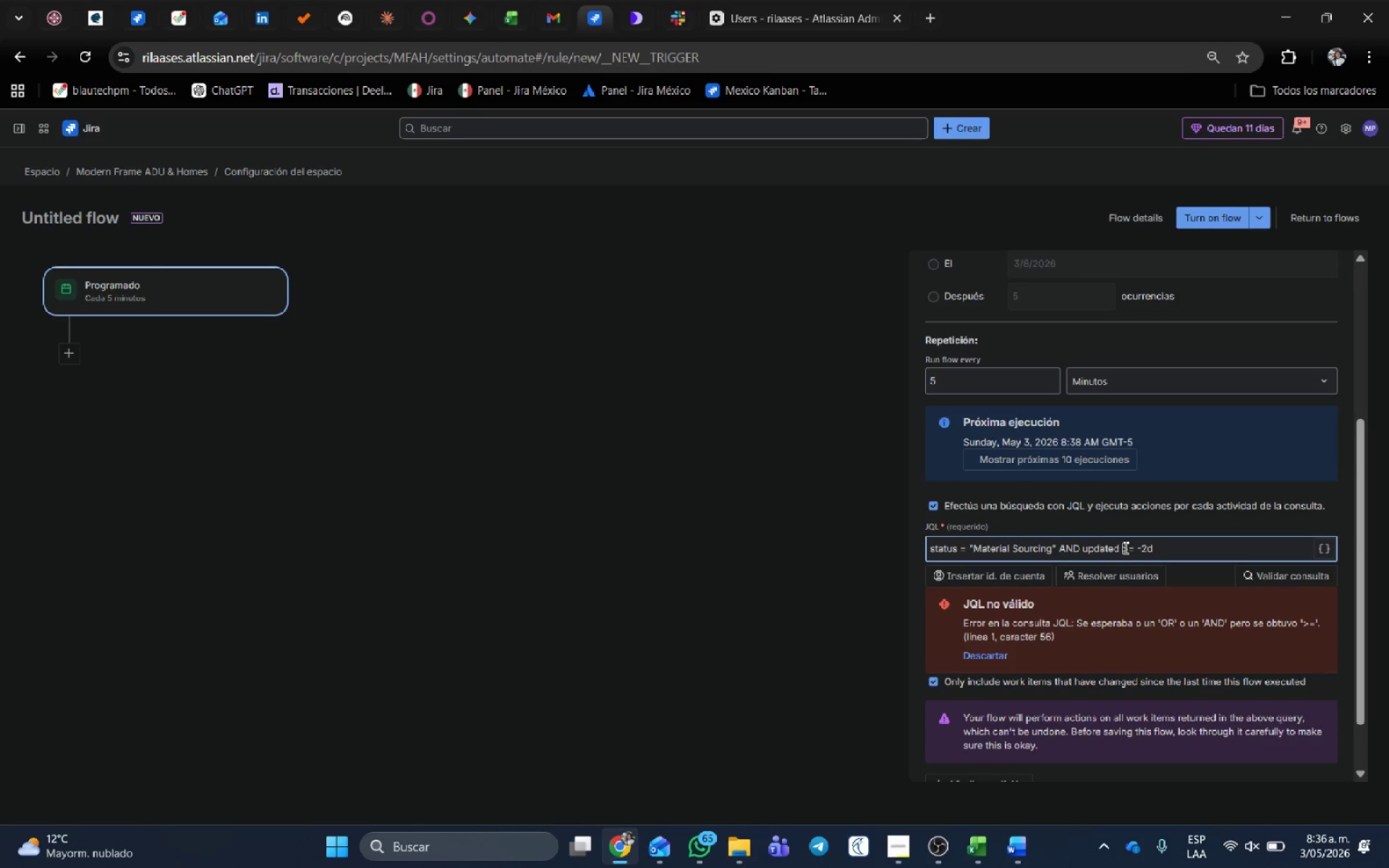 
left_click([1124, 548])
 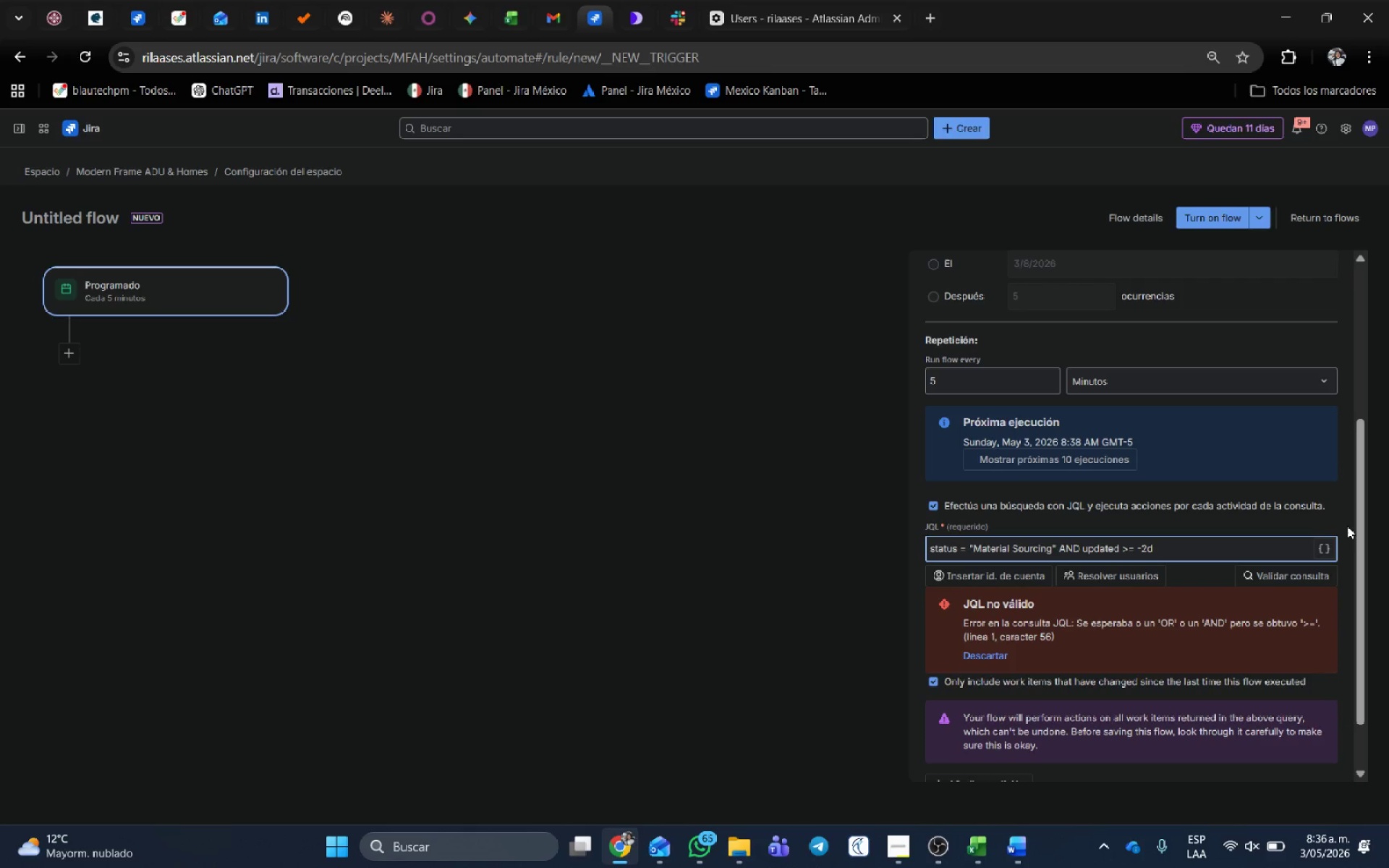 
key(Delete)
 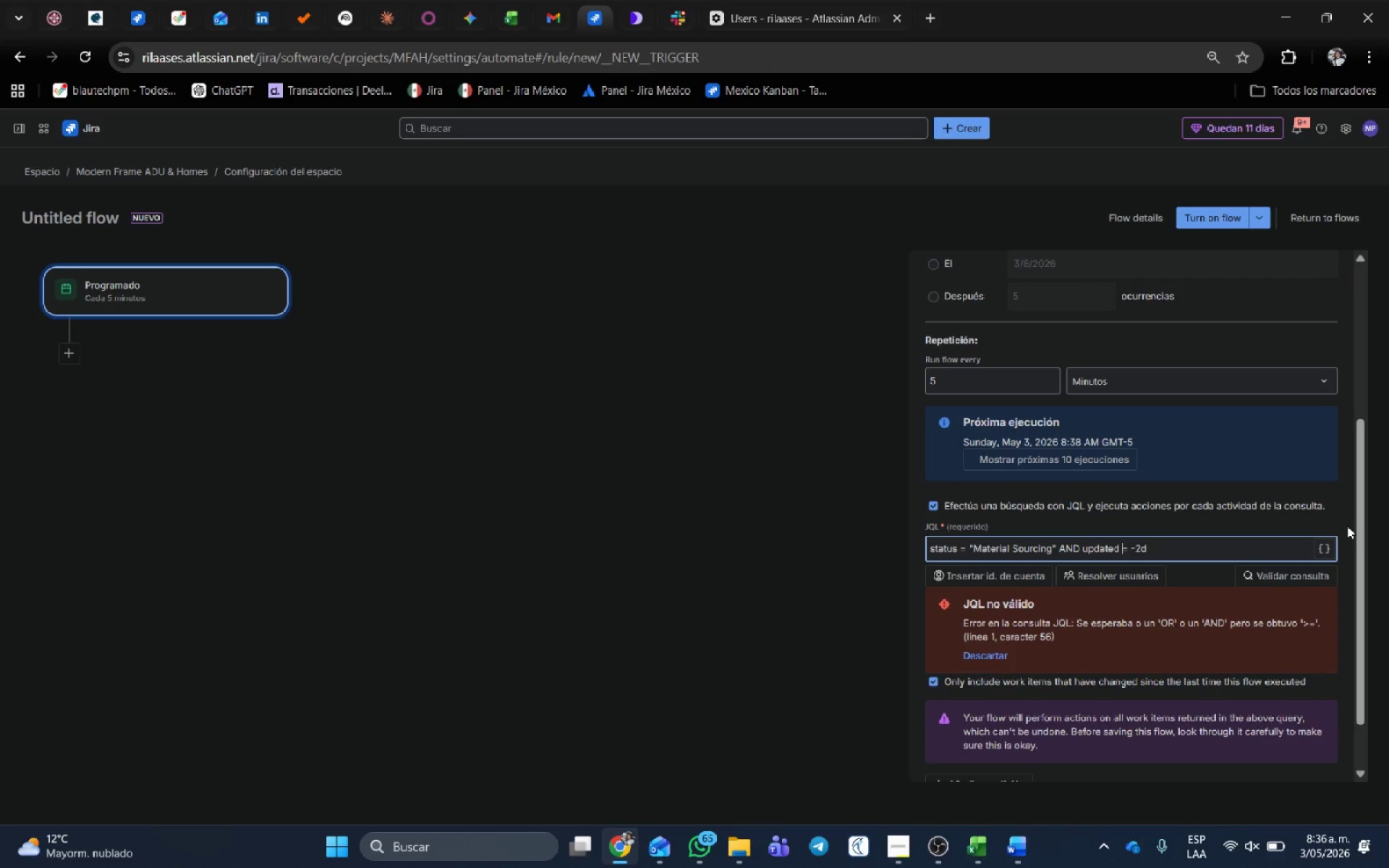 
key(Shift+Break)
 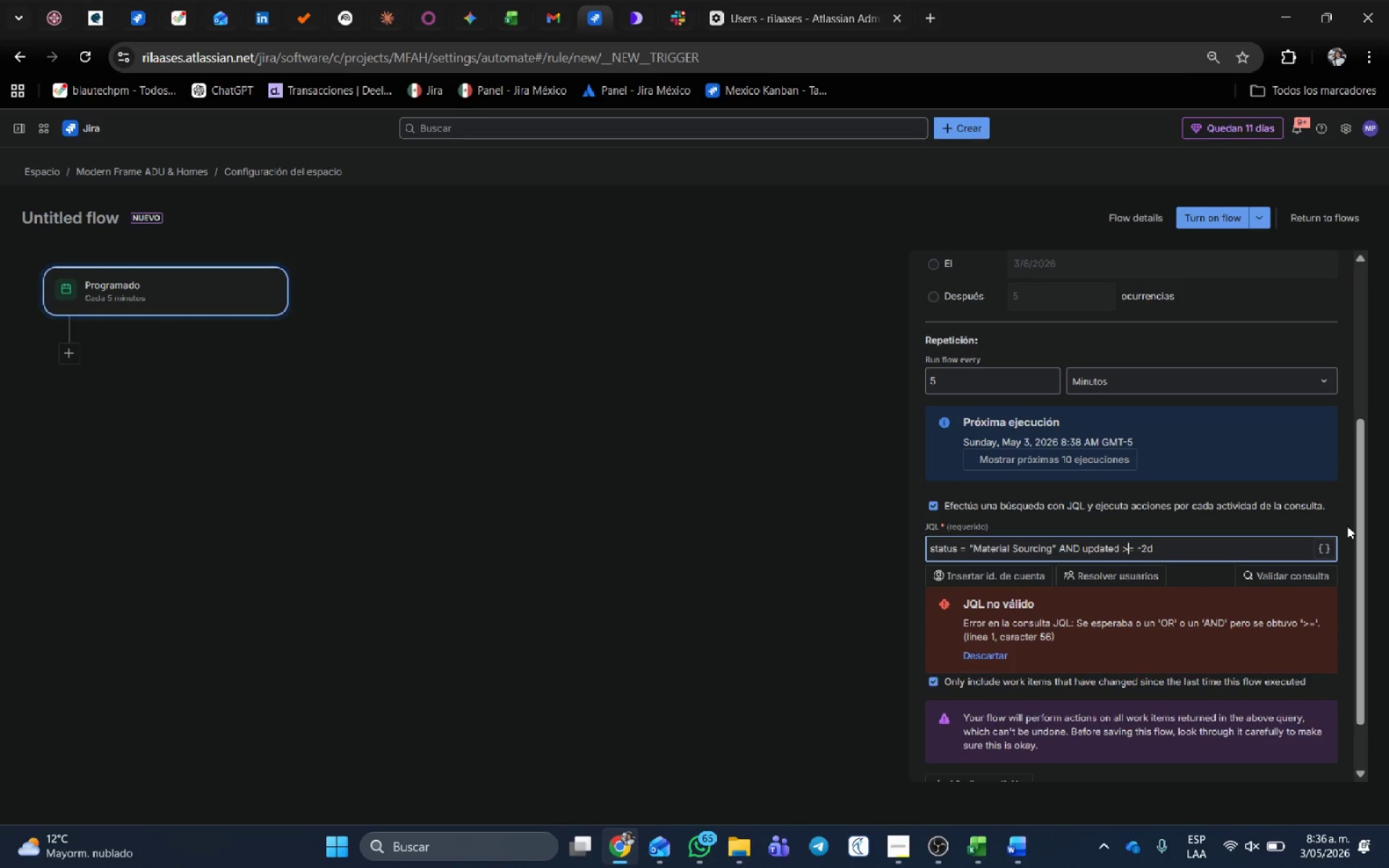 
key(Backspace)
 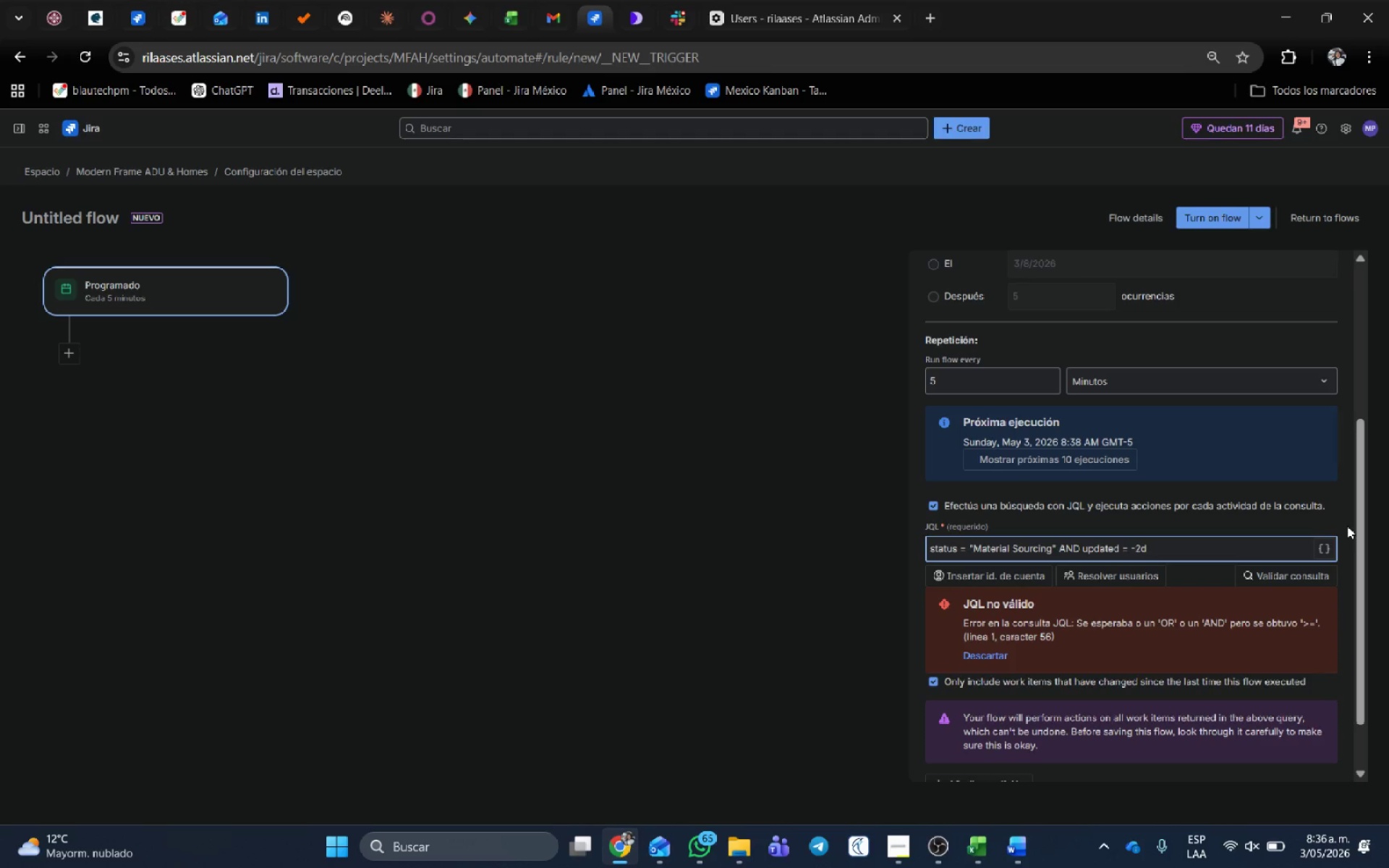 
key(Break)
 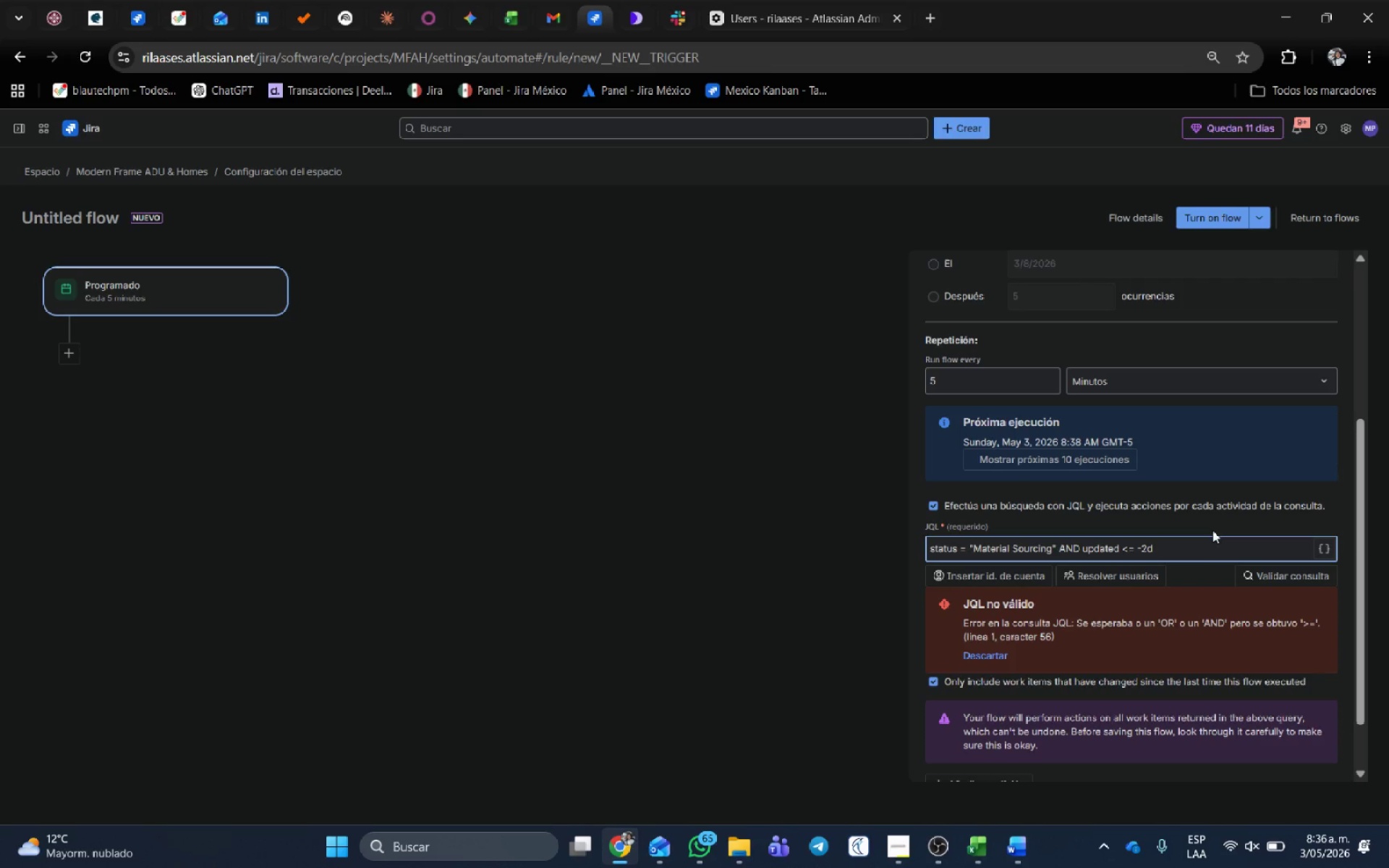 
left_click([1214, 540])
 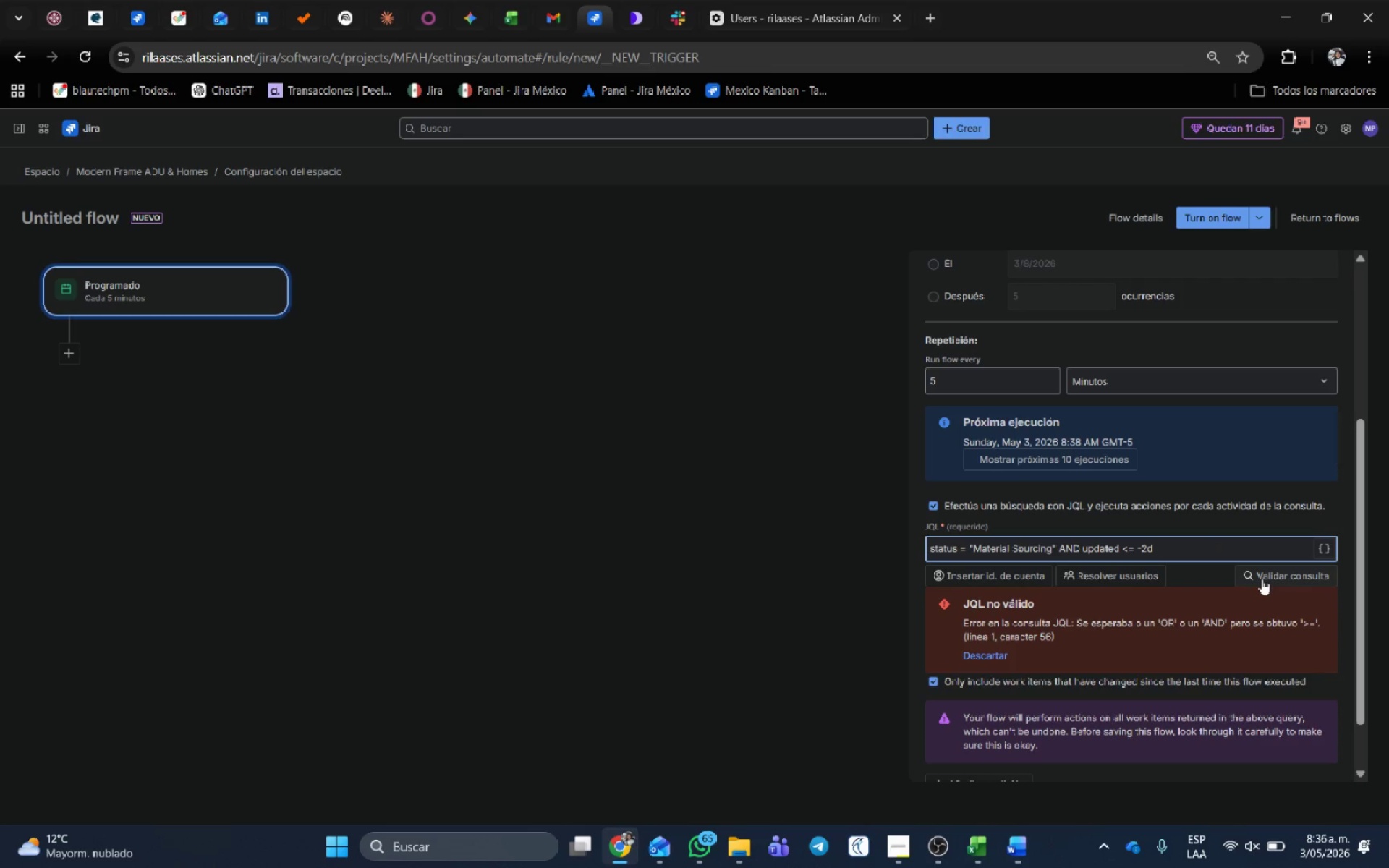 
left_click([1266, 578])
 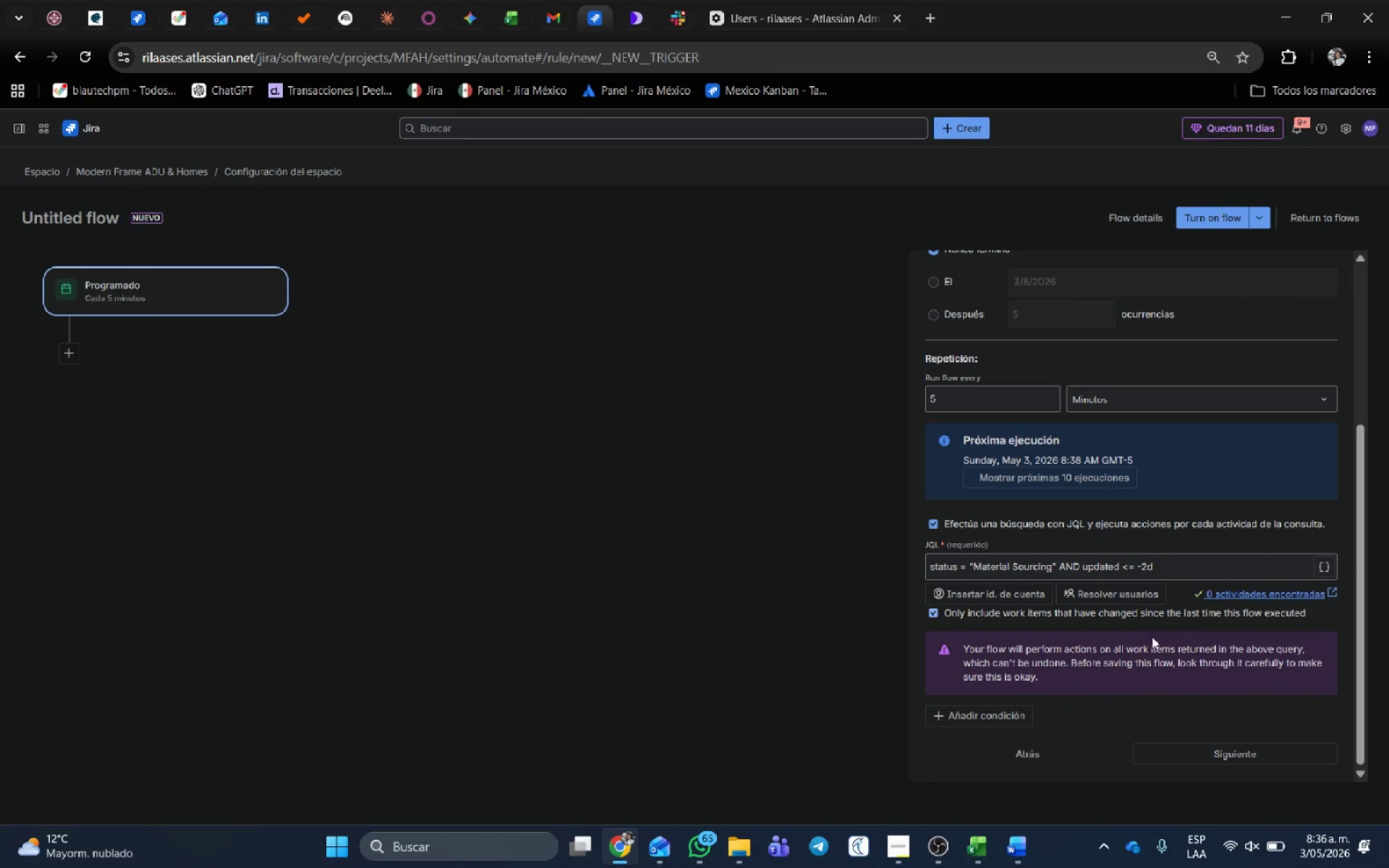 
scroll: coordinate [1197, 672], scroll_direction: down, amount: 2.0
 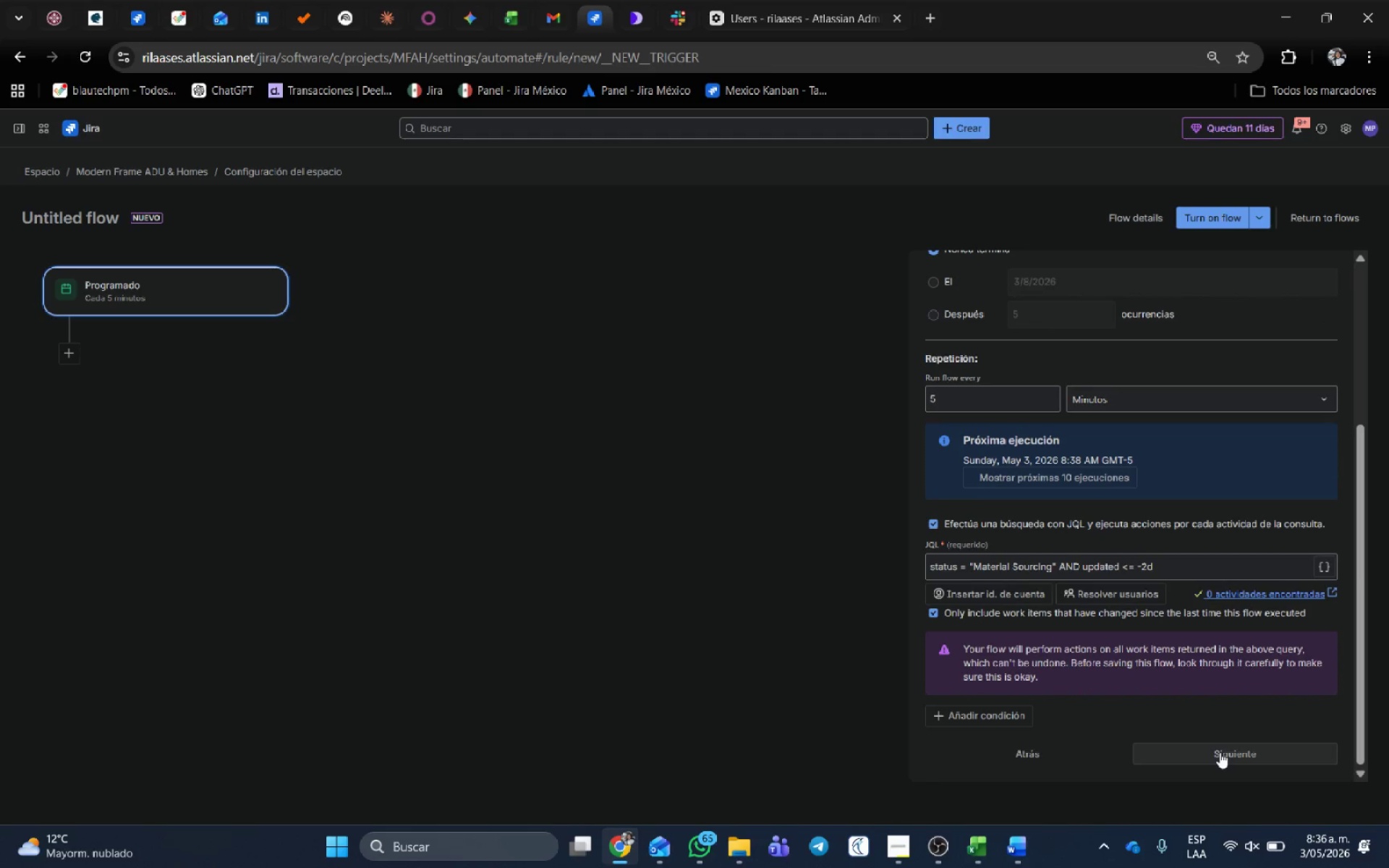 
left_click([1220, 752])
 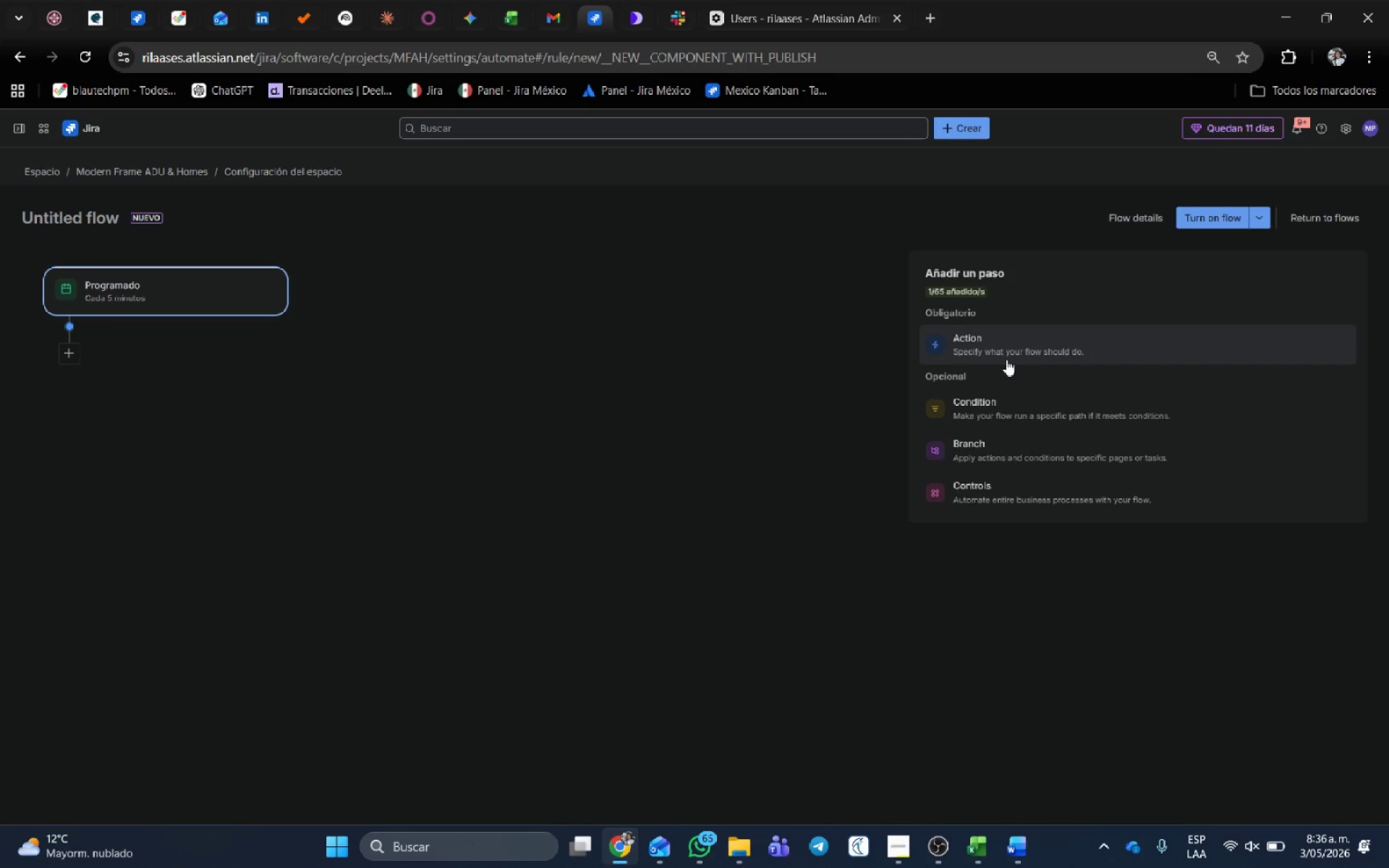 
left_click([1011, 350])
 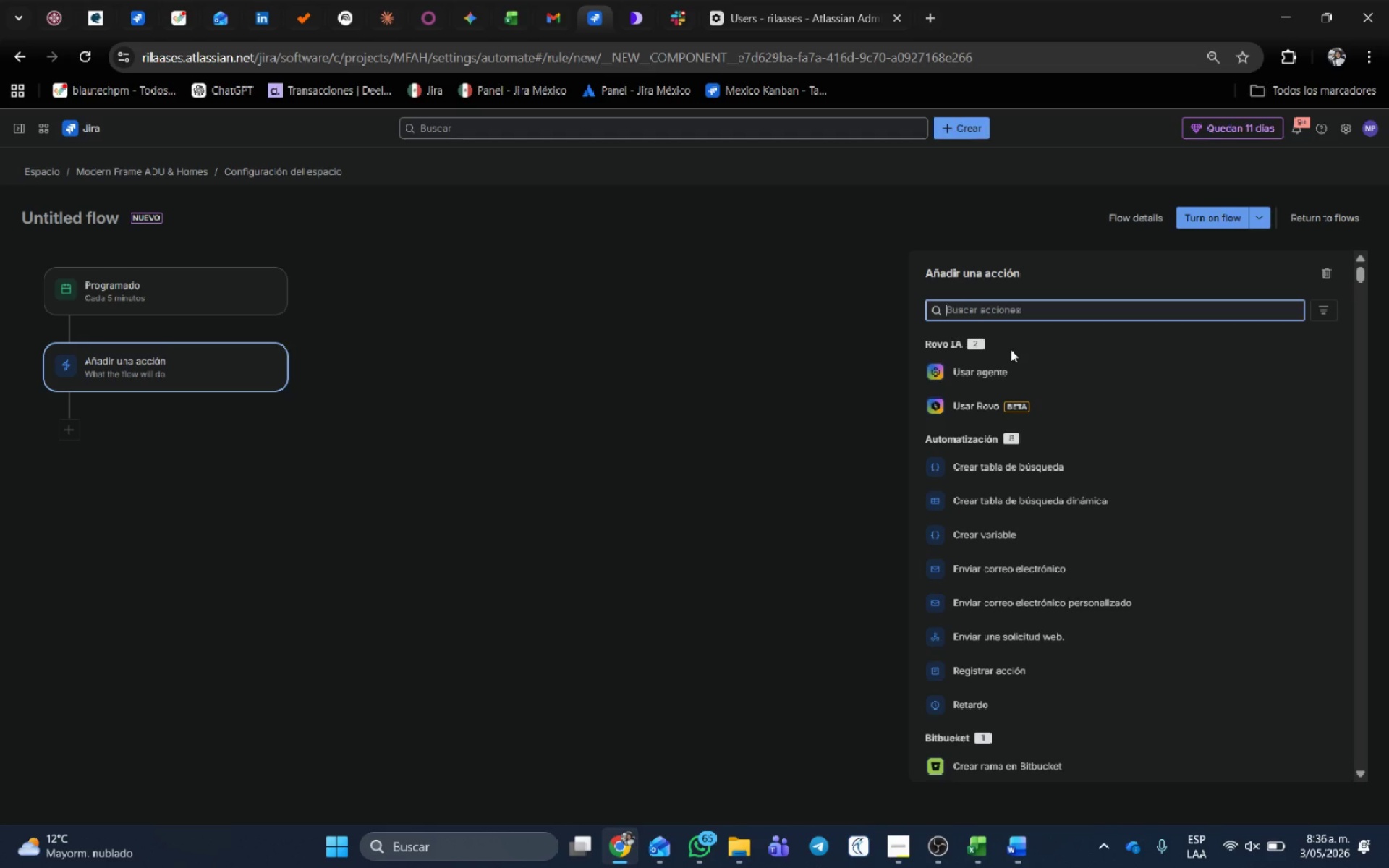 
wait(11.2)
 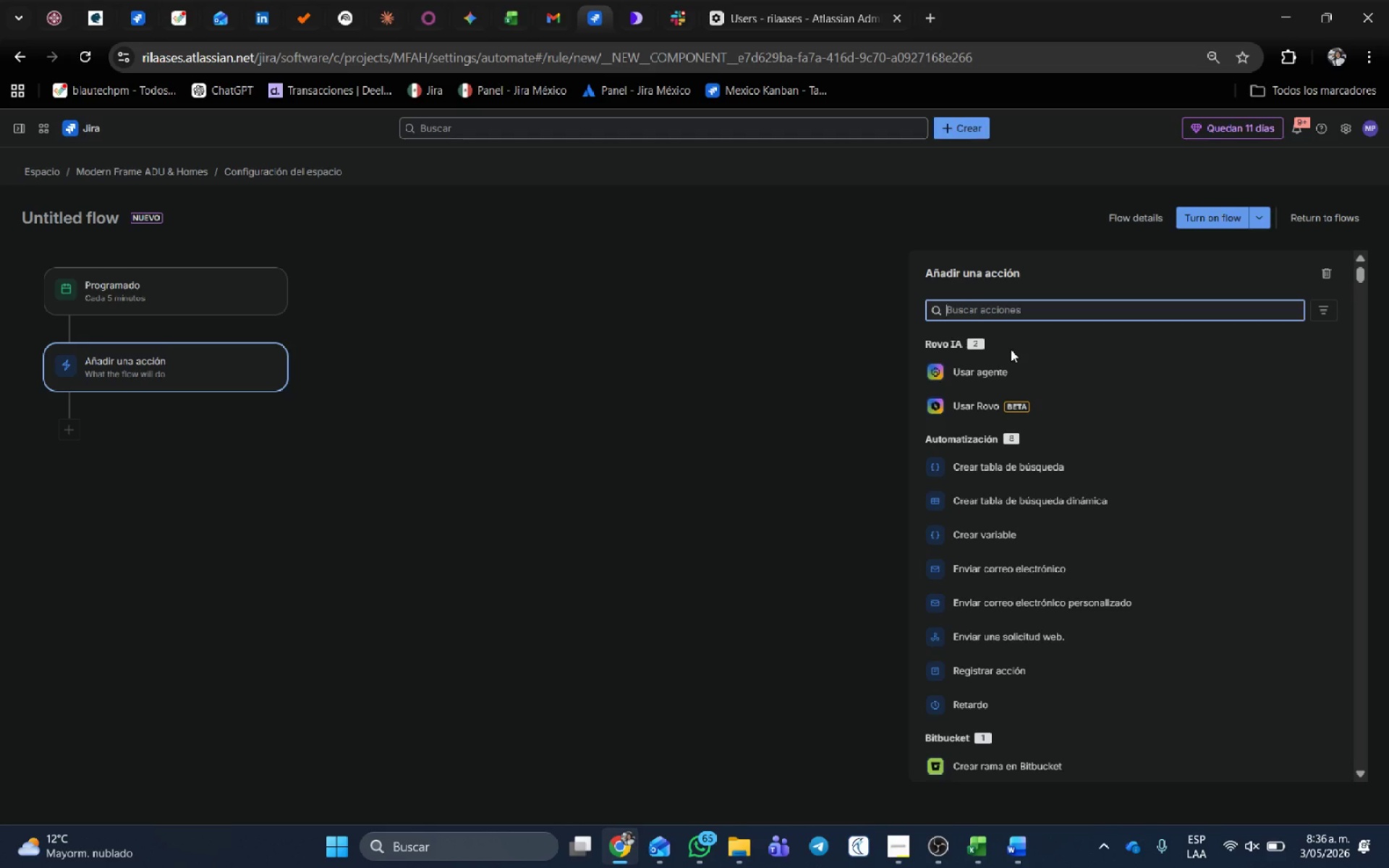 
left_click([1000, 310])
 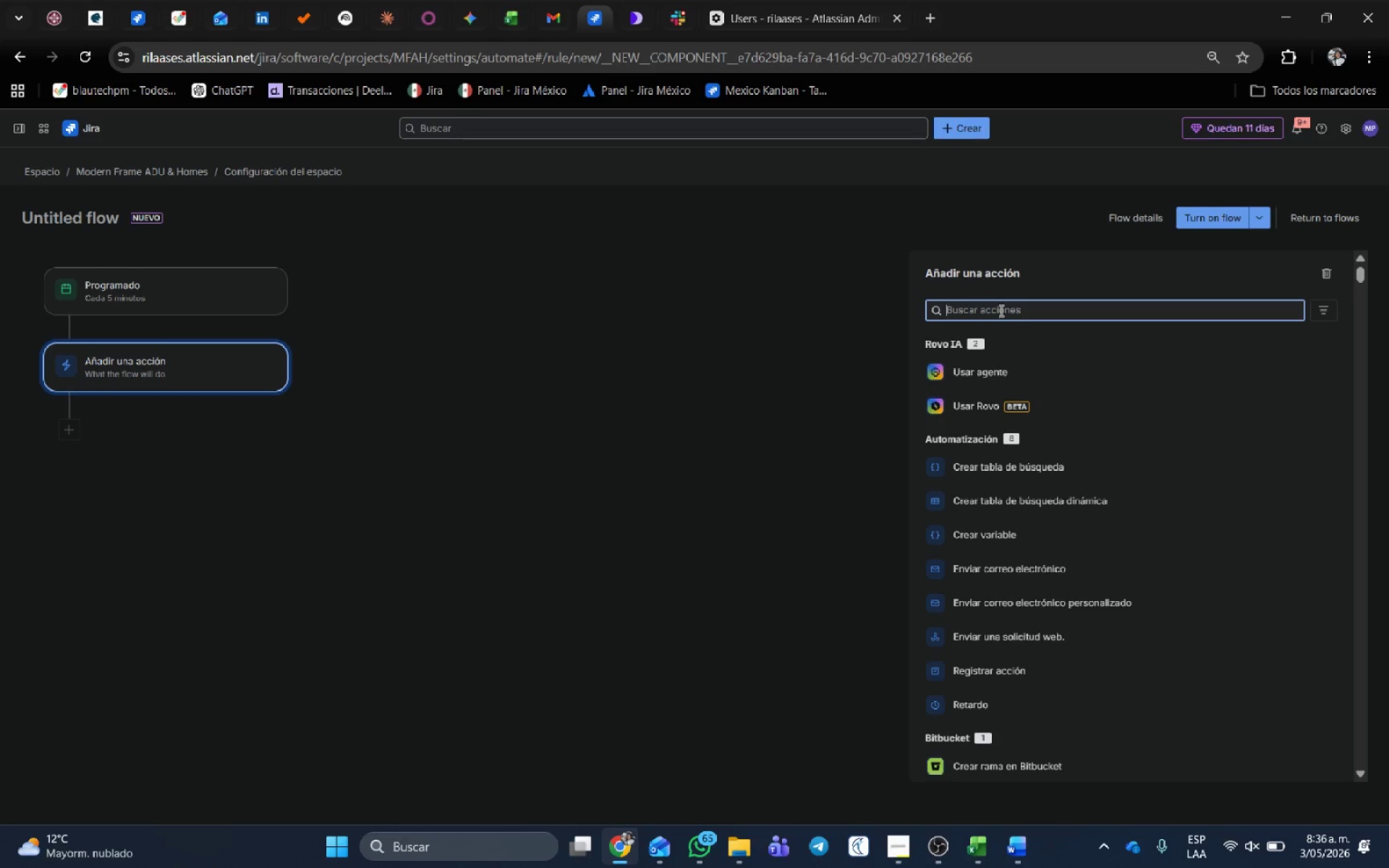 
type(editar)
 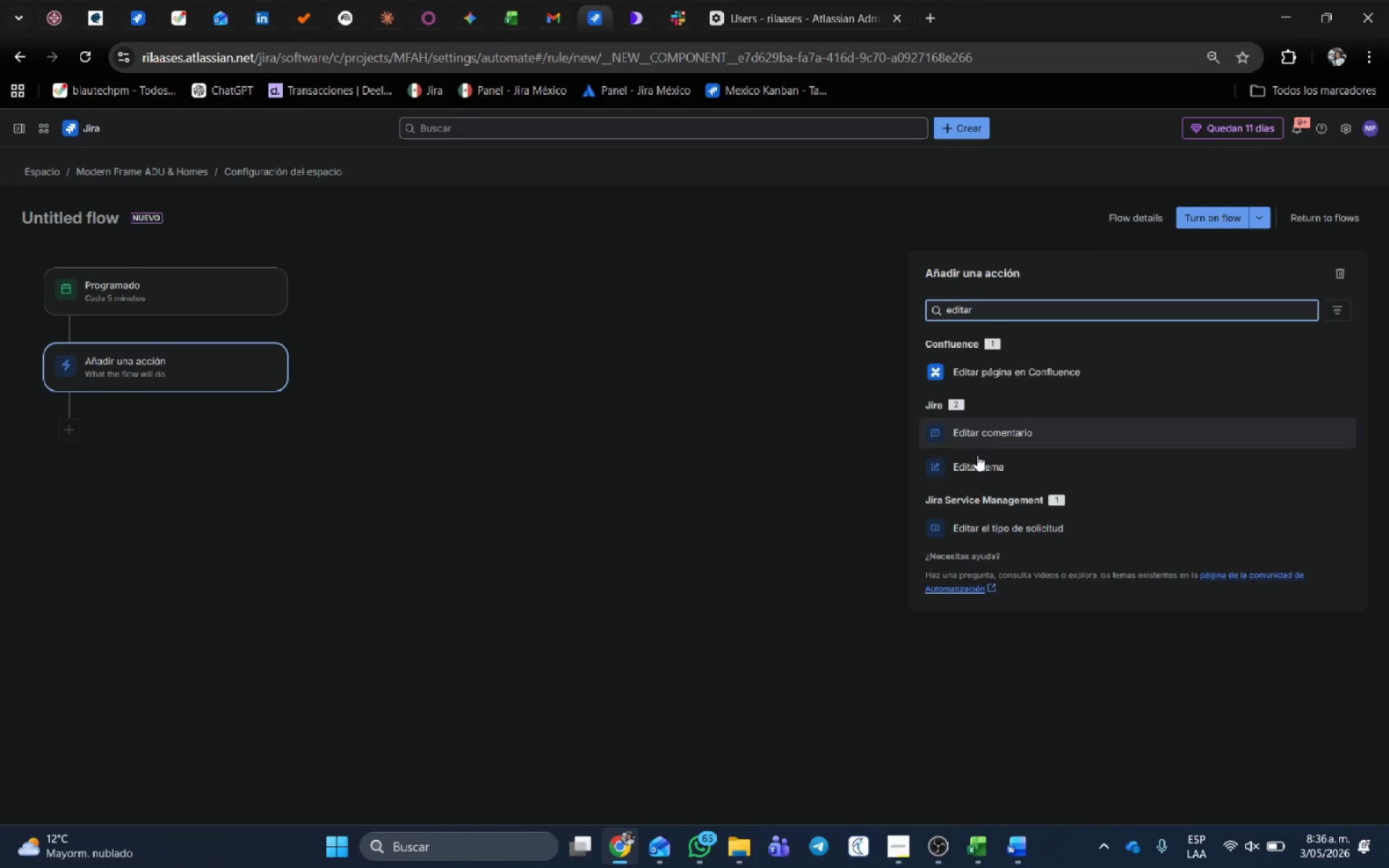 
left_click([975, 464])
 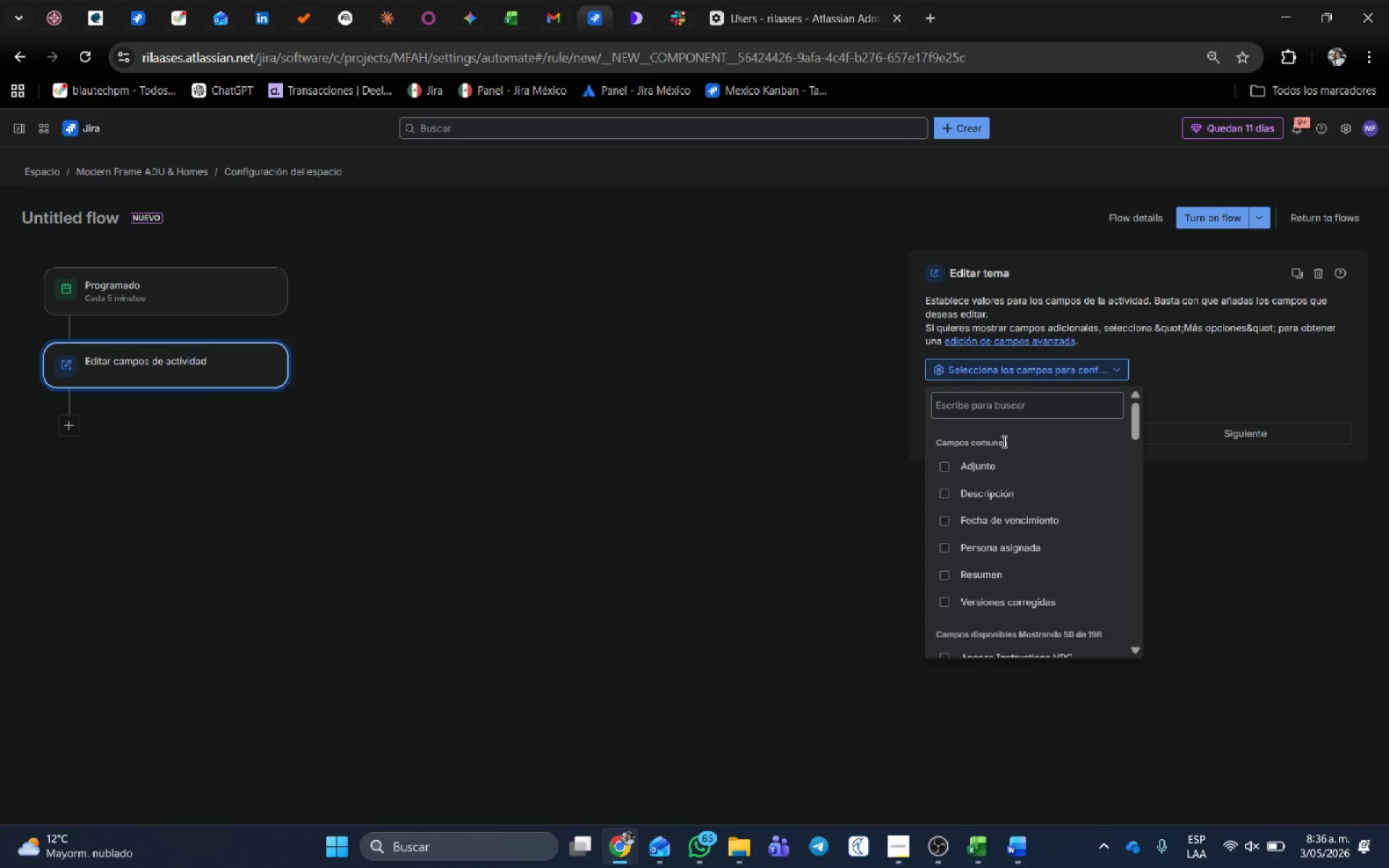 
type(Pr)
 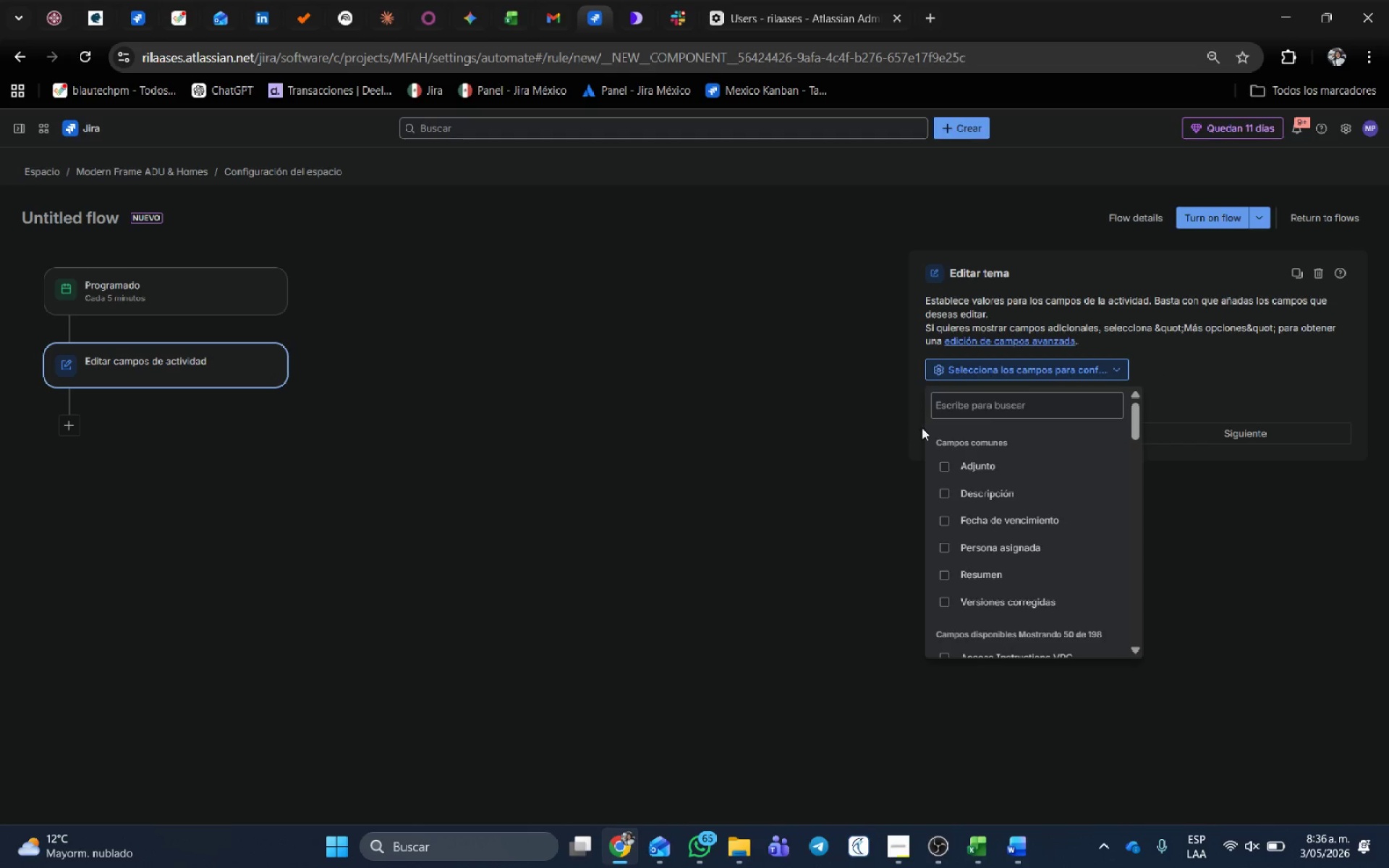 
left_click([977, 410])
 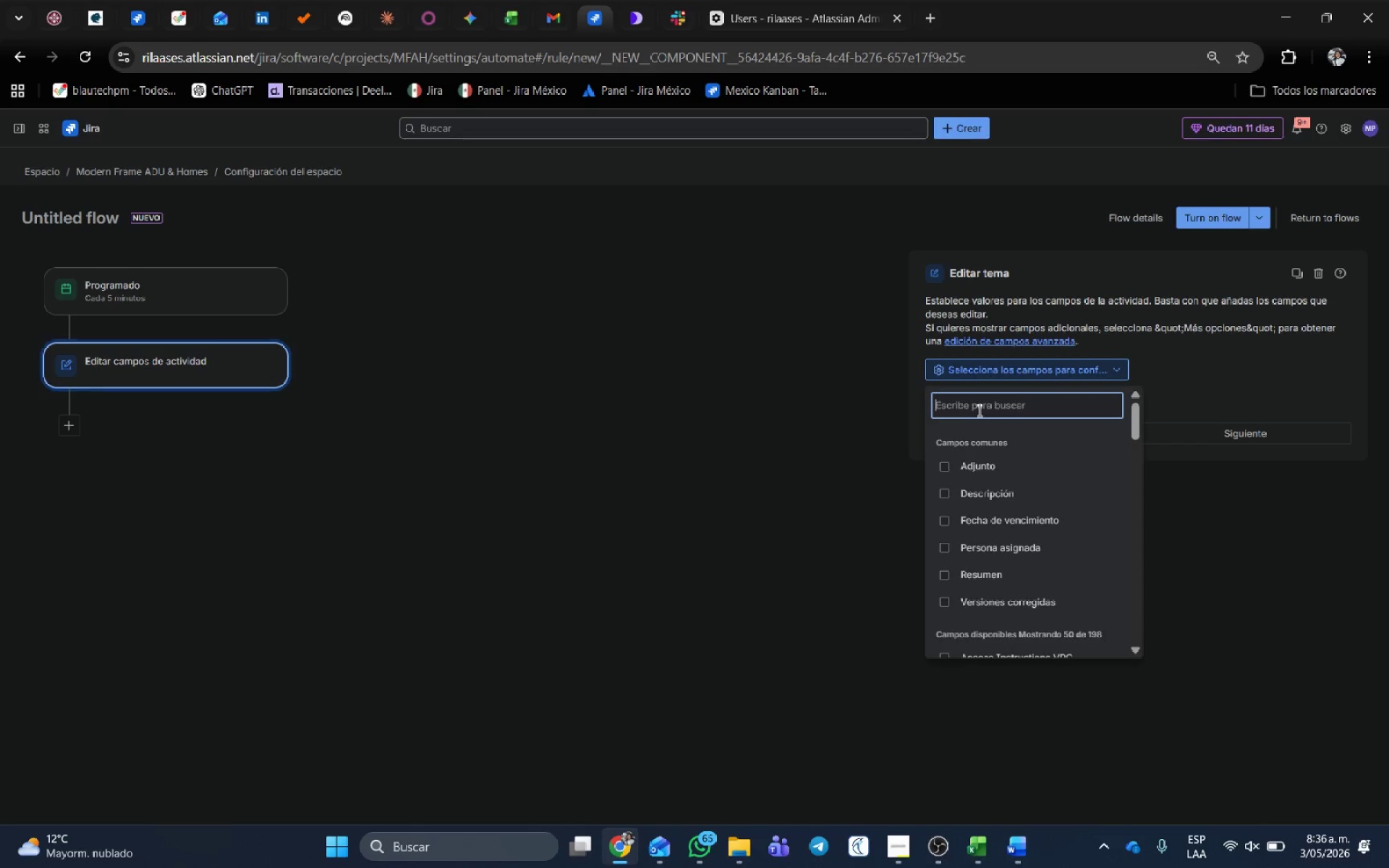 
type(Priorid)
 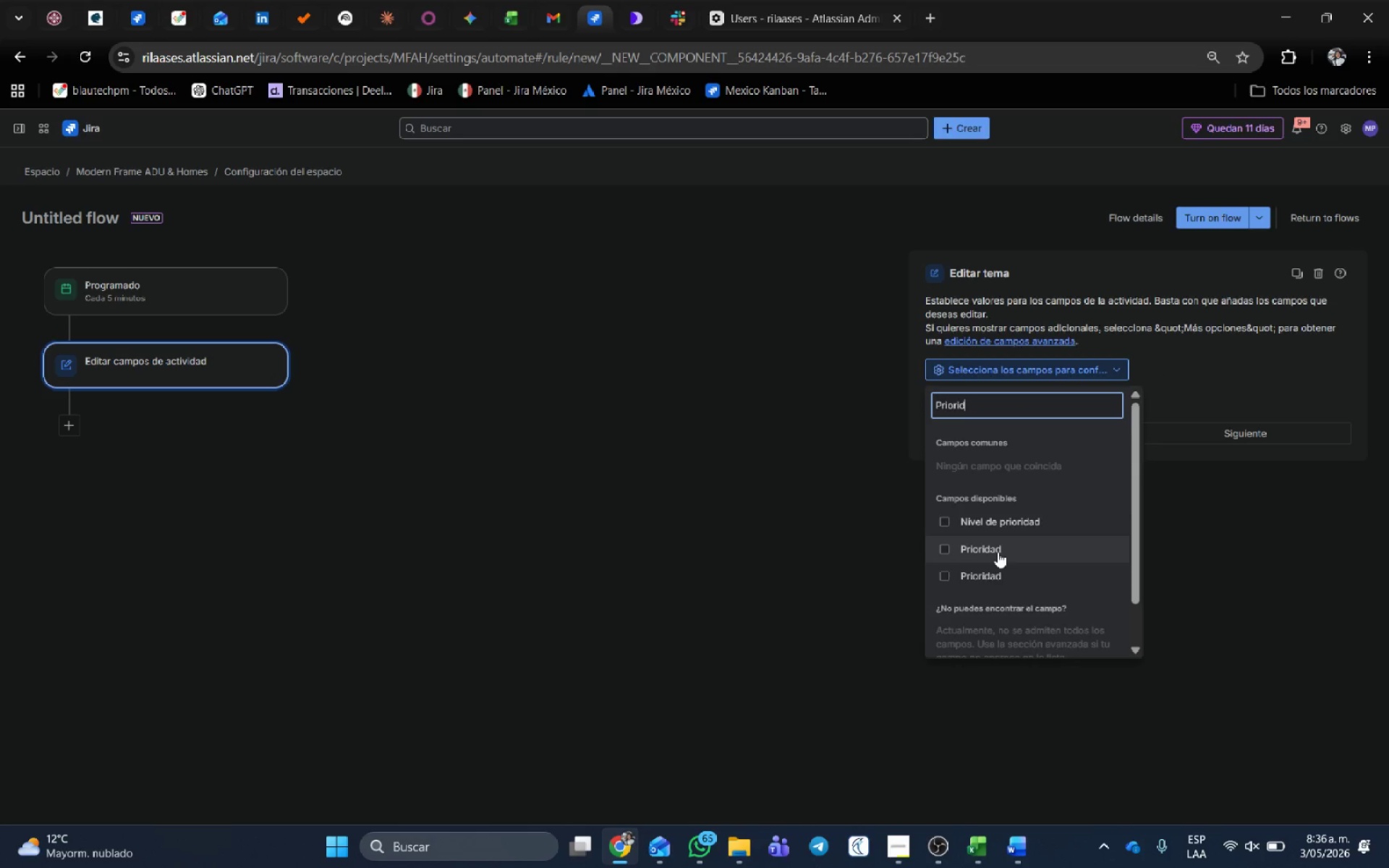 
left_click([999, 552])
 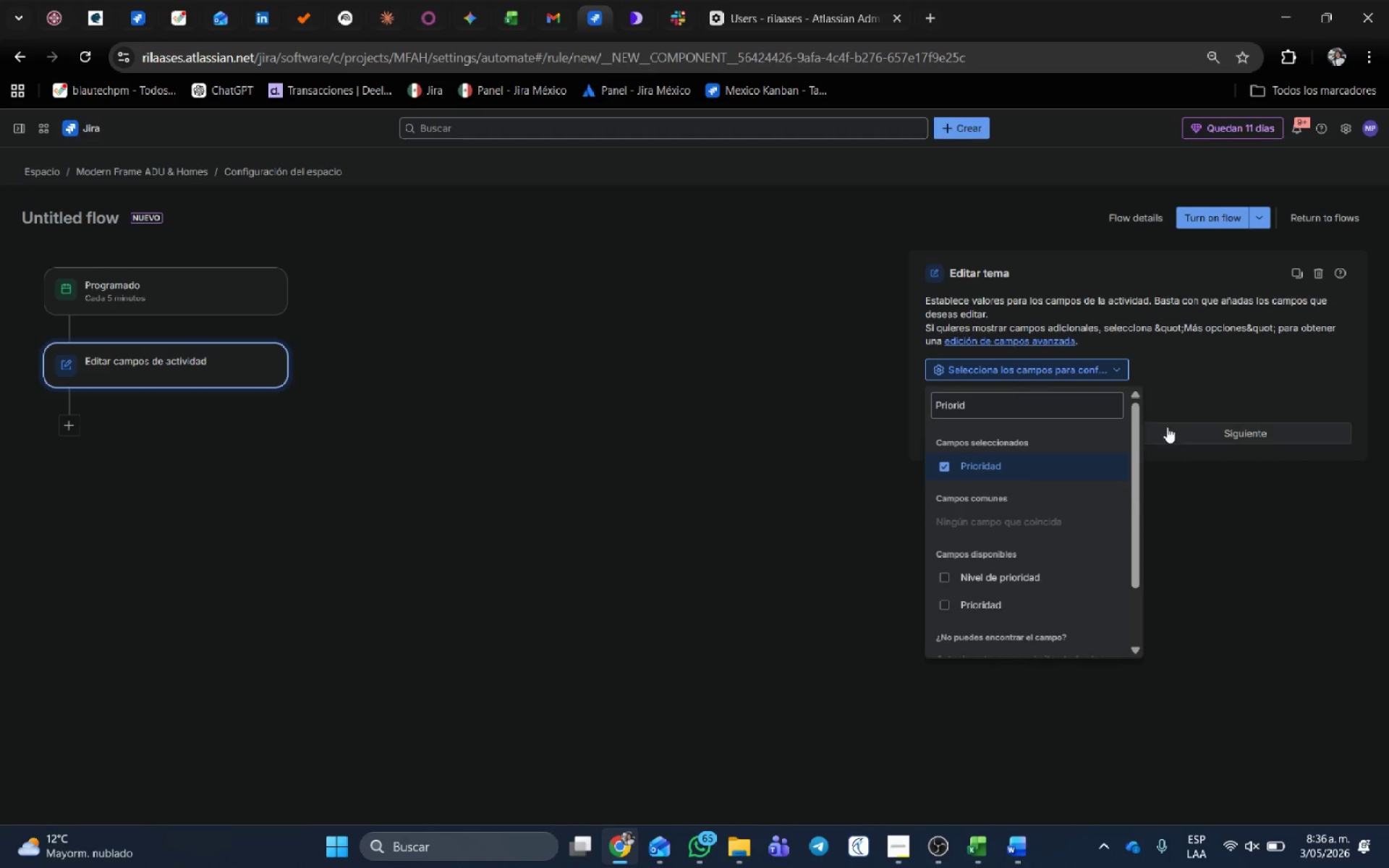 
left_click([1270, 373])
 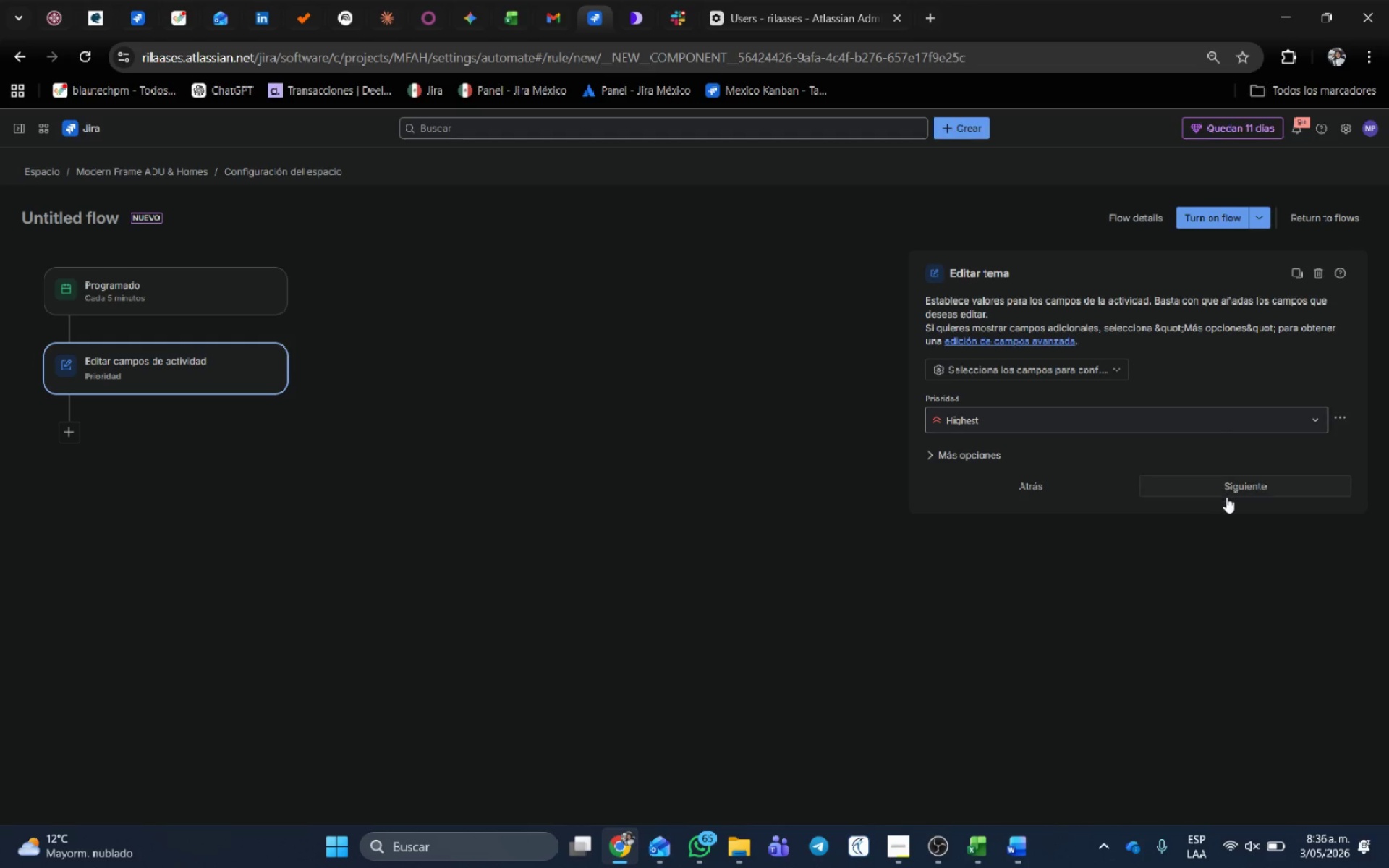 
left_click([1227, 487])
 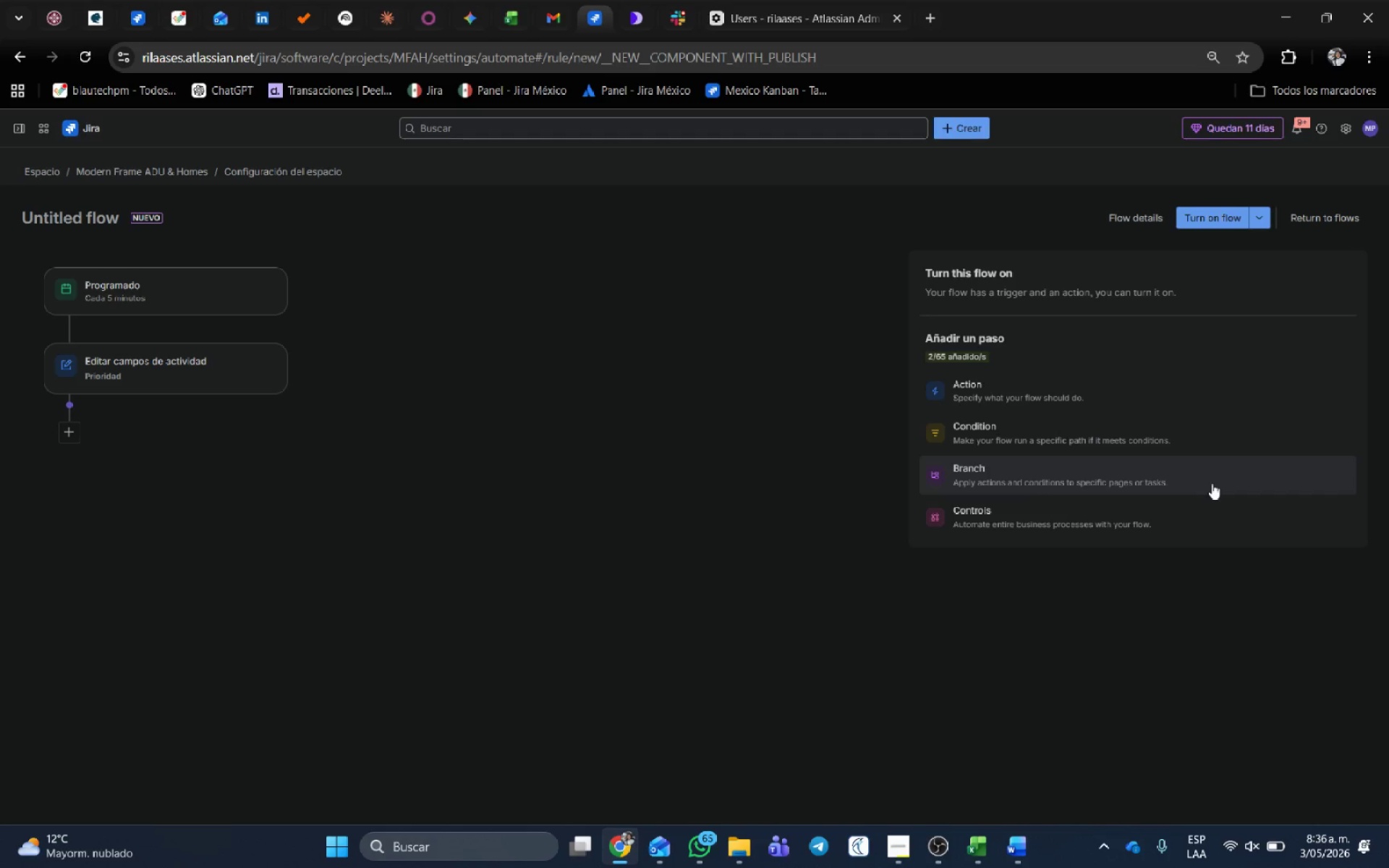 
left_click([992, 386])
 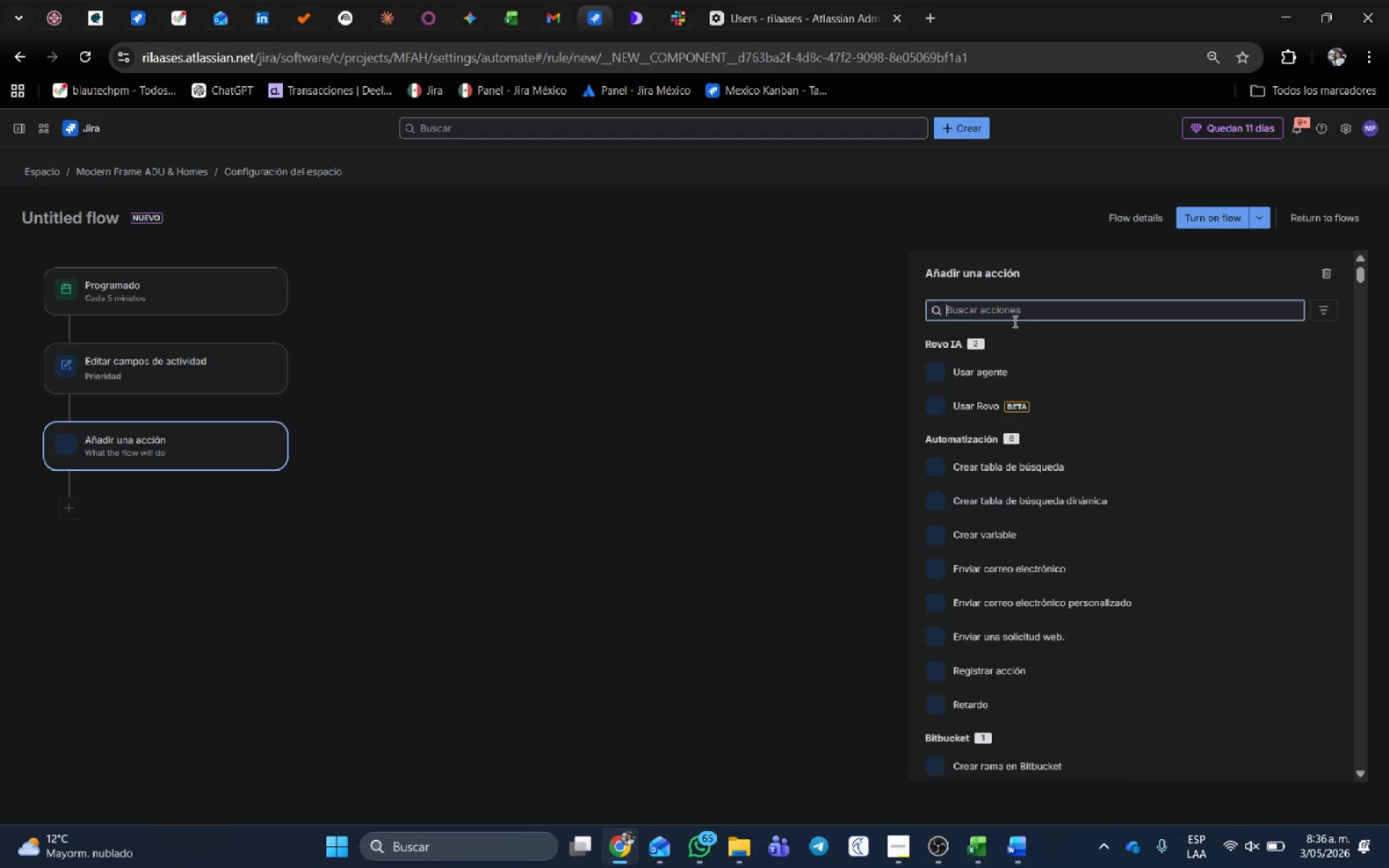 
left_click([1005, 318])
 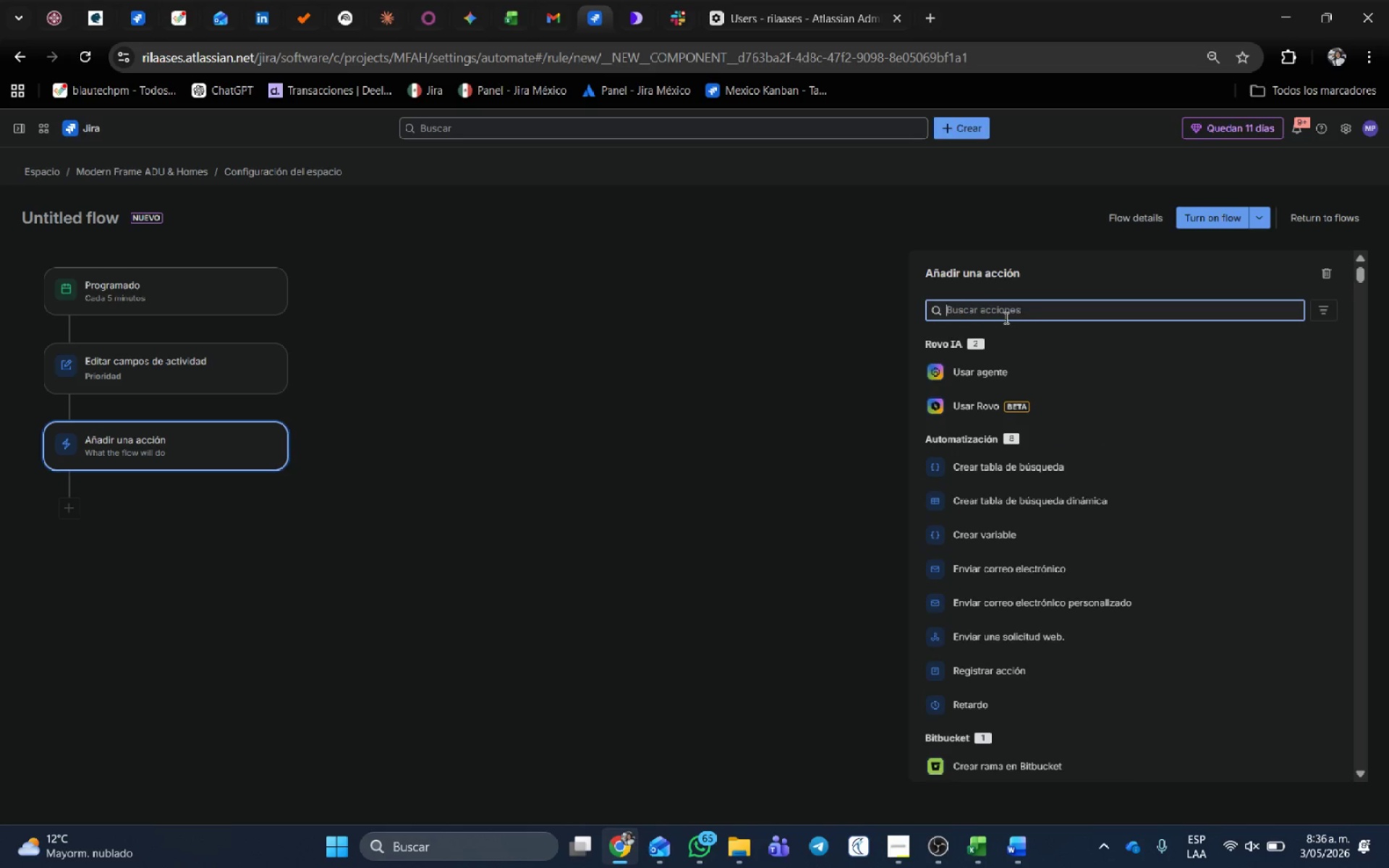 
type(editar )
 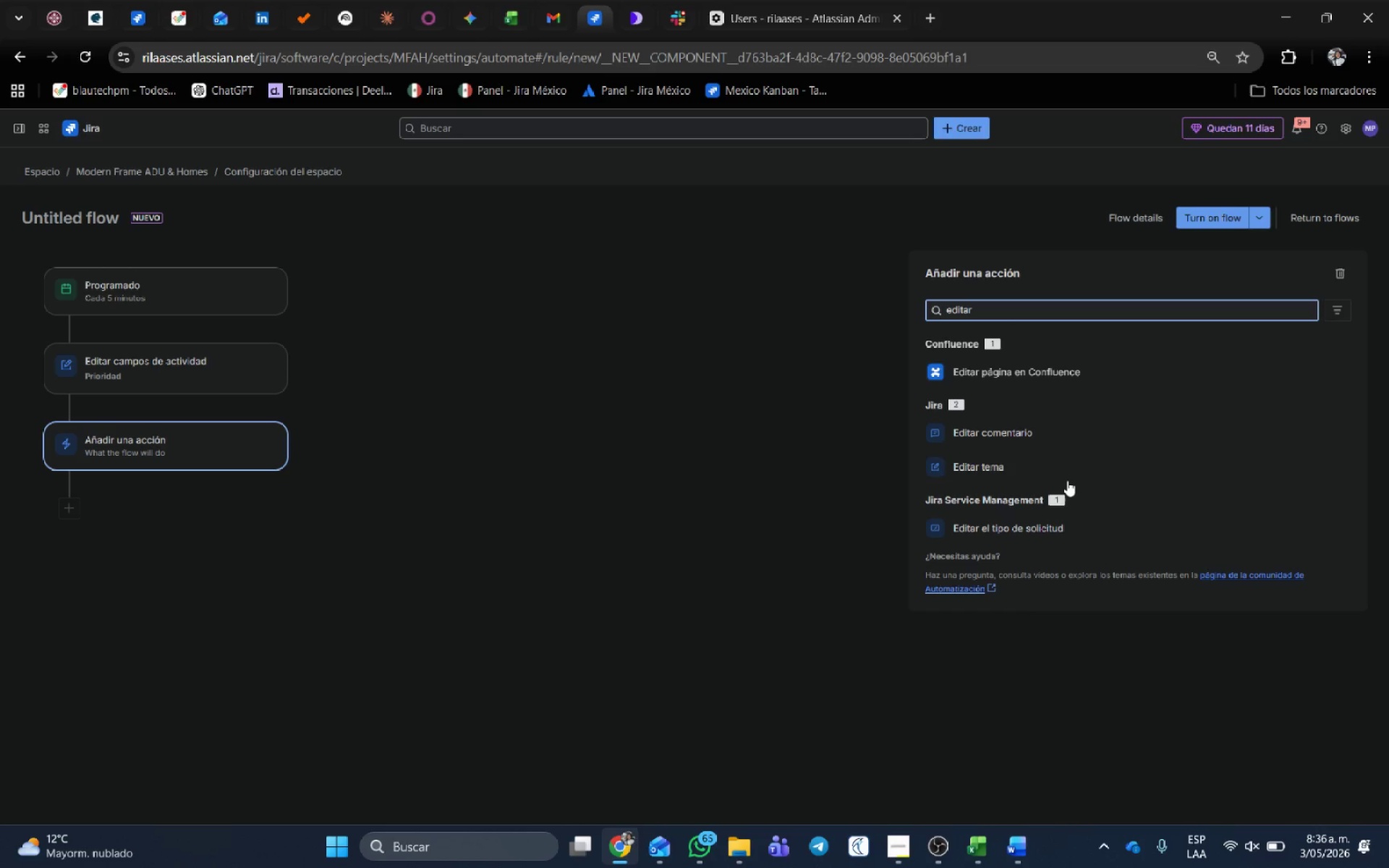 
left_click([1067, 479])
 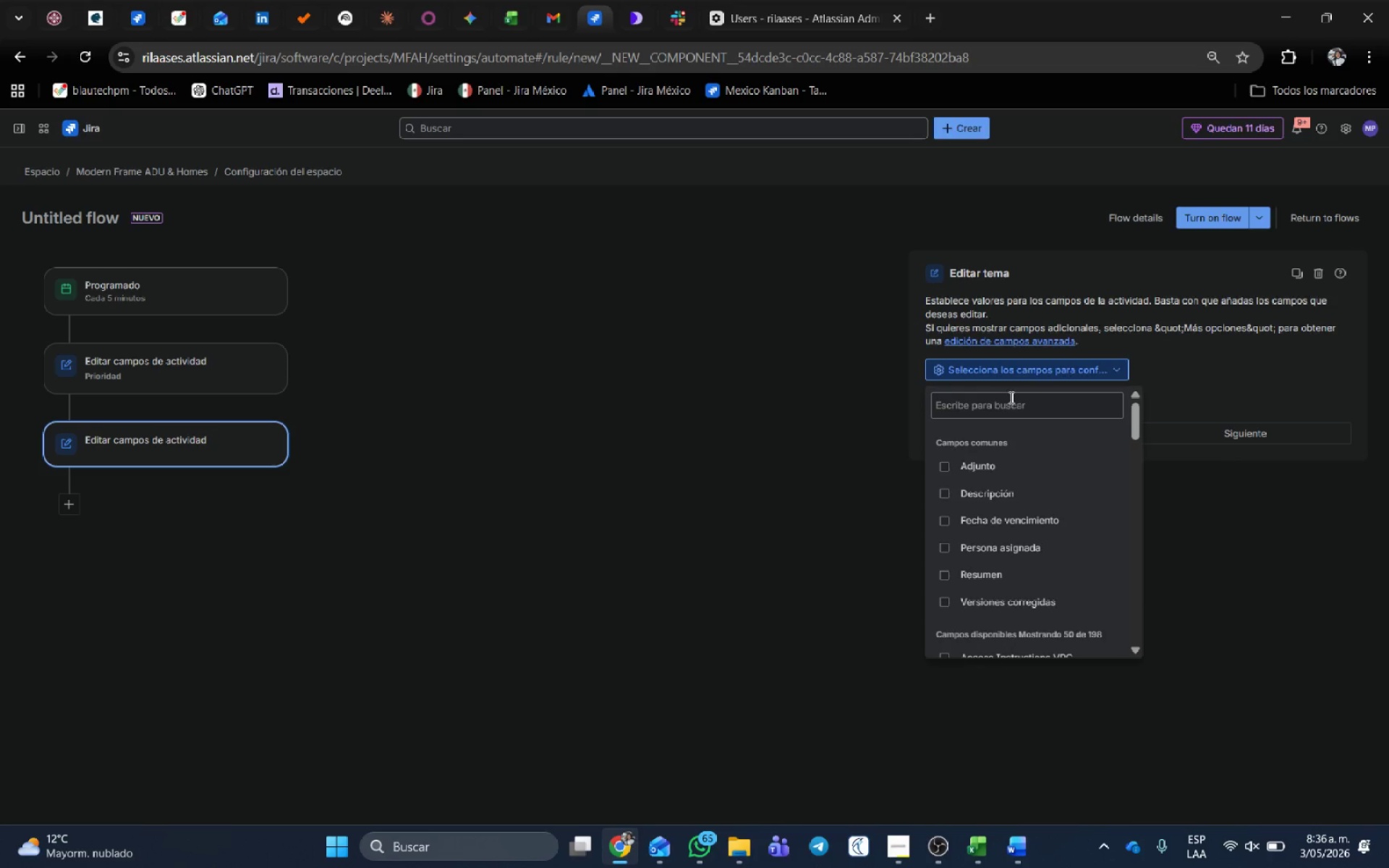 
left_click([1011, 405])
 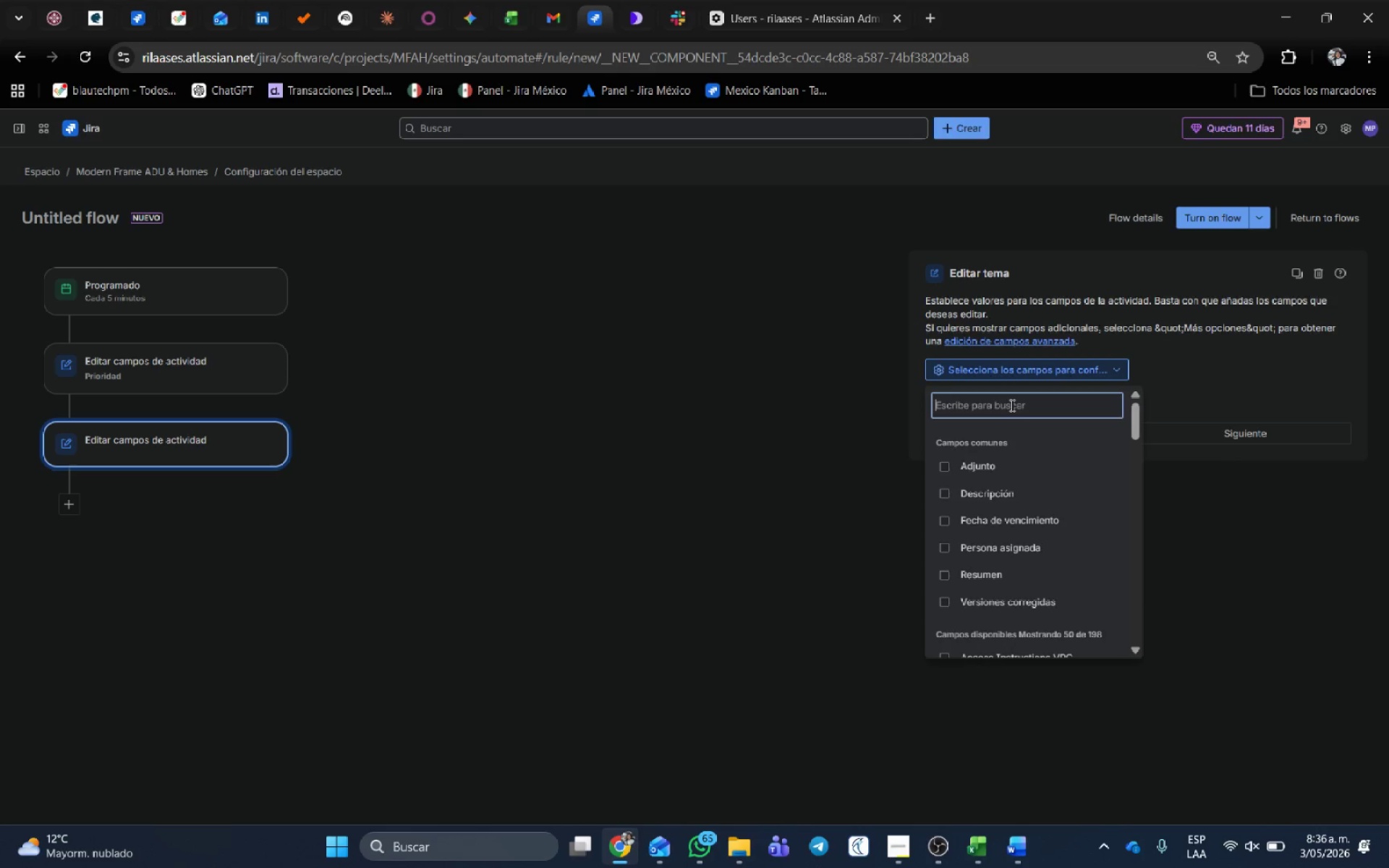 
type(etique)
 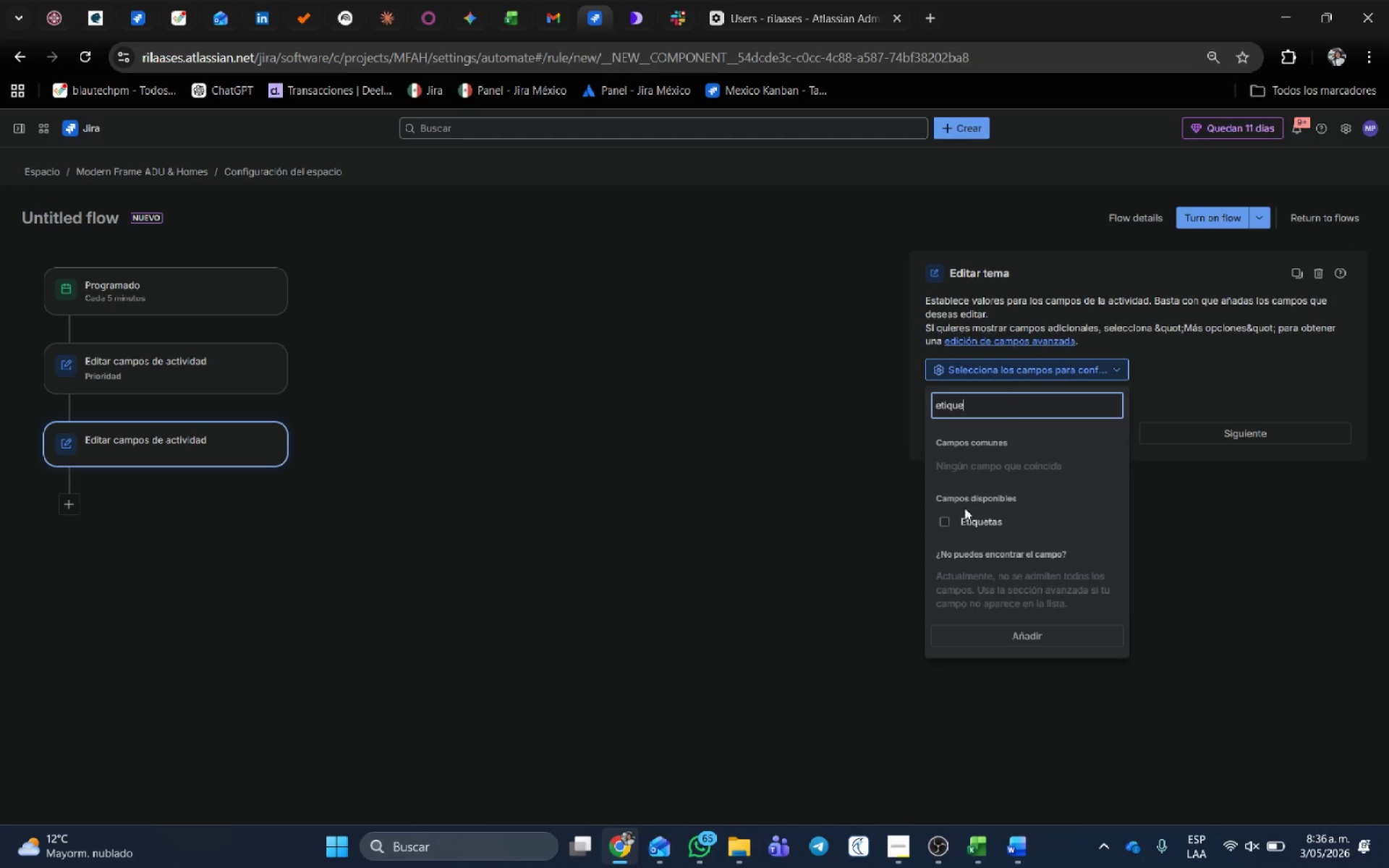 
left_click([946, 523])
 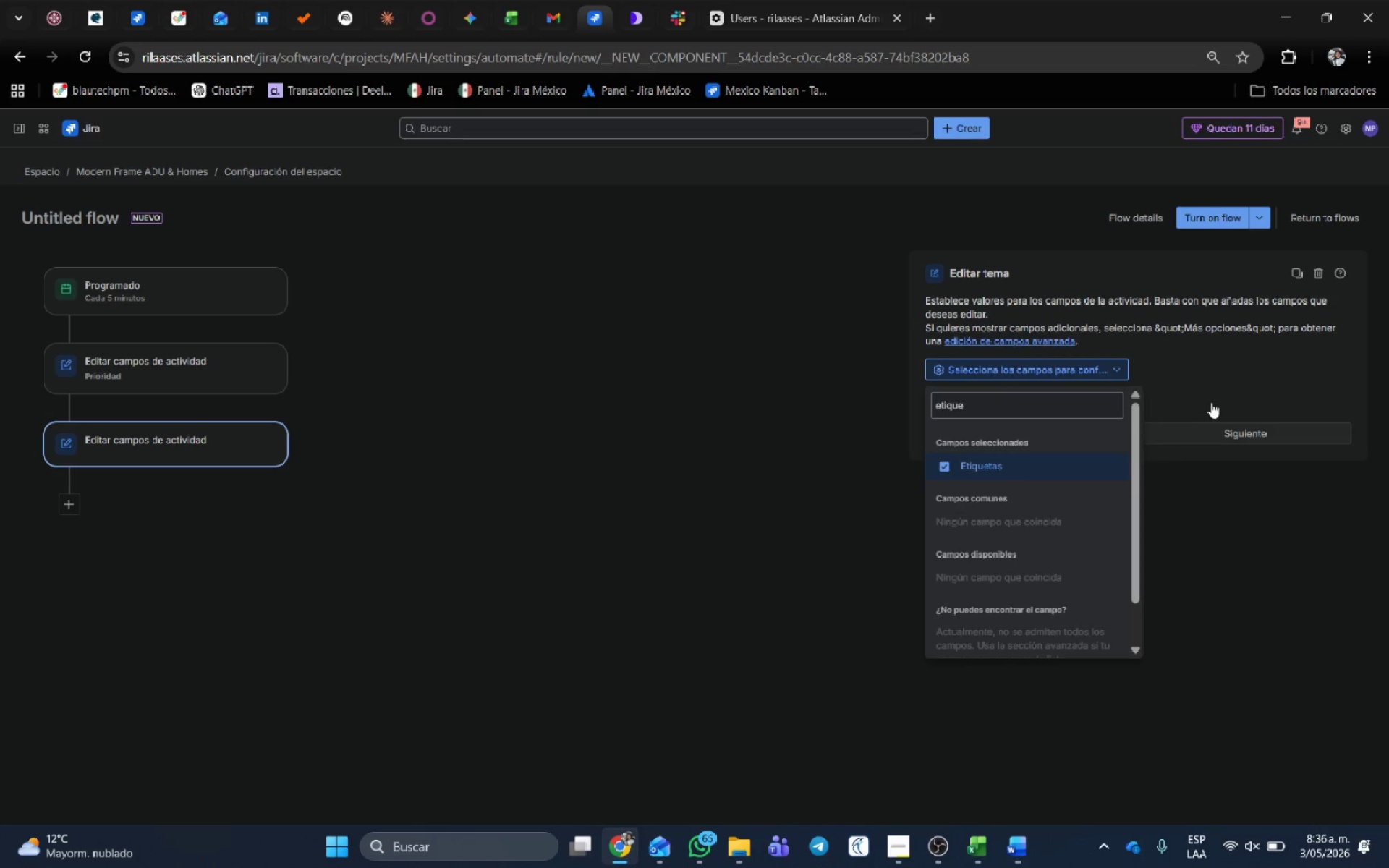 
left_click([1250, 363])
 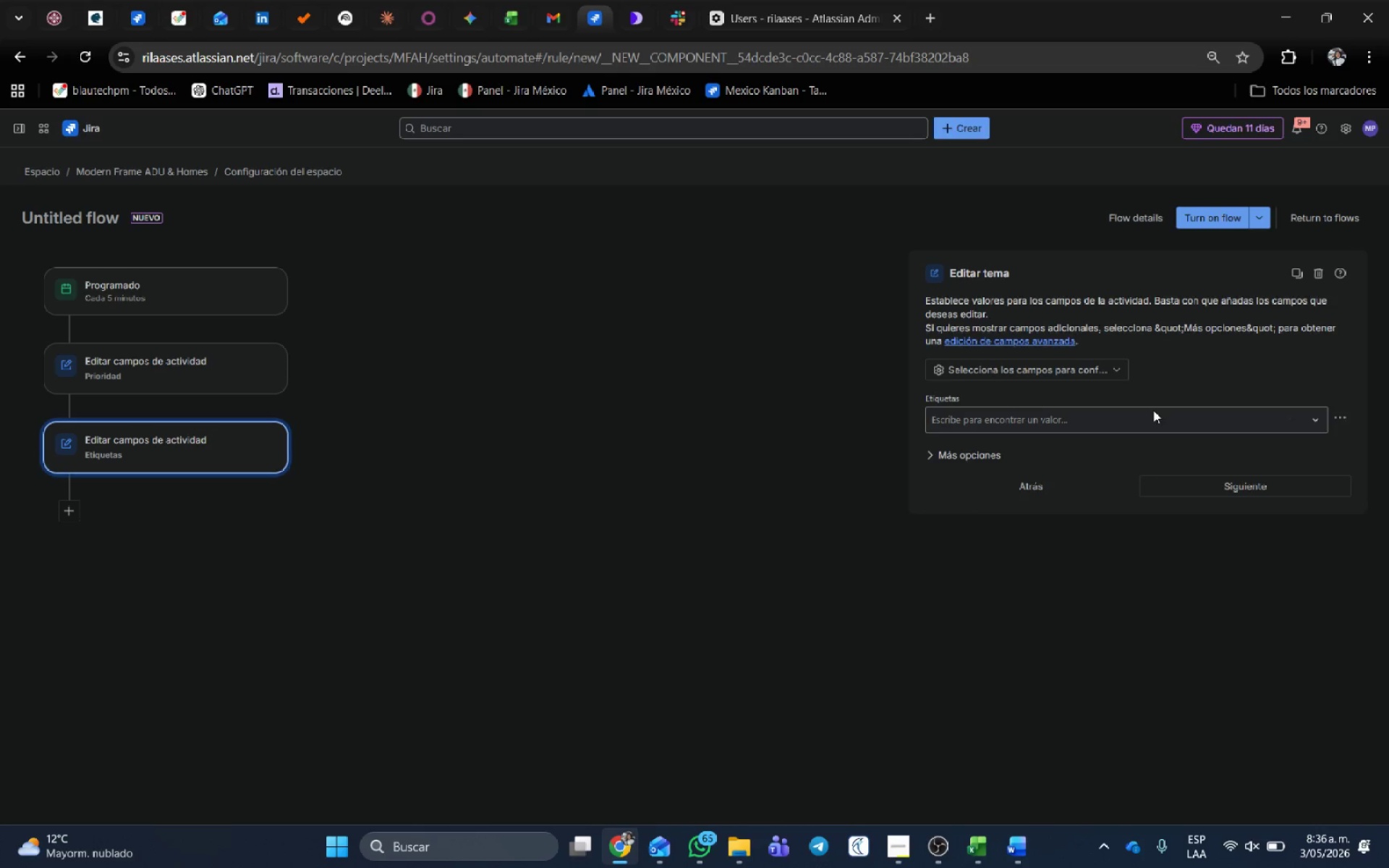 
left_click([1113, 425])
 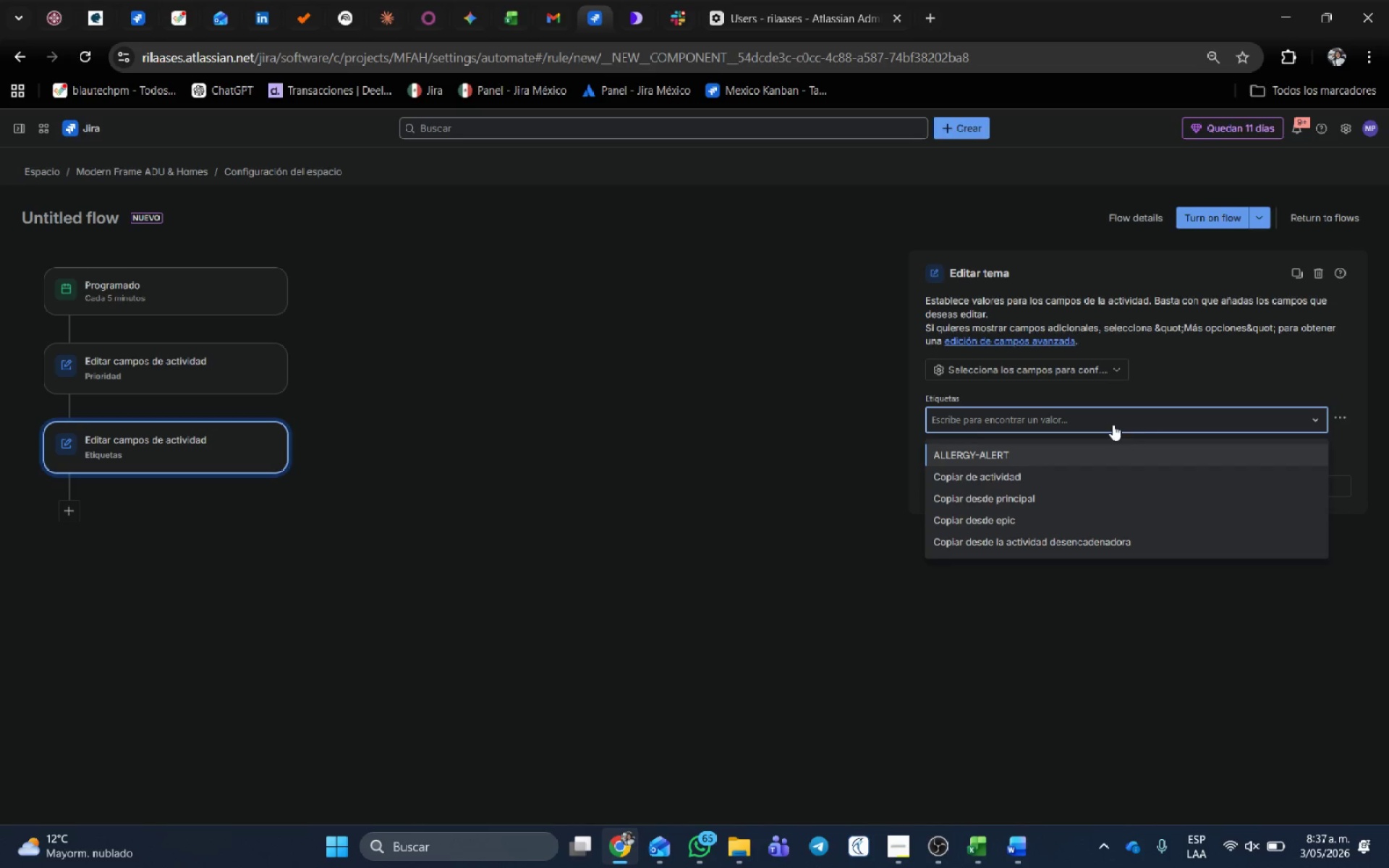 
wait(14.47)
 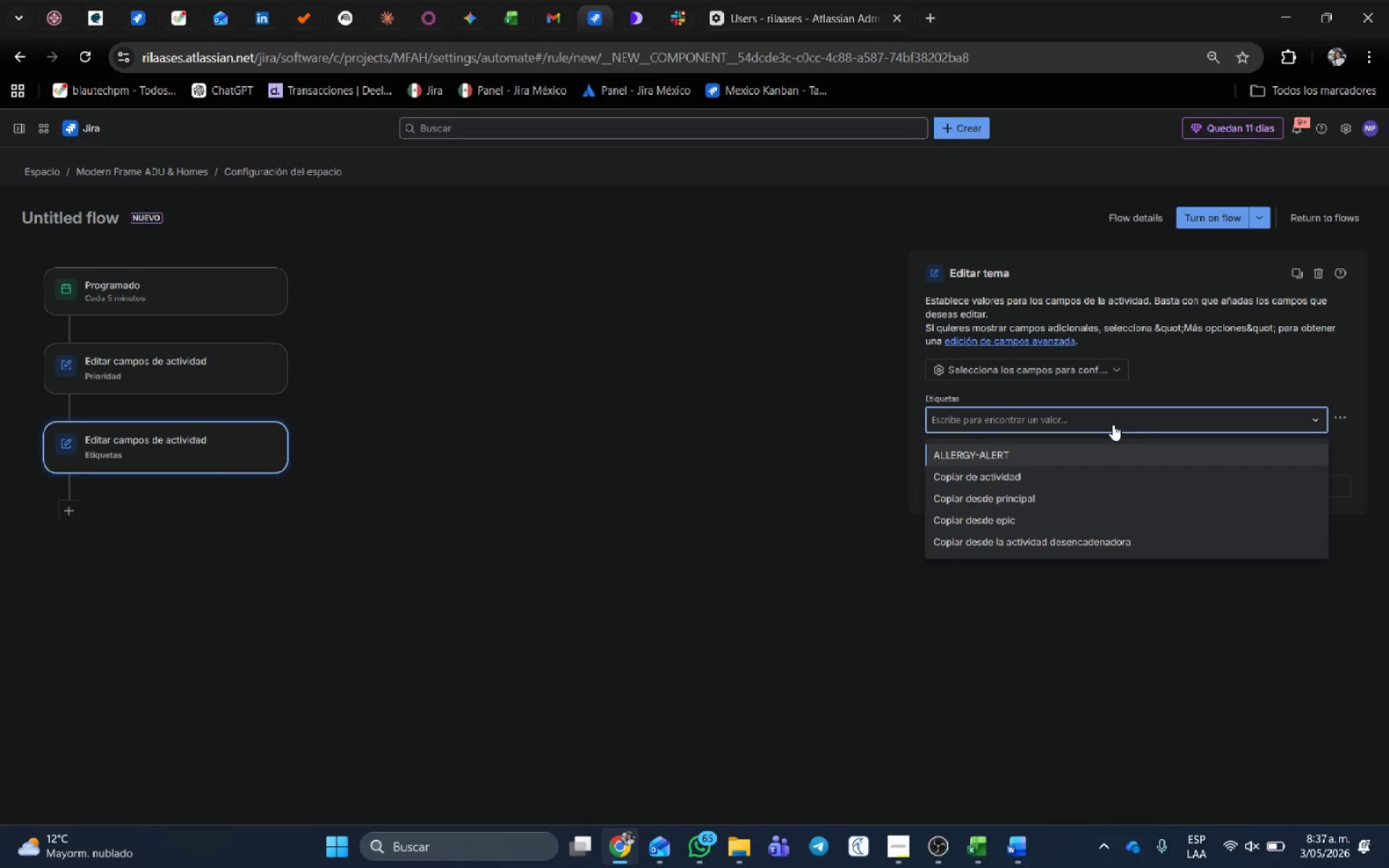 
type(PRIORITY_HIGHEST)
 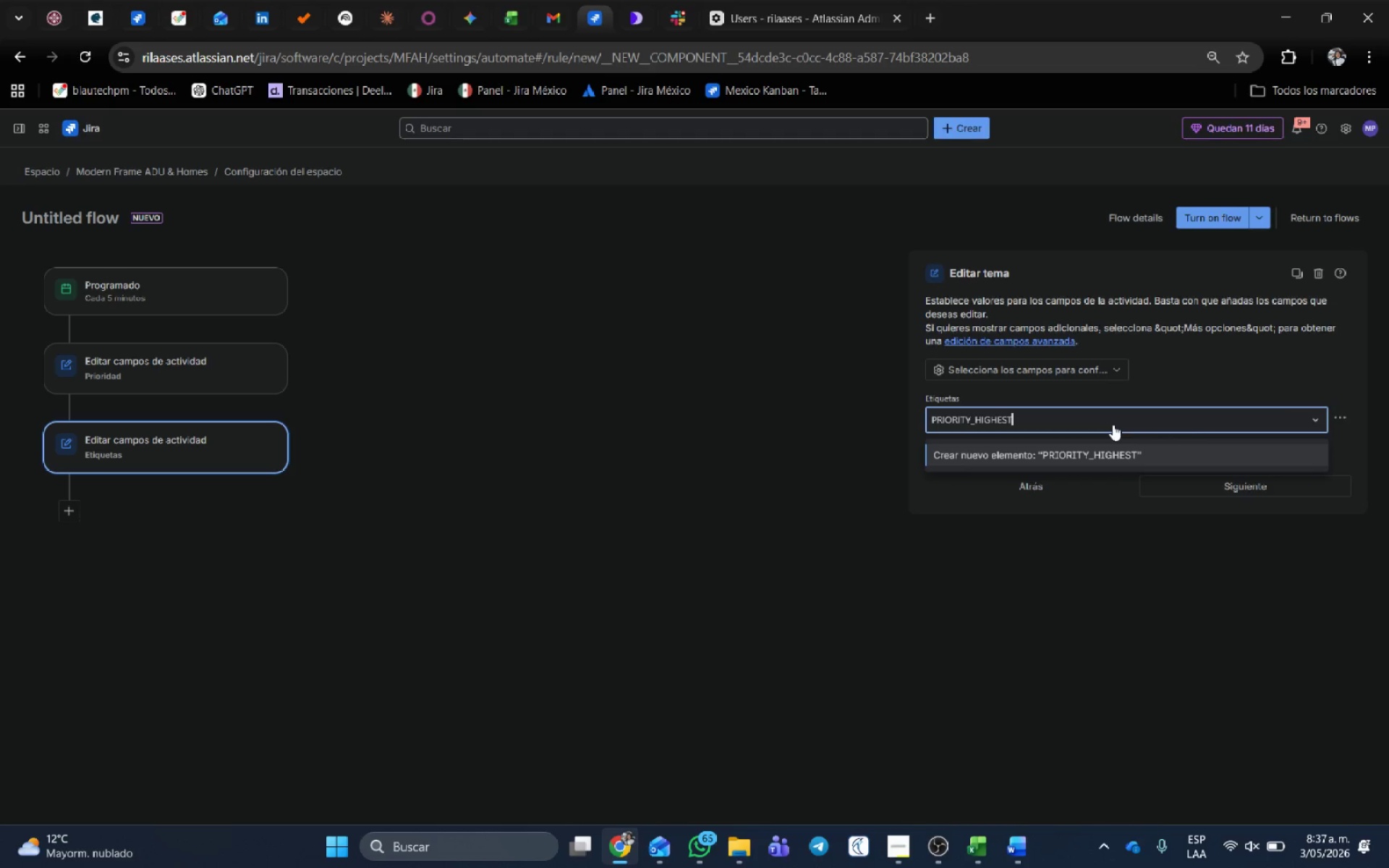 
left_click([1084, 447])
 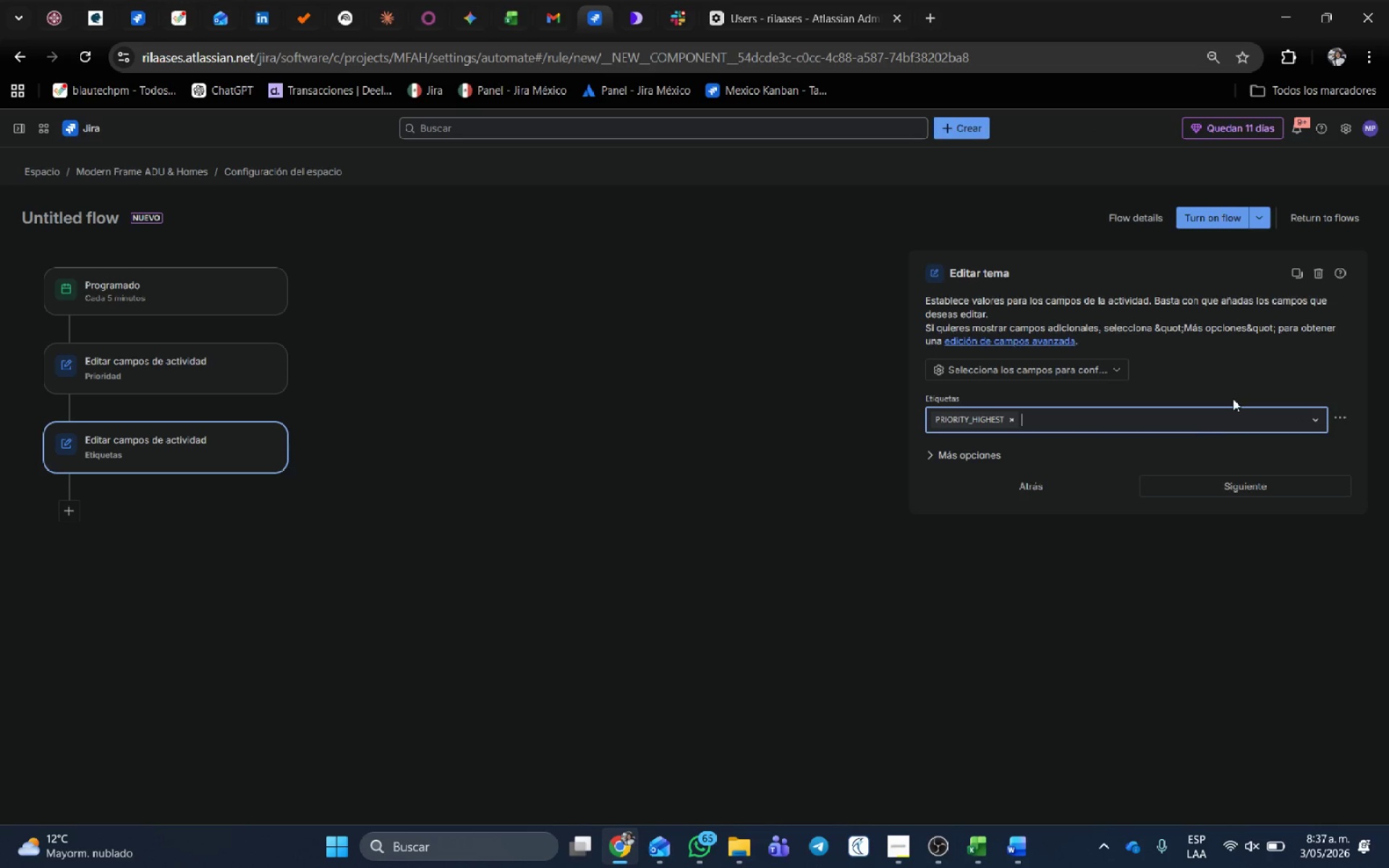 
left_click([1236, 491])
 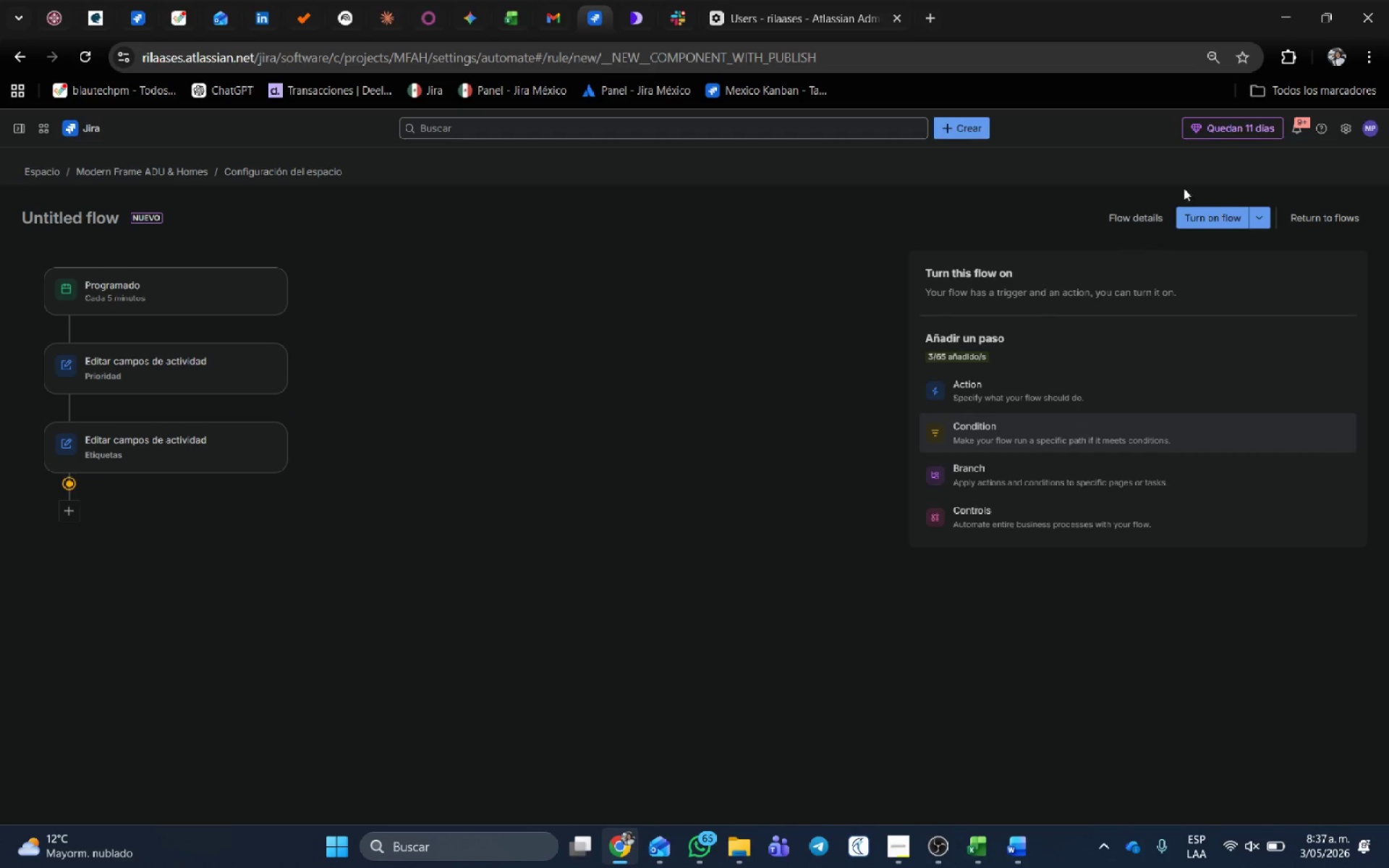 
left_click([1227, 216])
 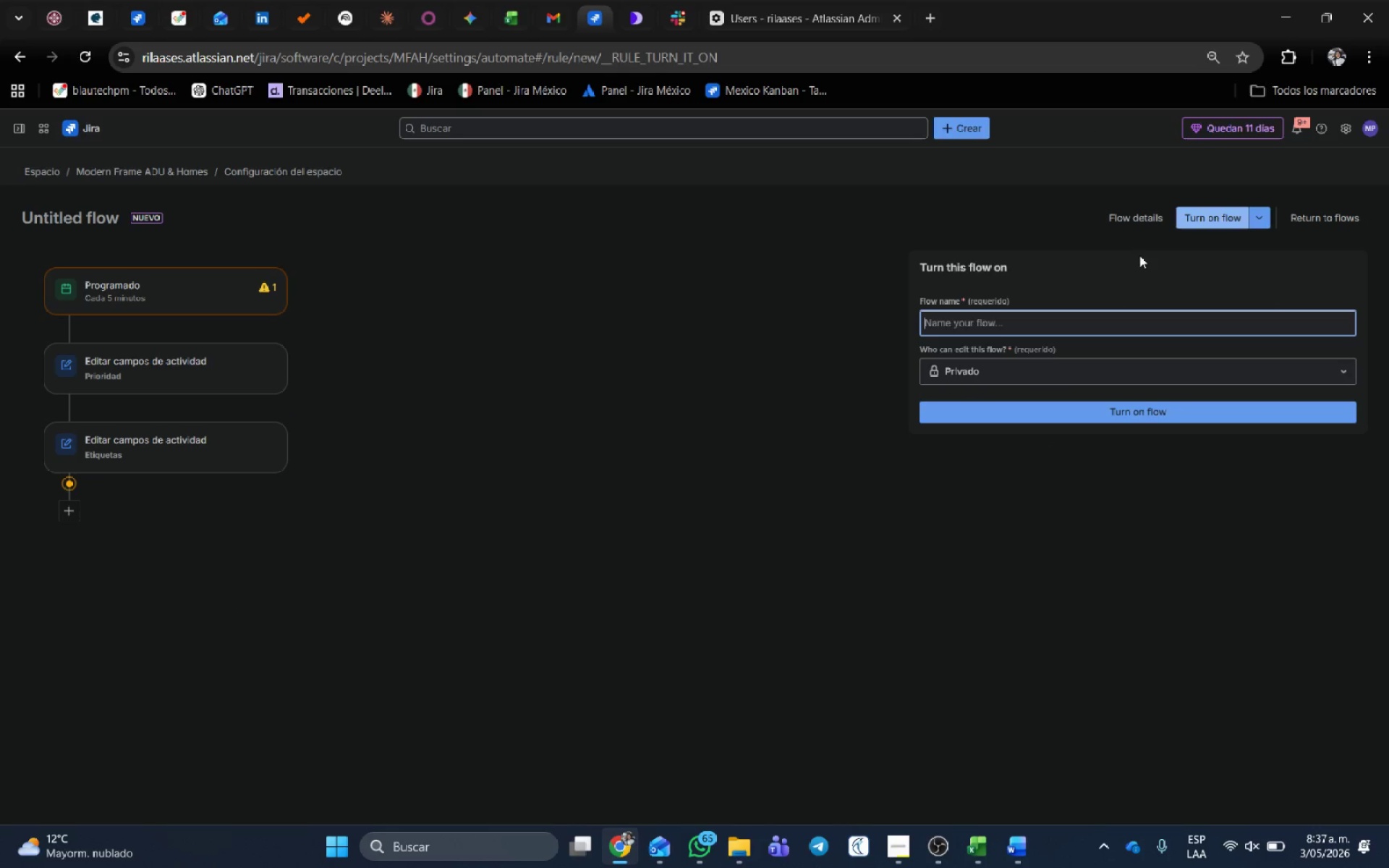 
type(Priority)
 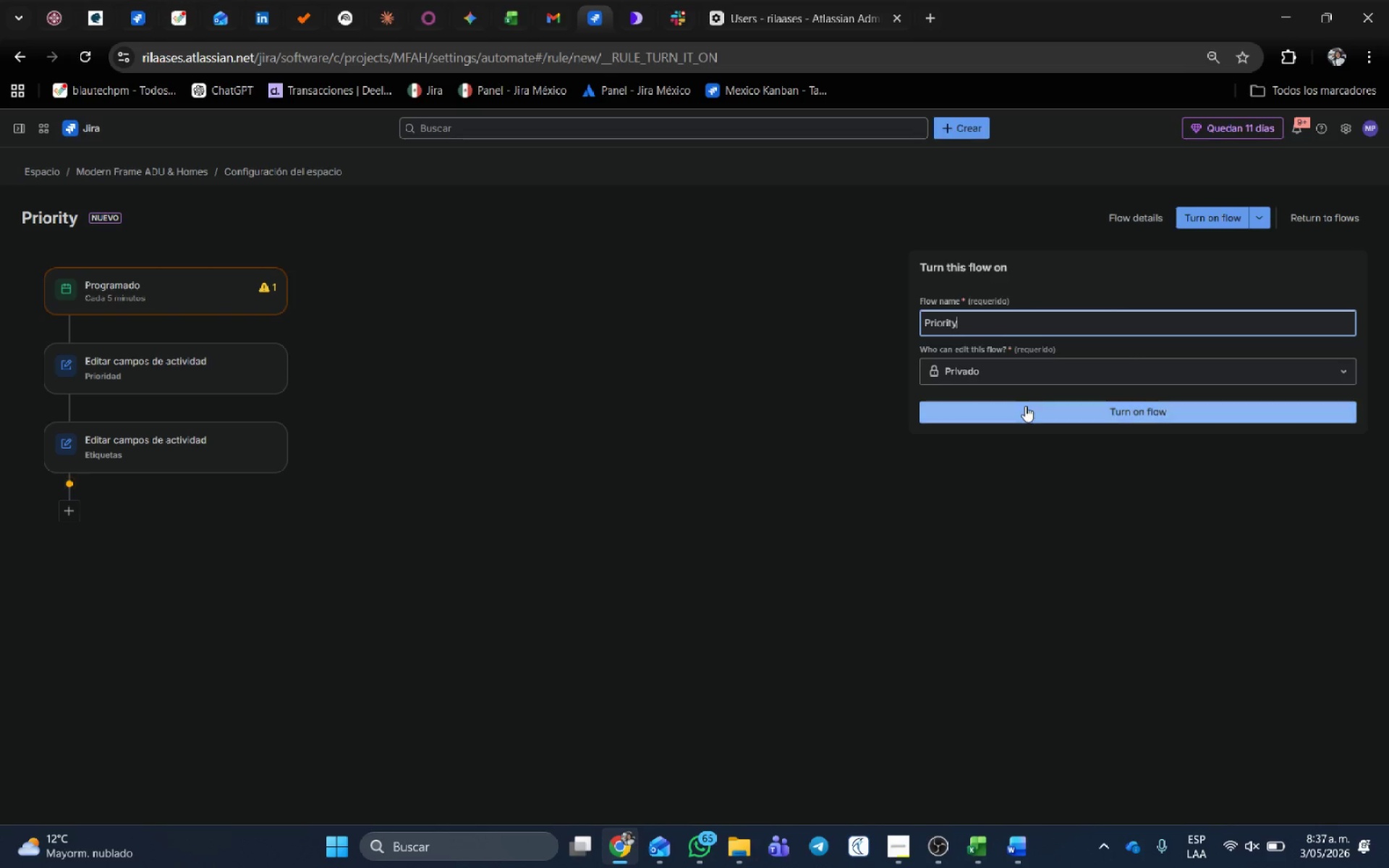 
left_click([1025, 406])
 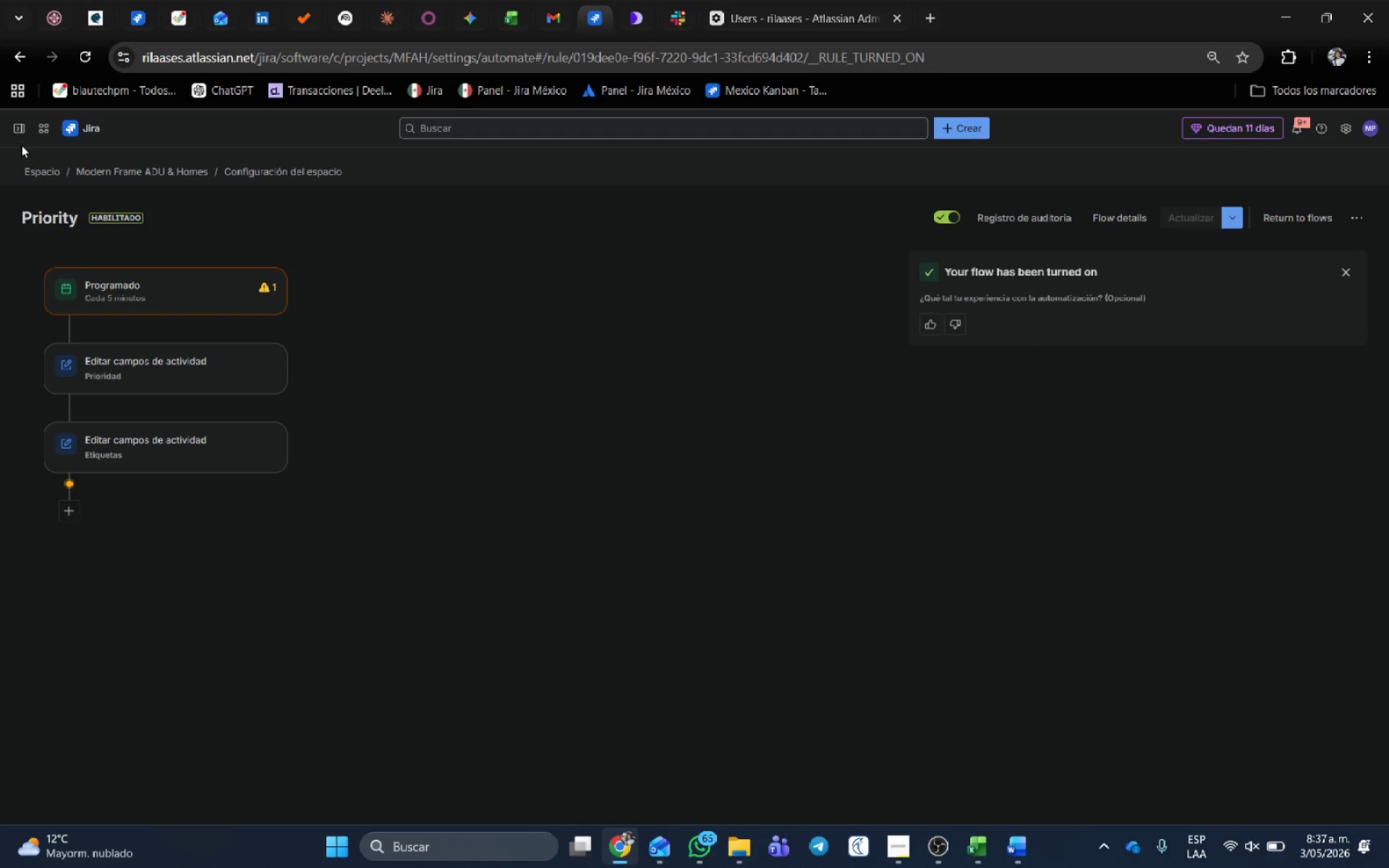 
left_click([17, 168])
 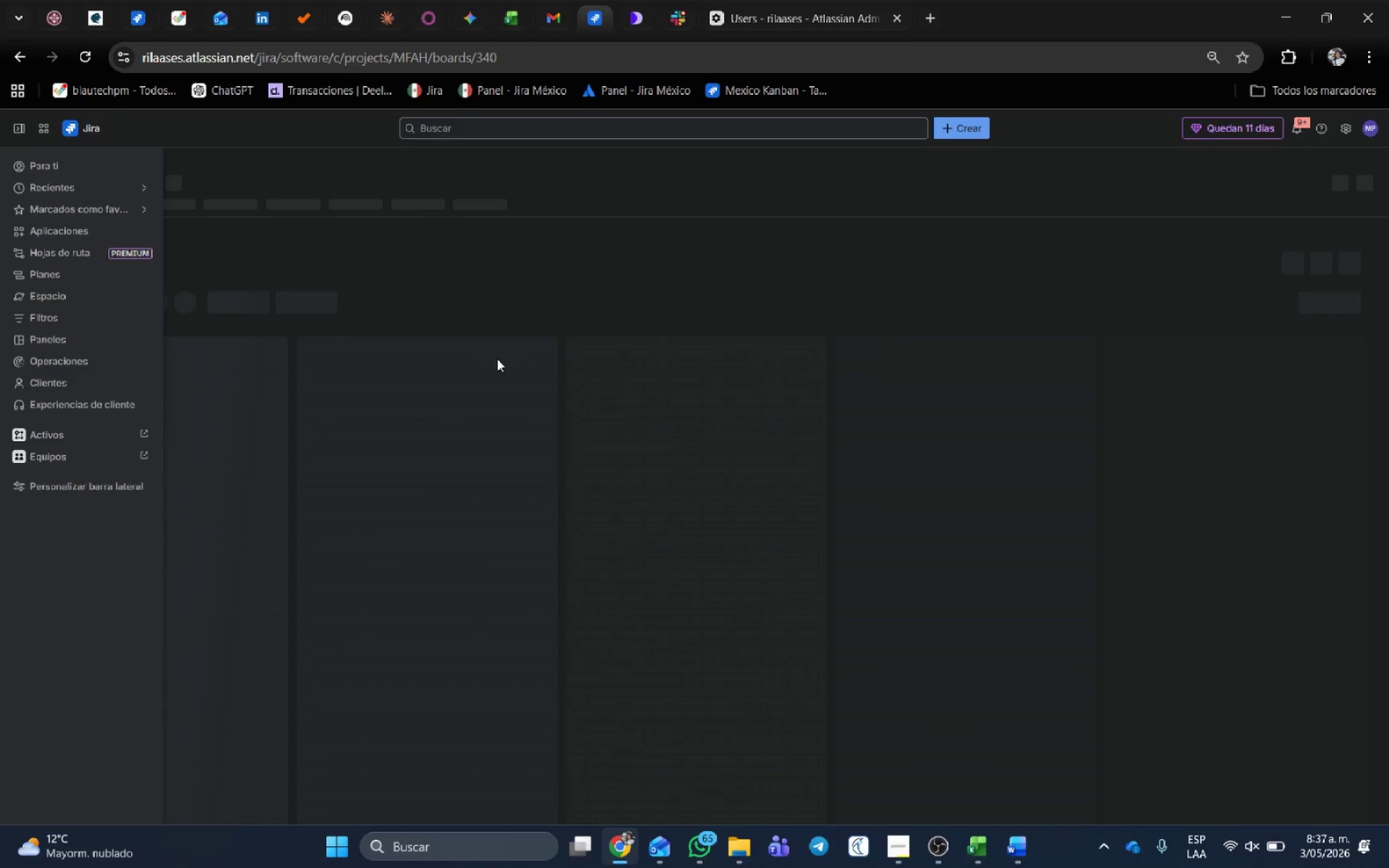 
left_click([641, 254])
 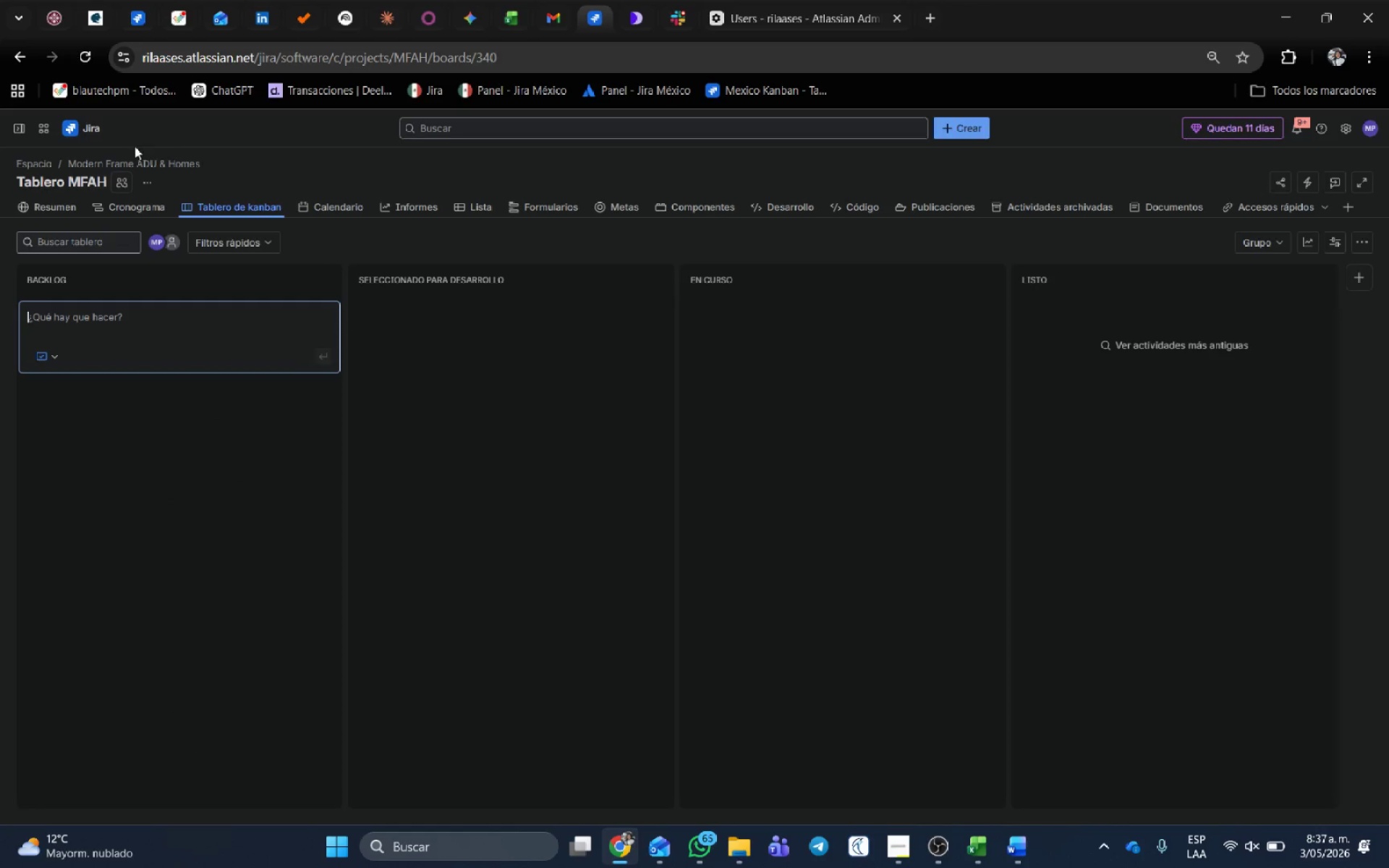 
left_click([140, 188])
 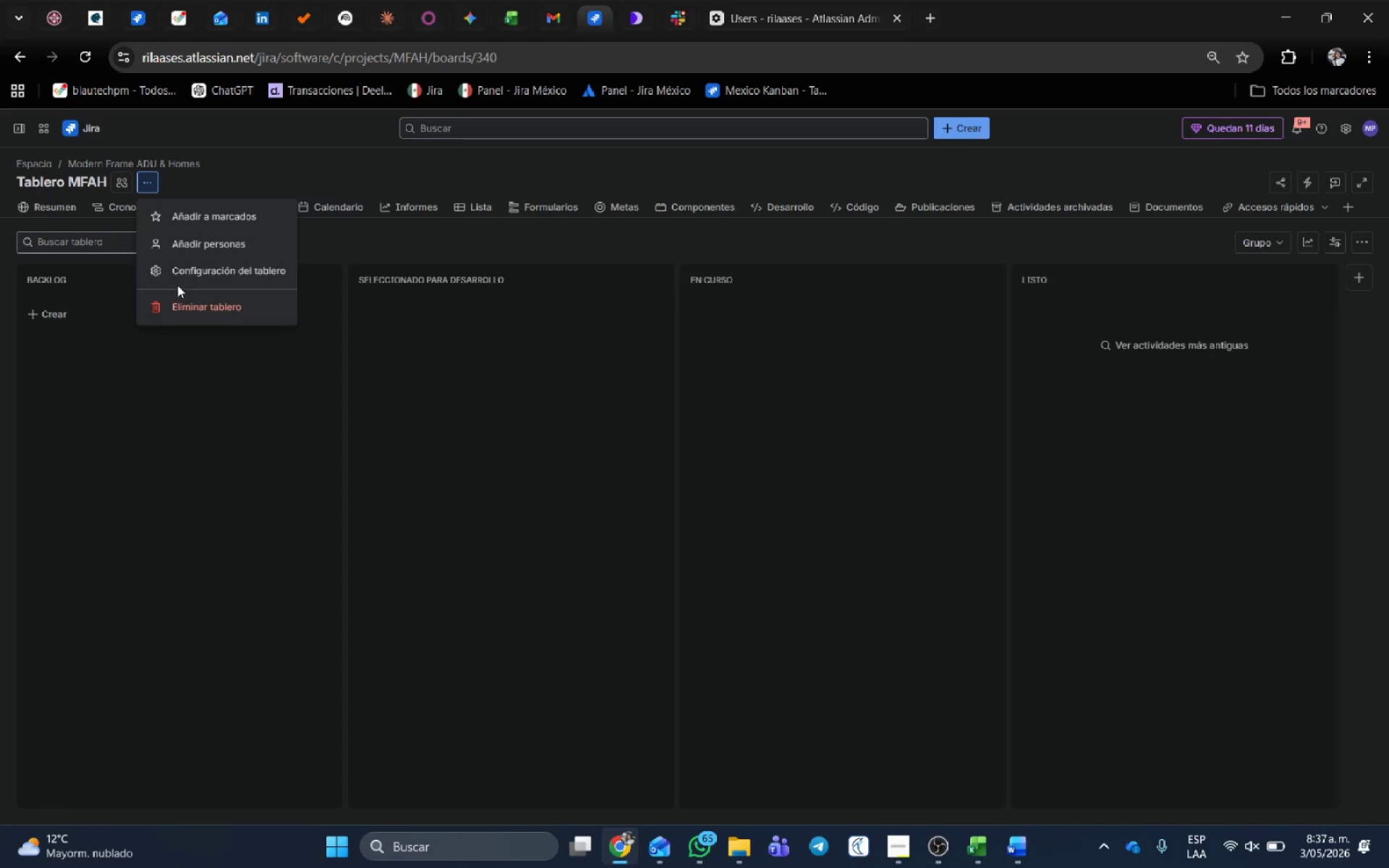 
left_click([187, 268])
 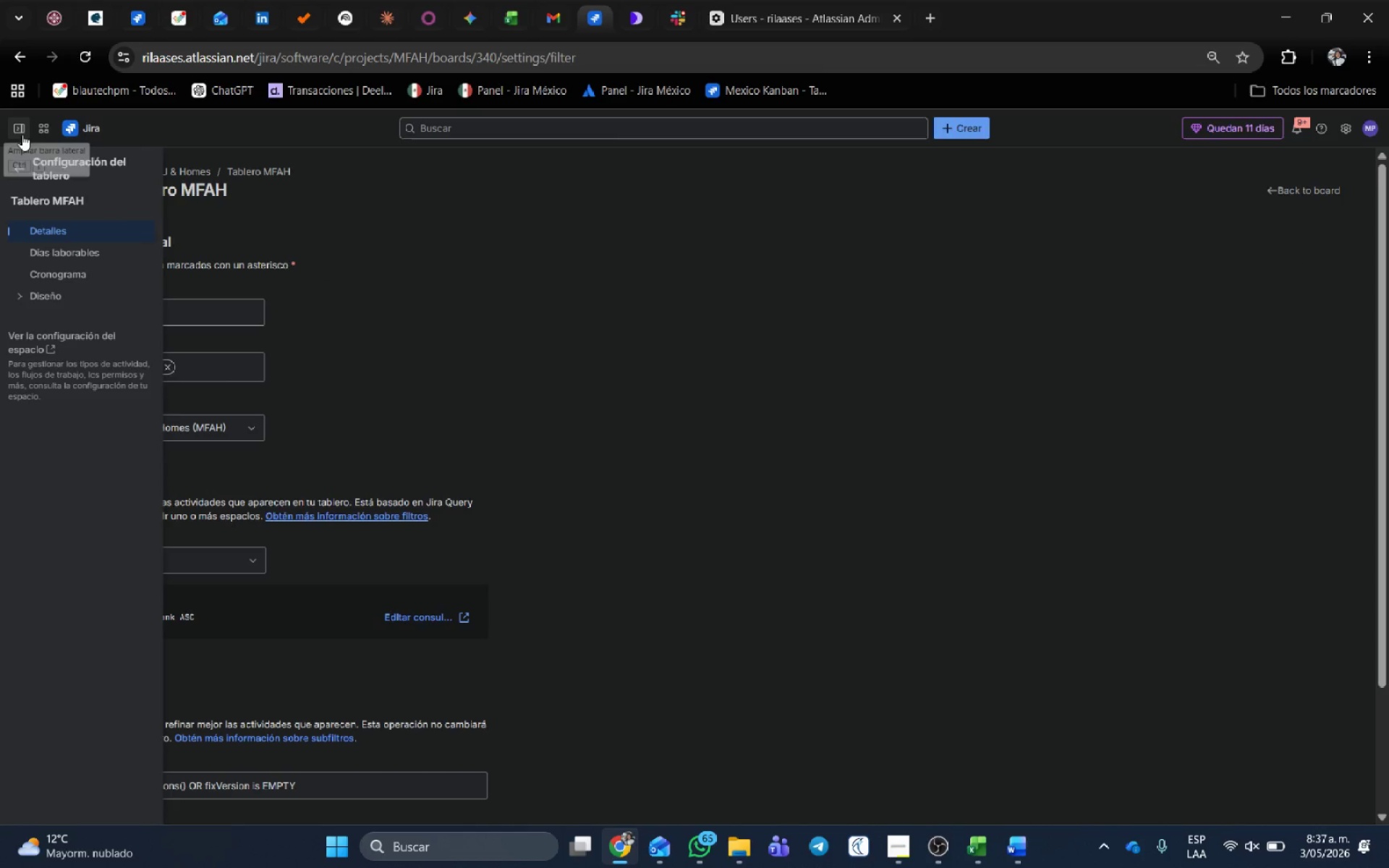 
left_click([18, 294])
 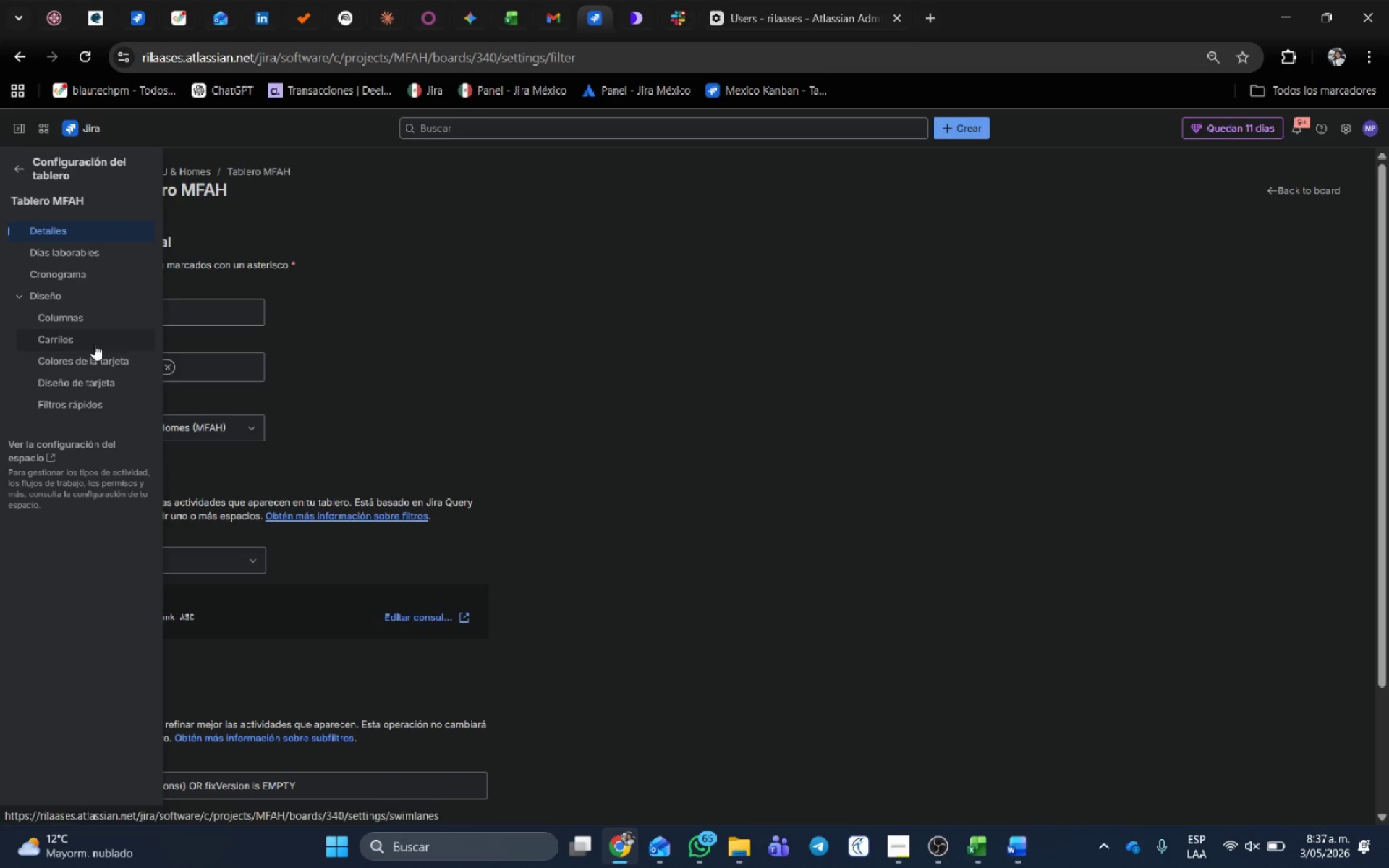 
left_click([102, 359])
 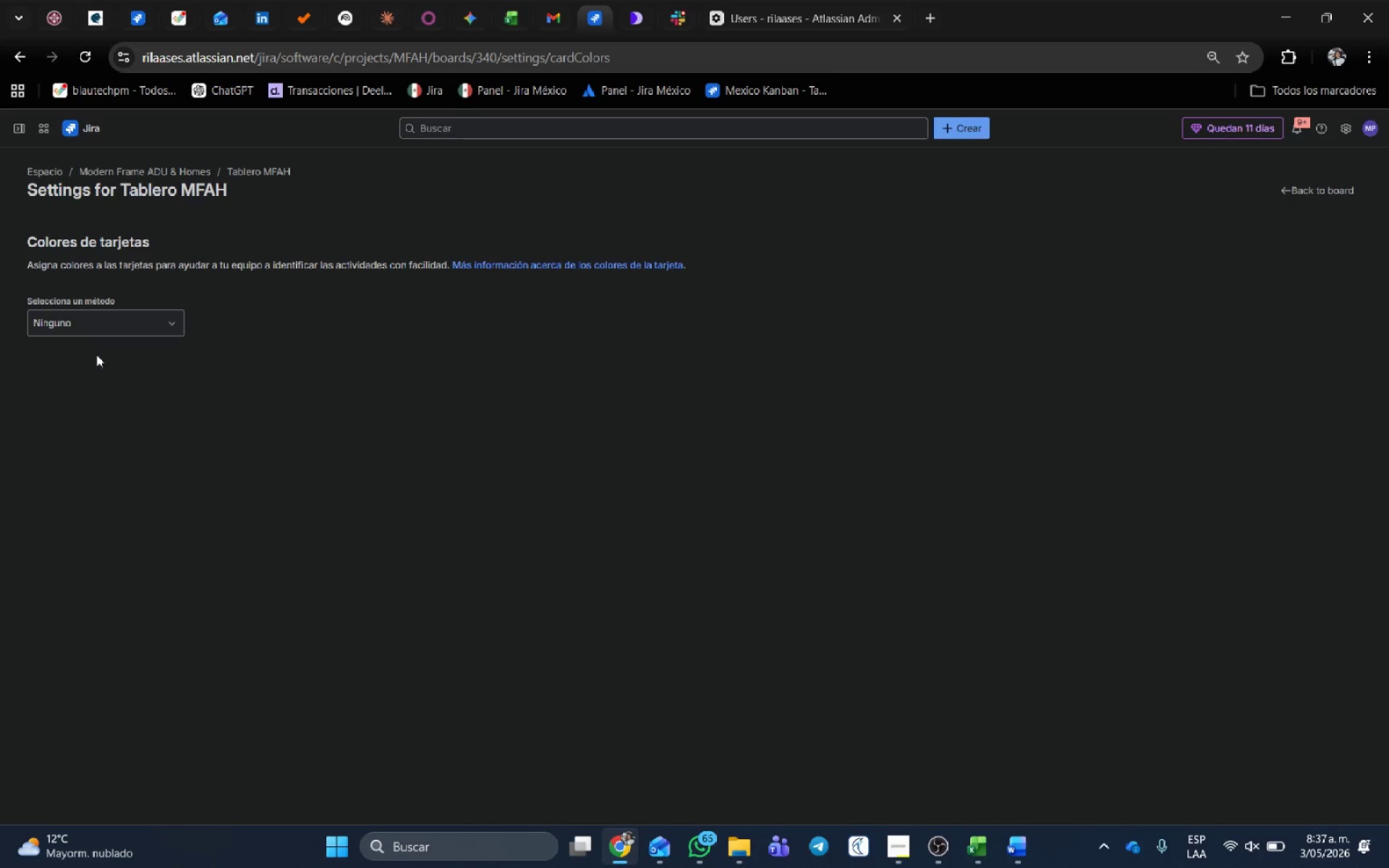 
left_click([51, 320])
 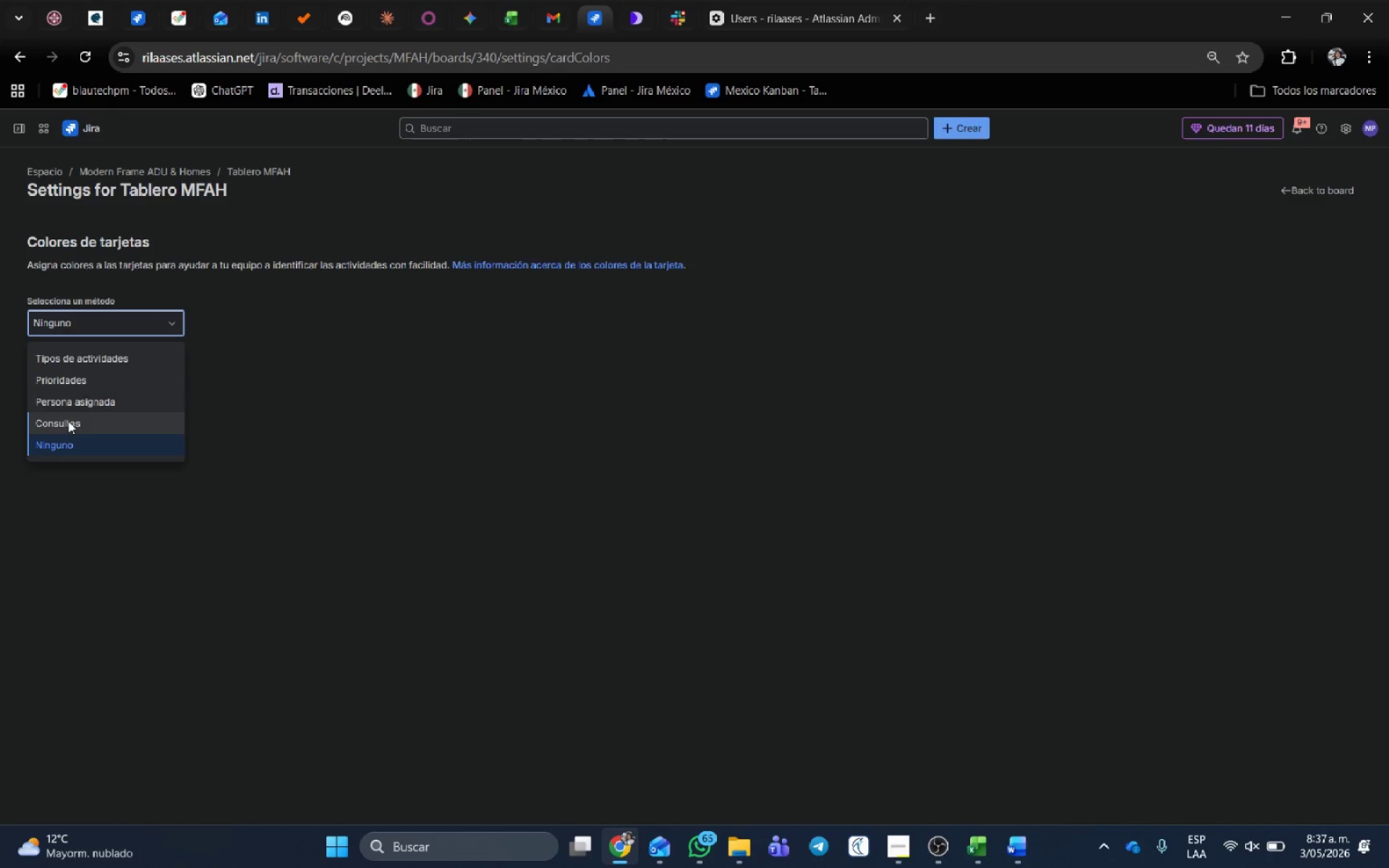 
left_click([69, 423])
 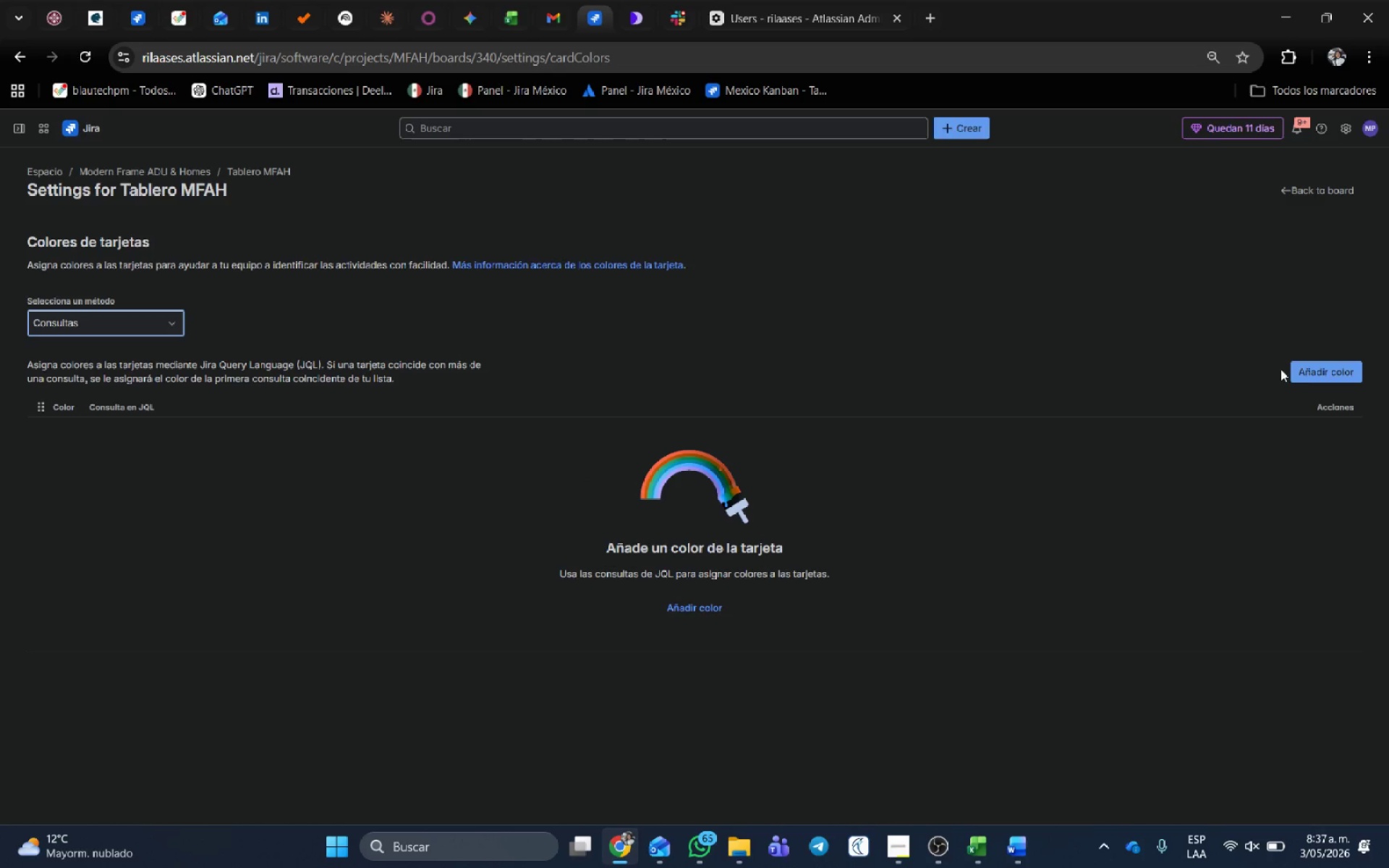 
left_click([1301, 374])
 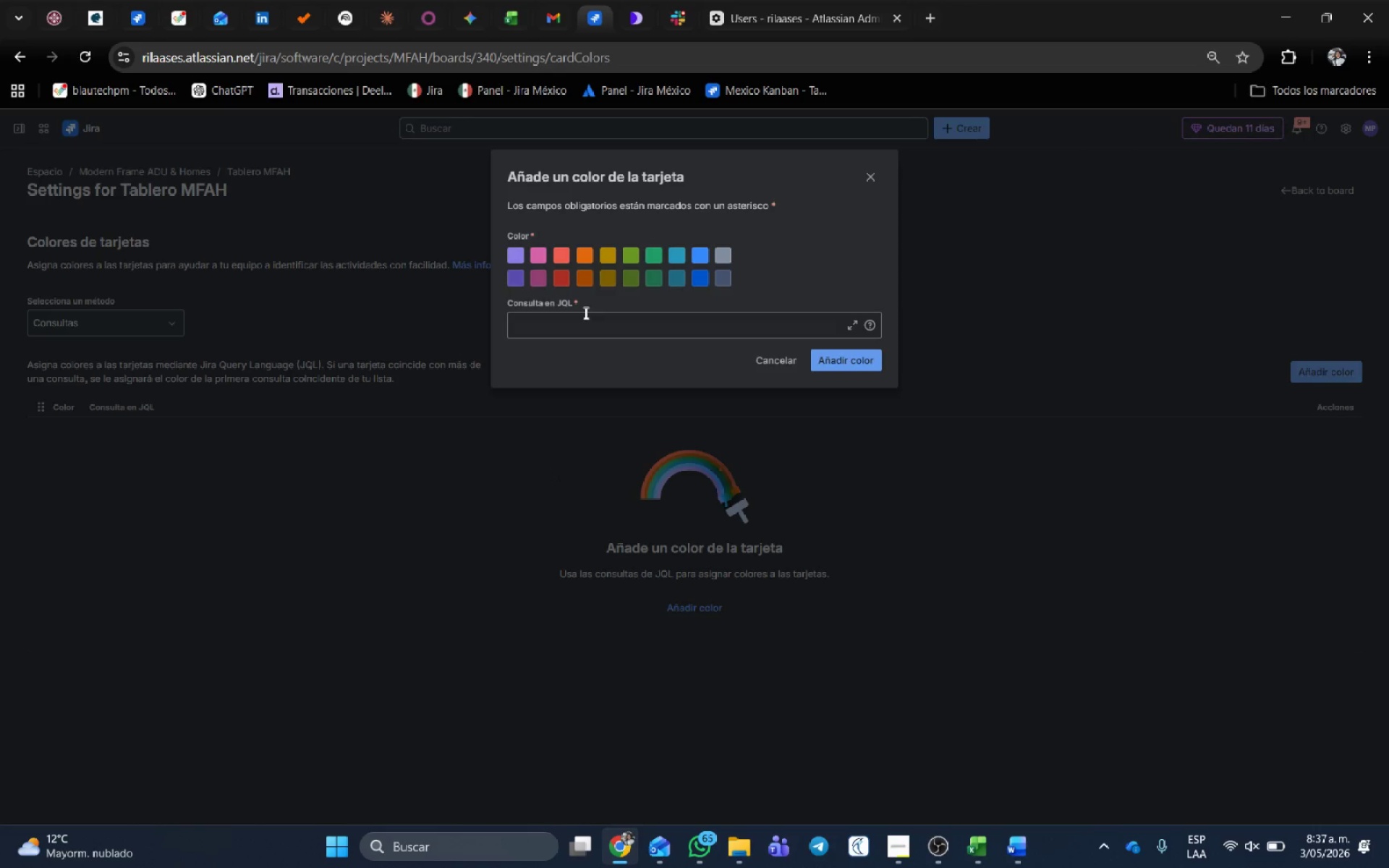 
left_click([585, 314])
 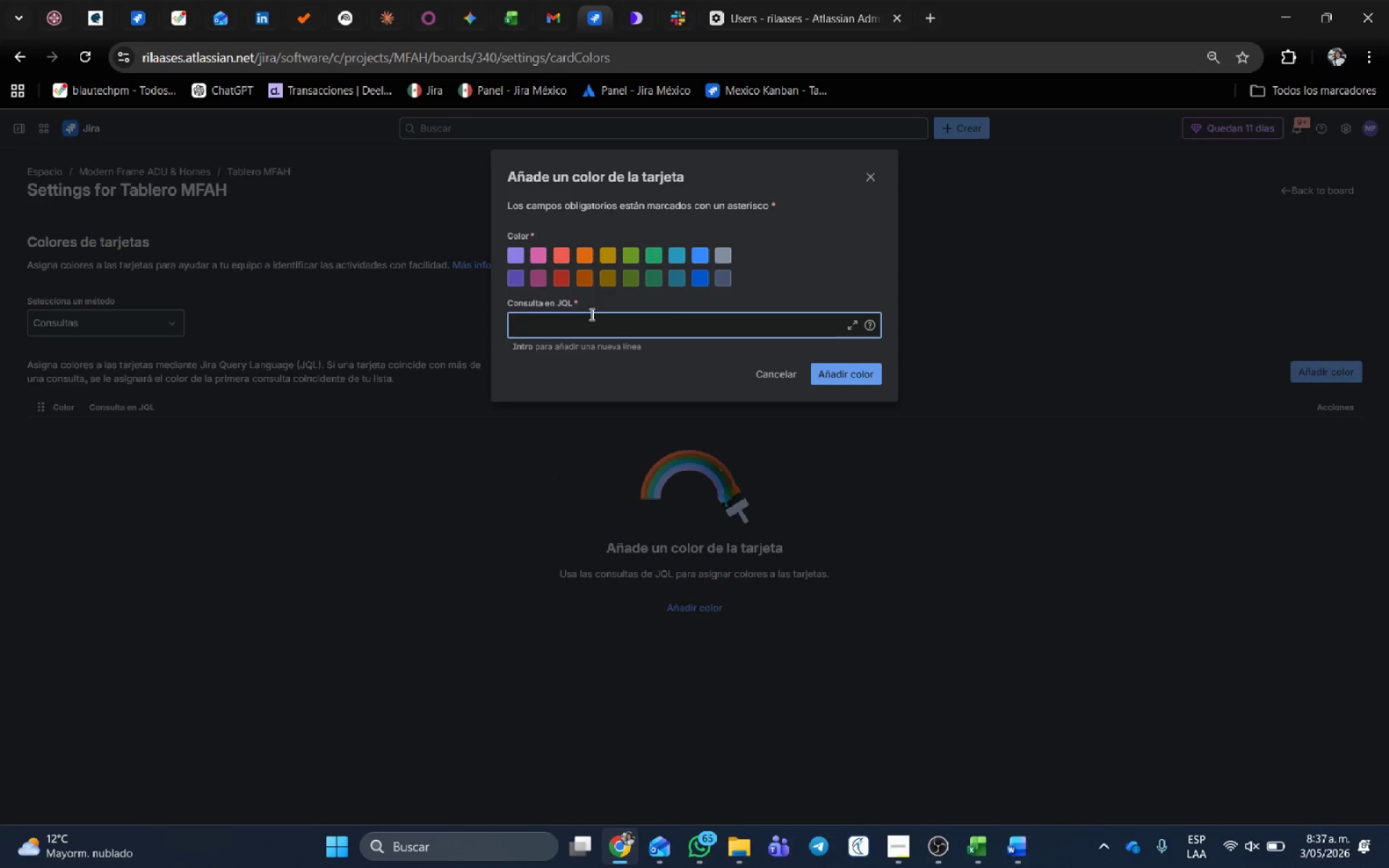 
type(Priori)
 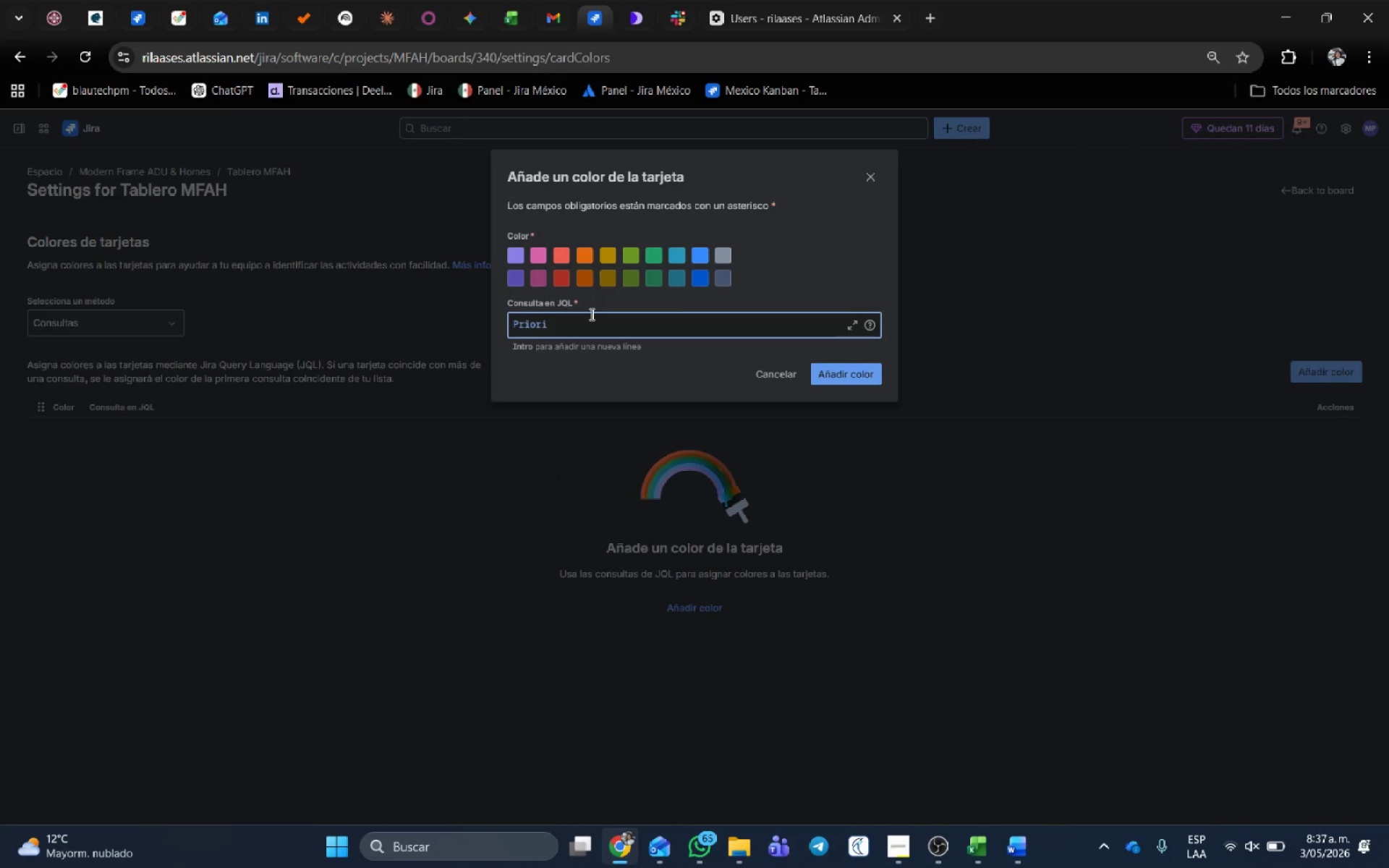 
key(Control+Space)
 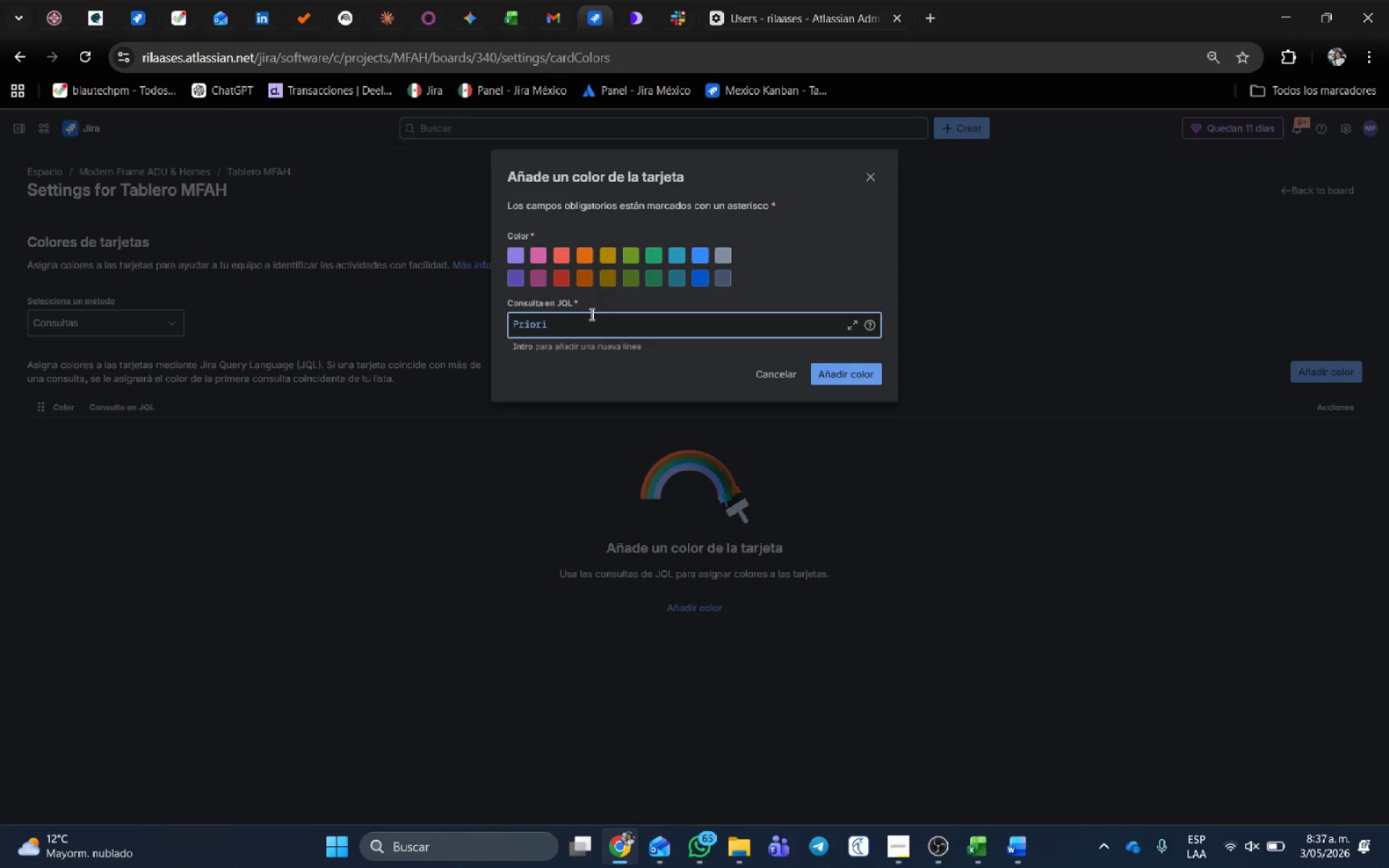 
key(Enter)
 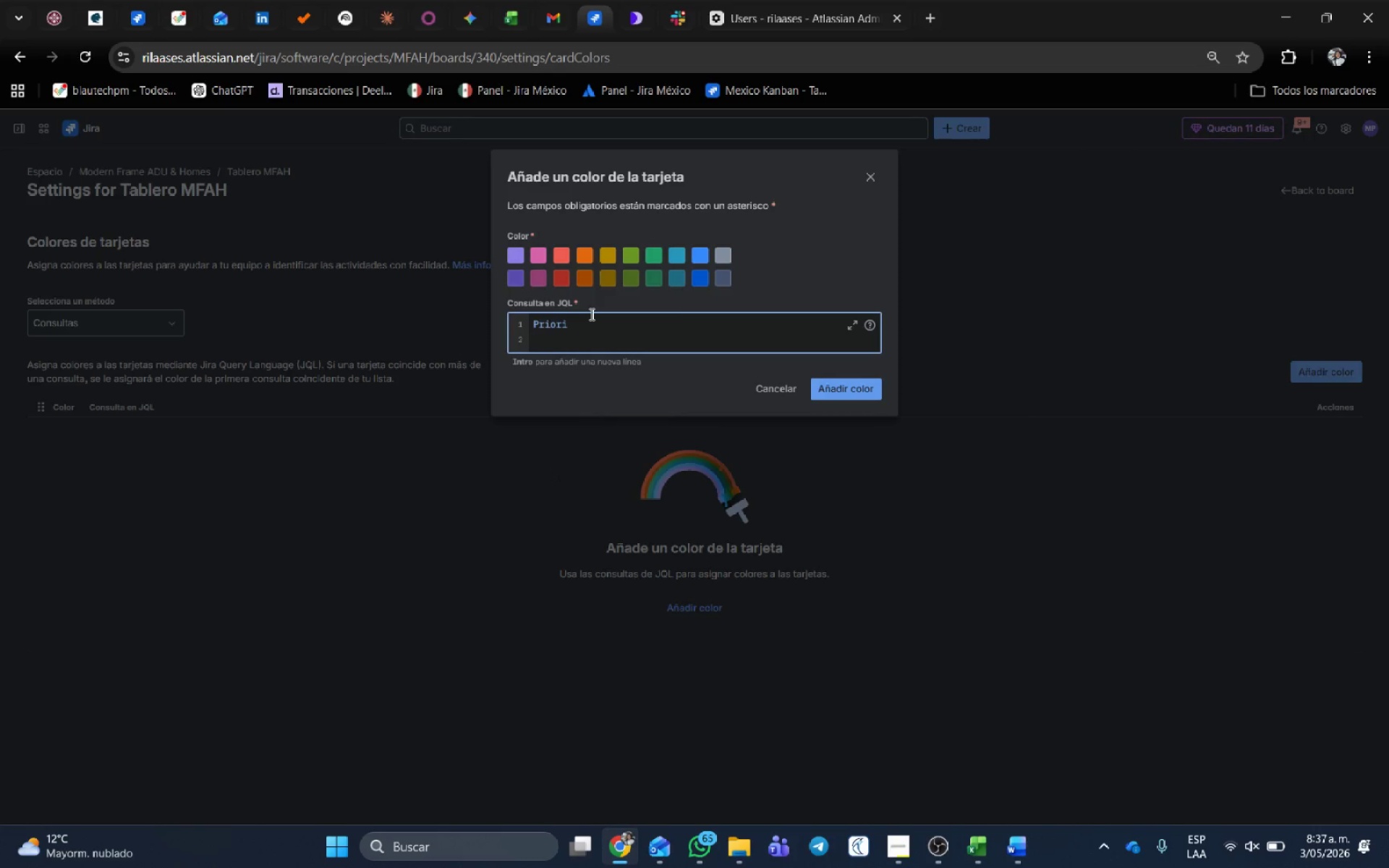 
key(Backspace)
type(ty )
key(Backspace)
key(Backspace)
key(Backspace)
key(Backspace)
key(Backspace)
type(ridad ) [Home])
key(Backspace)
 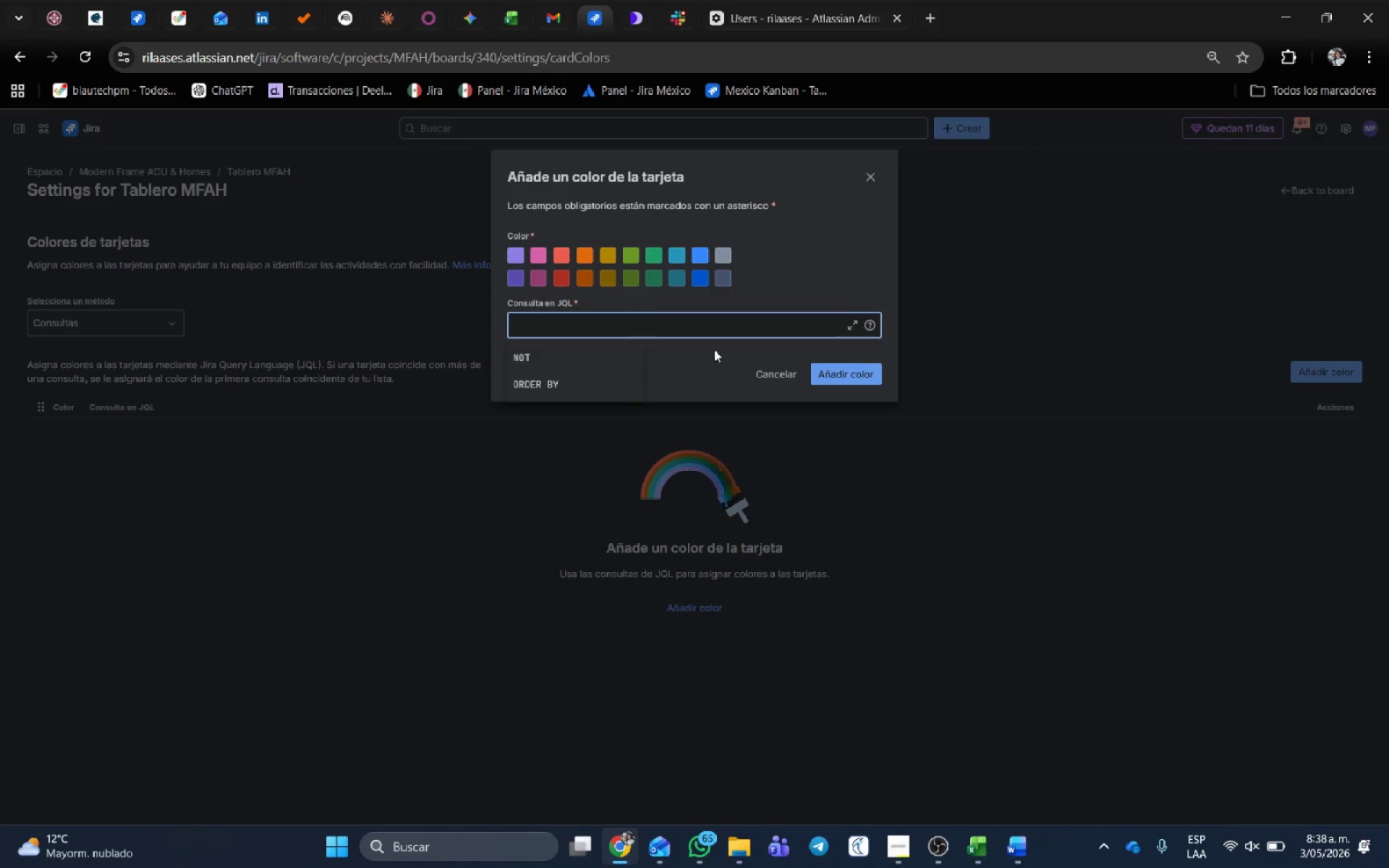 
left_click([786, 371])
 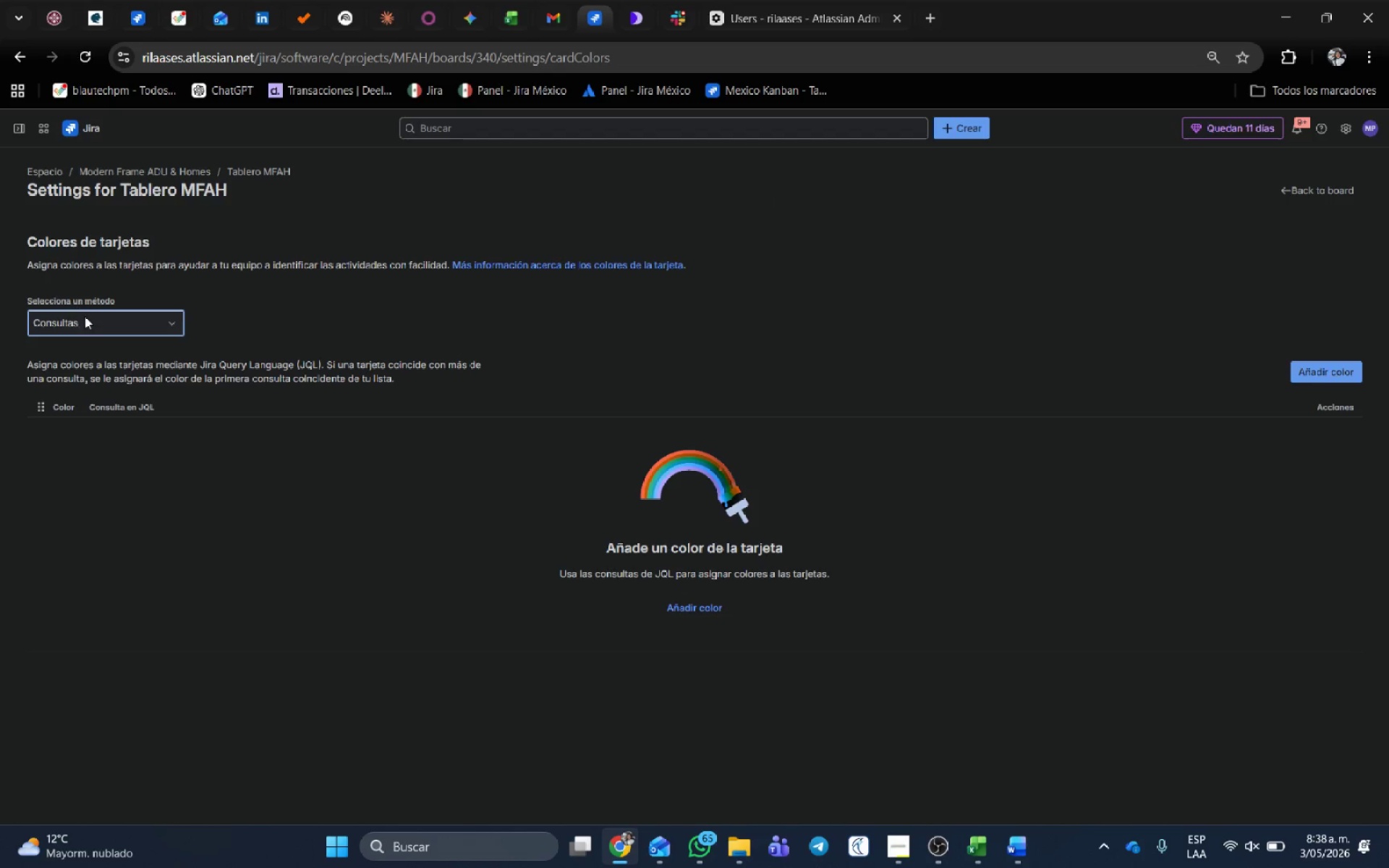 
left_click([103, 329])
 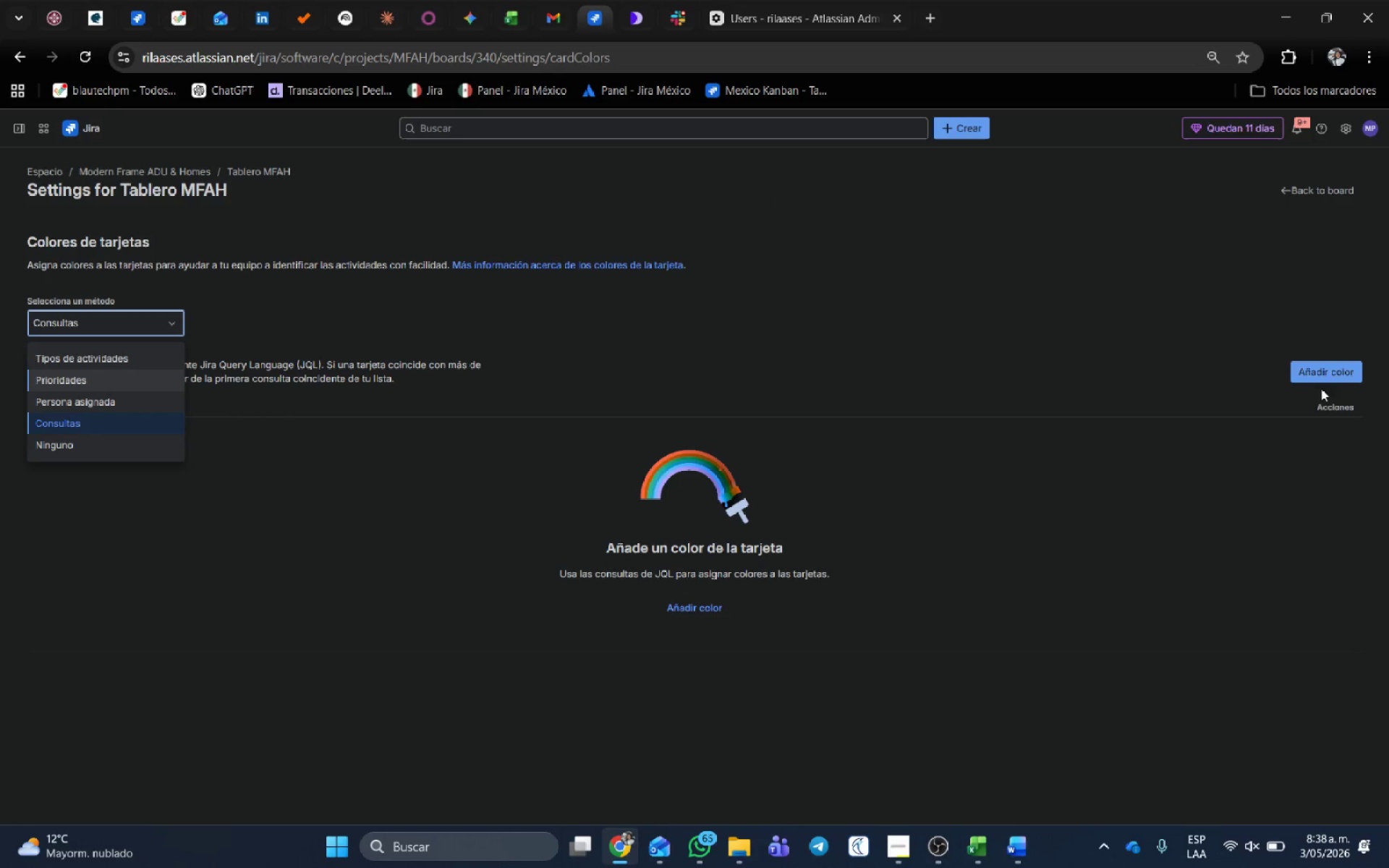 
left_click([1287, 362])
 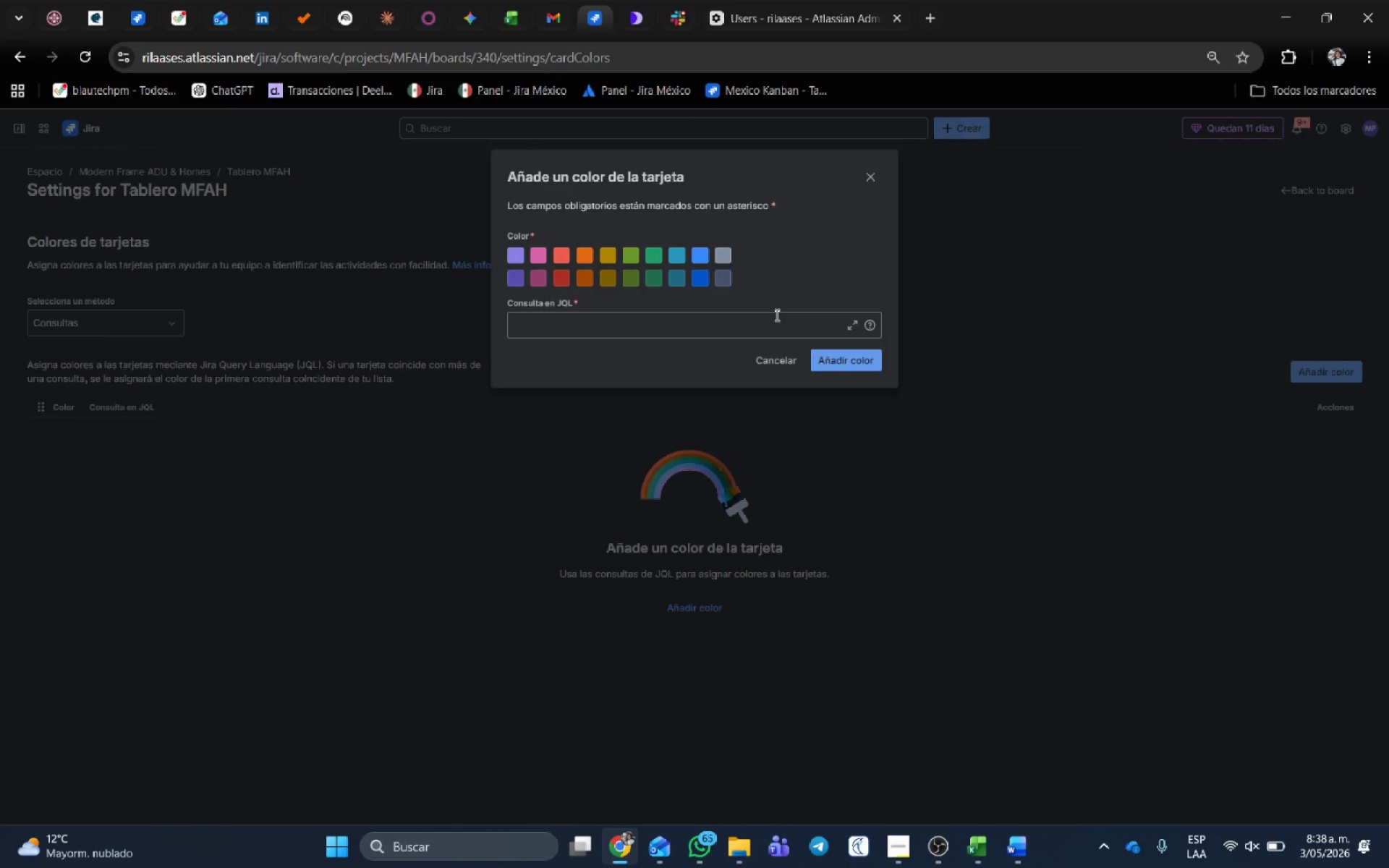 
key(Shift+ShiftRight)
 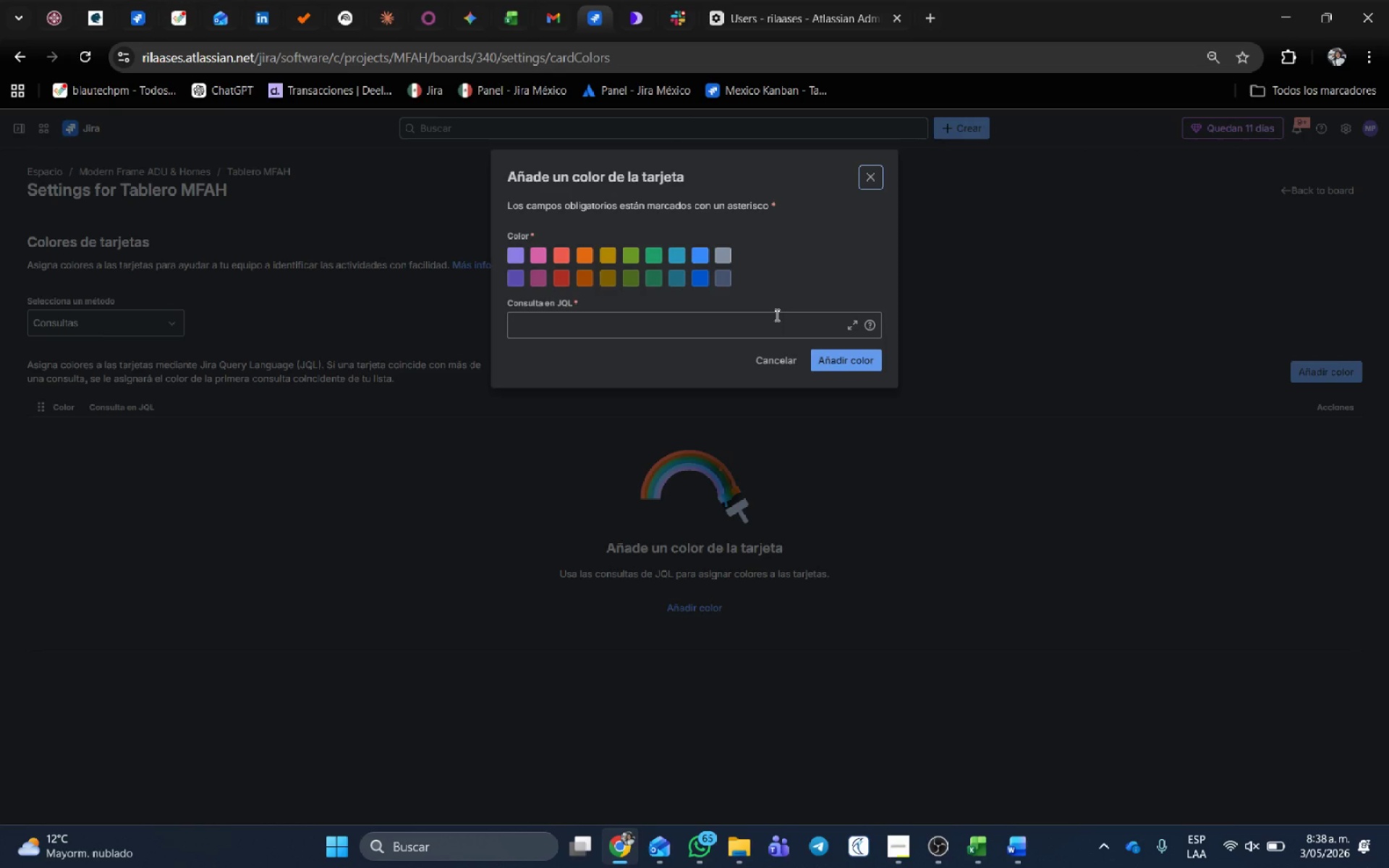 
key(Shift+P)
 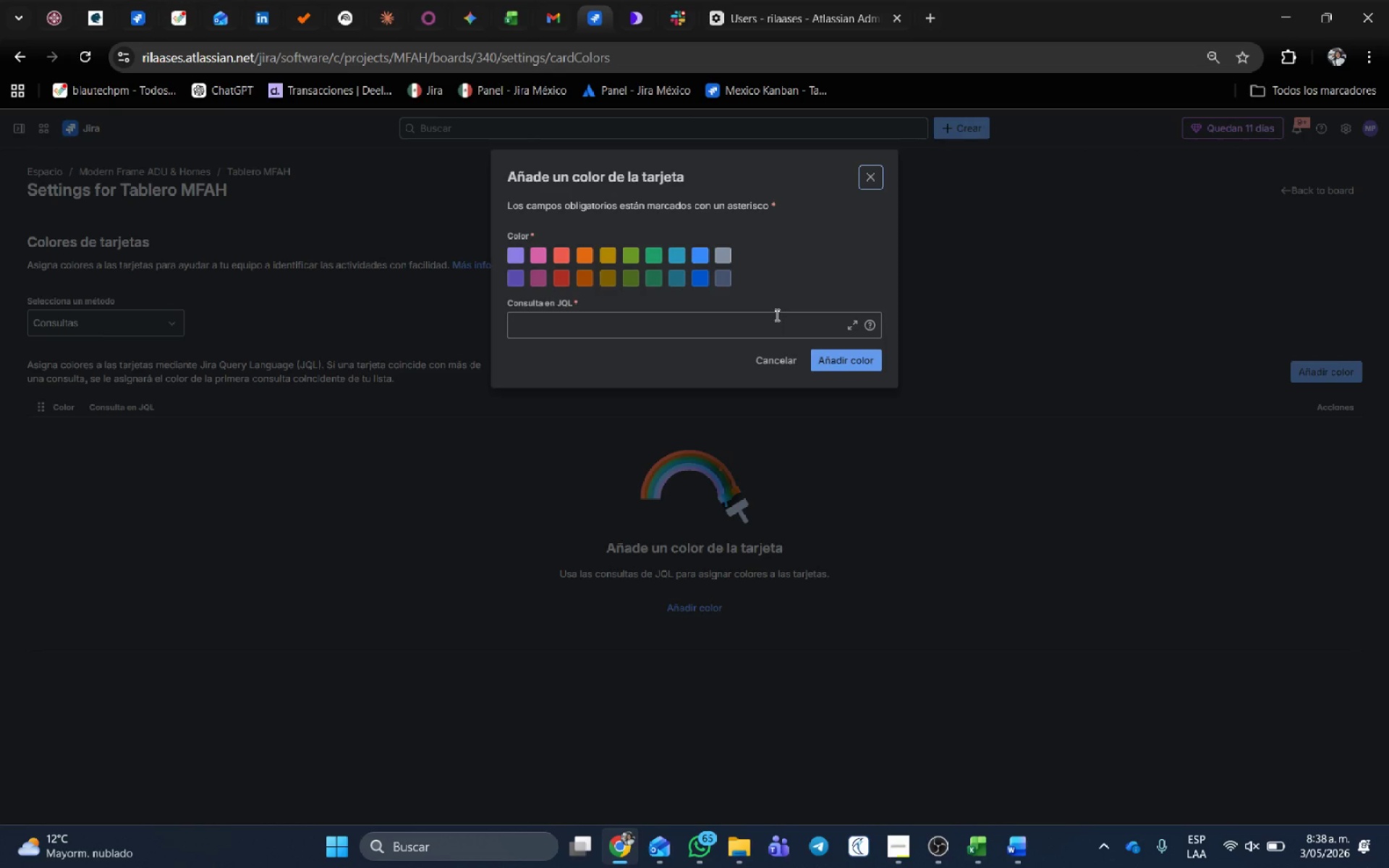 
left_click([776, 314])
 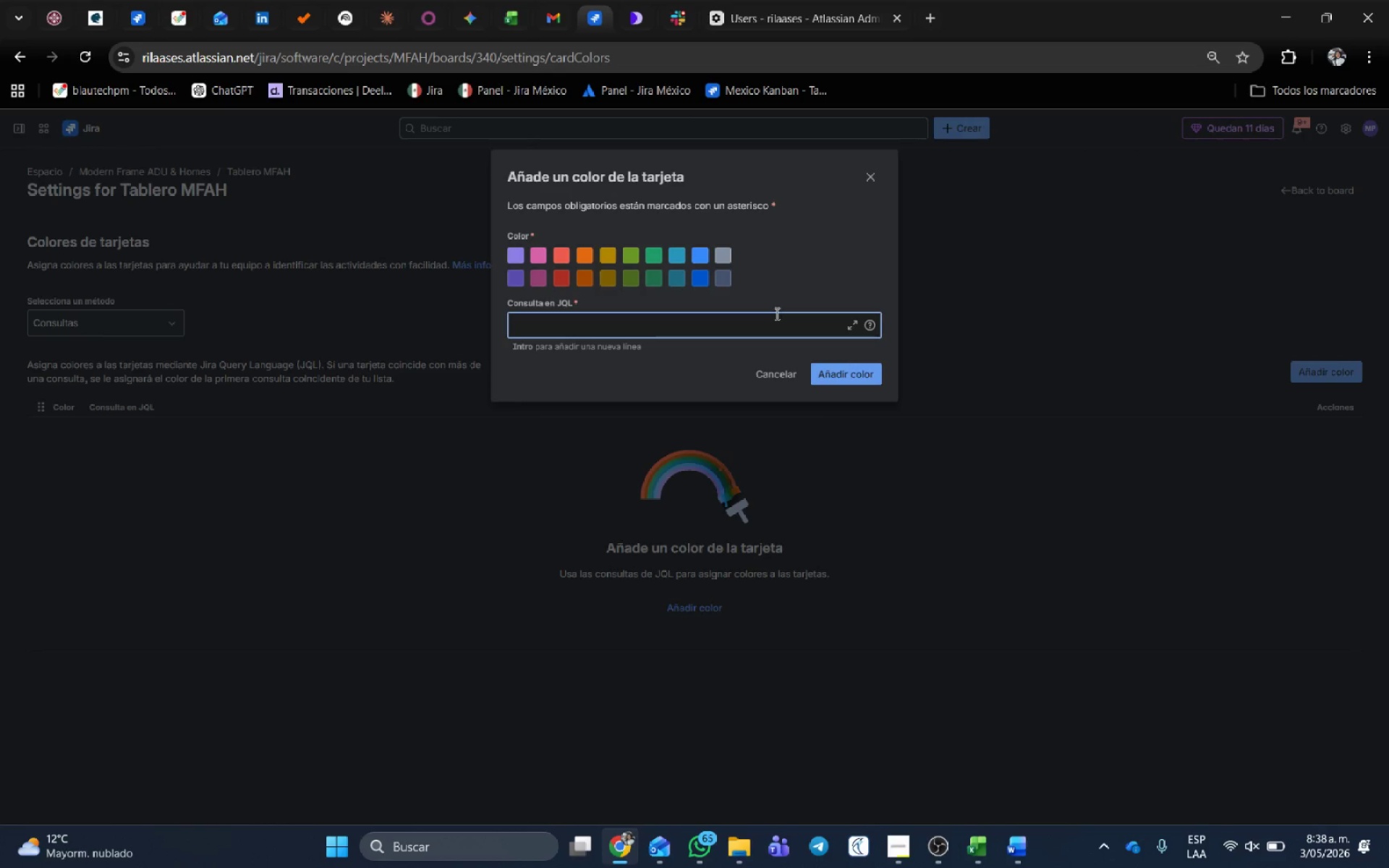 
type(Priodi)
key(Backspace)
key(Backspace)
 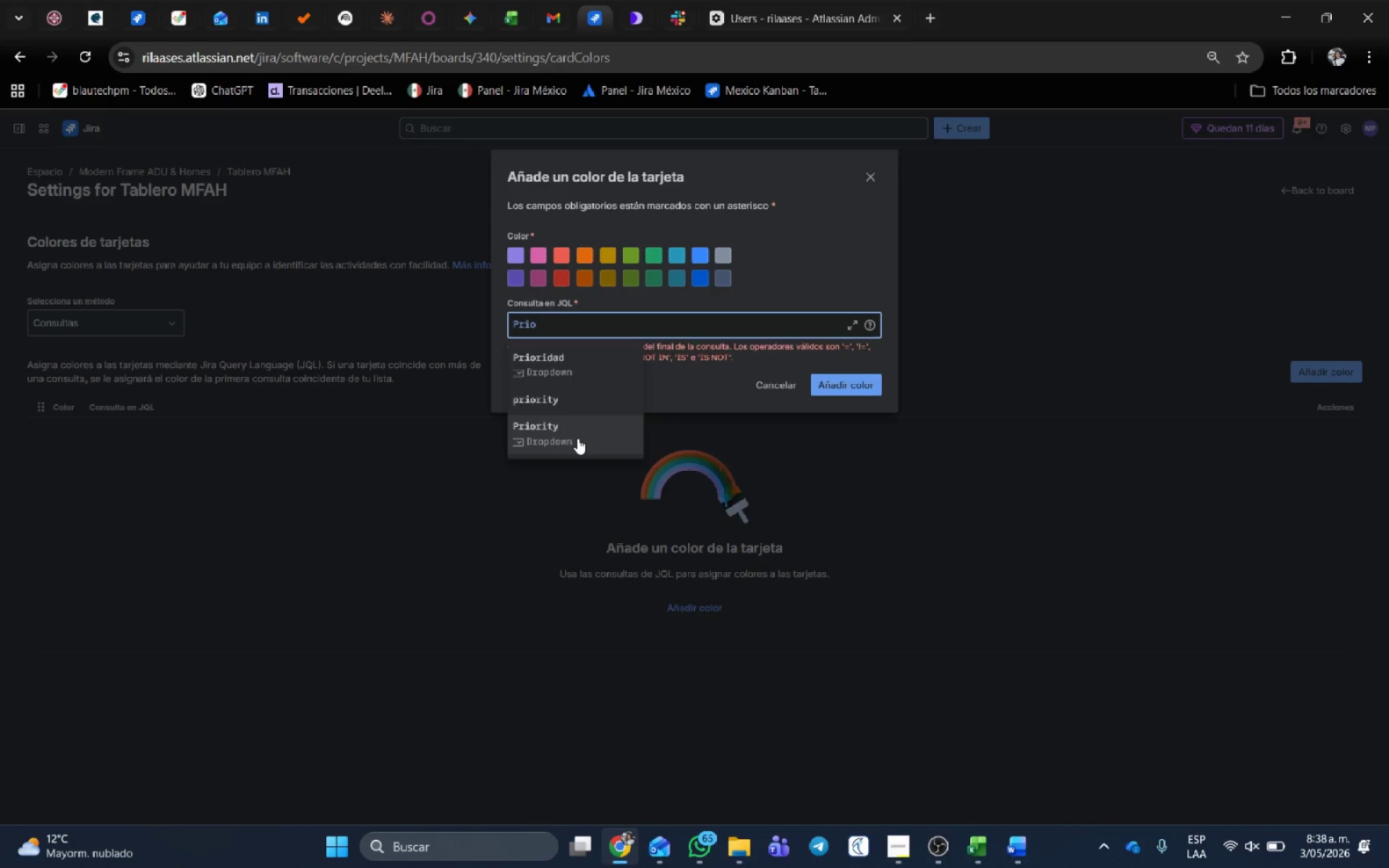 
left_click([586, 364])
 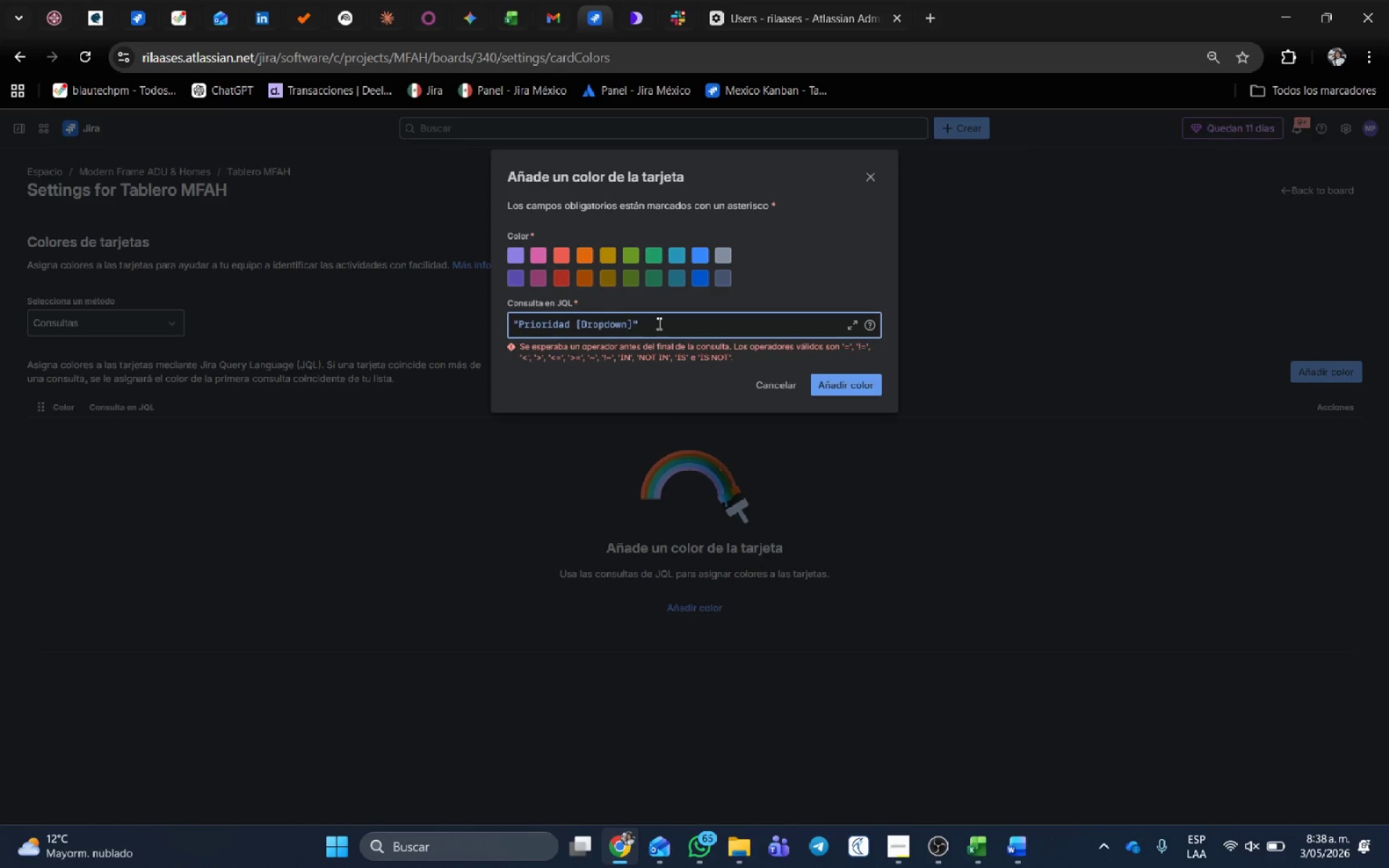 
type()[Home])
key(Backspace)
type(Priori)
 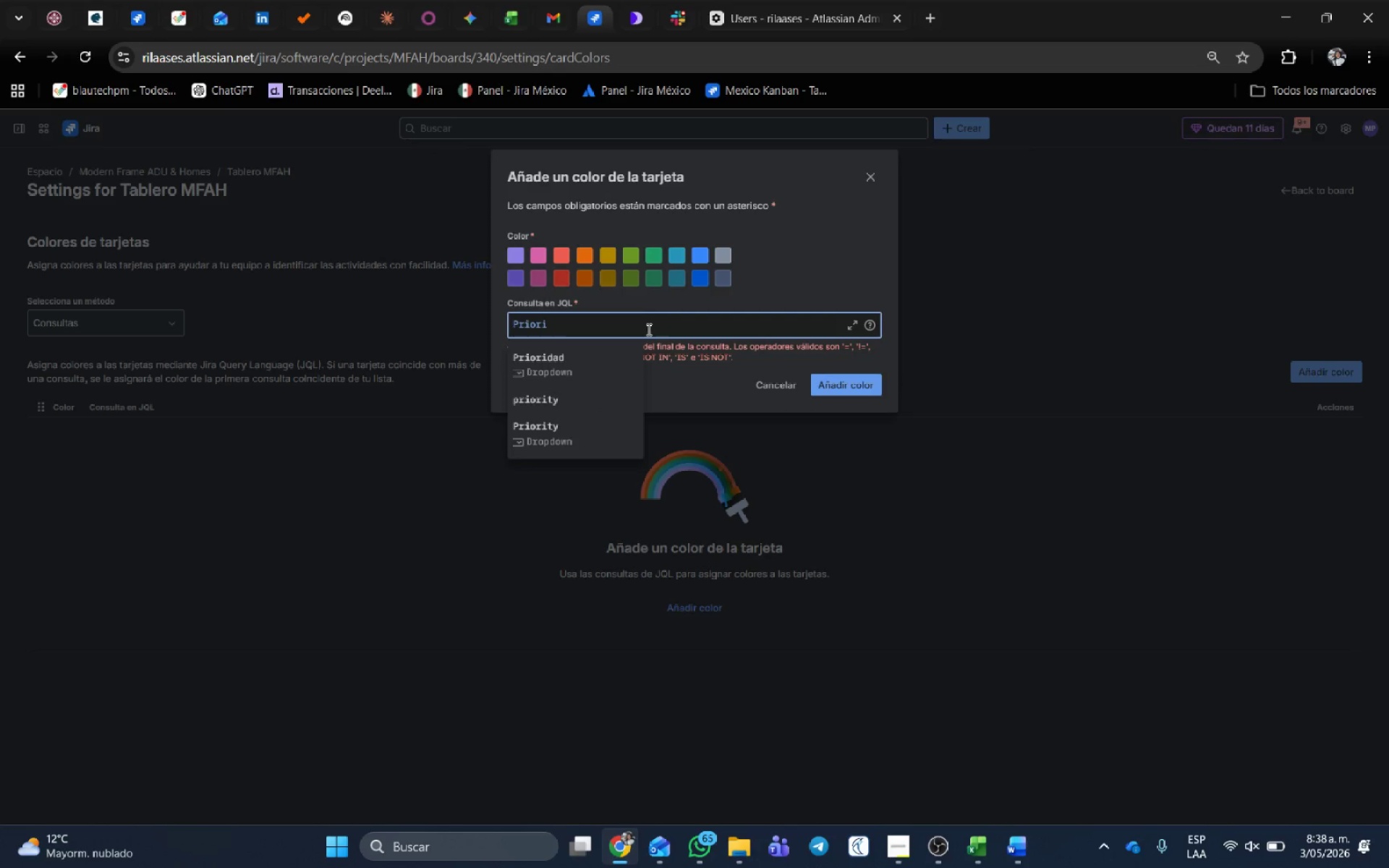 
type() [Home])
key(Backspace)
type(Priorid)
 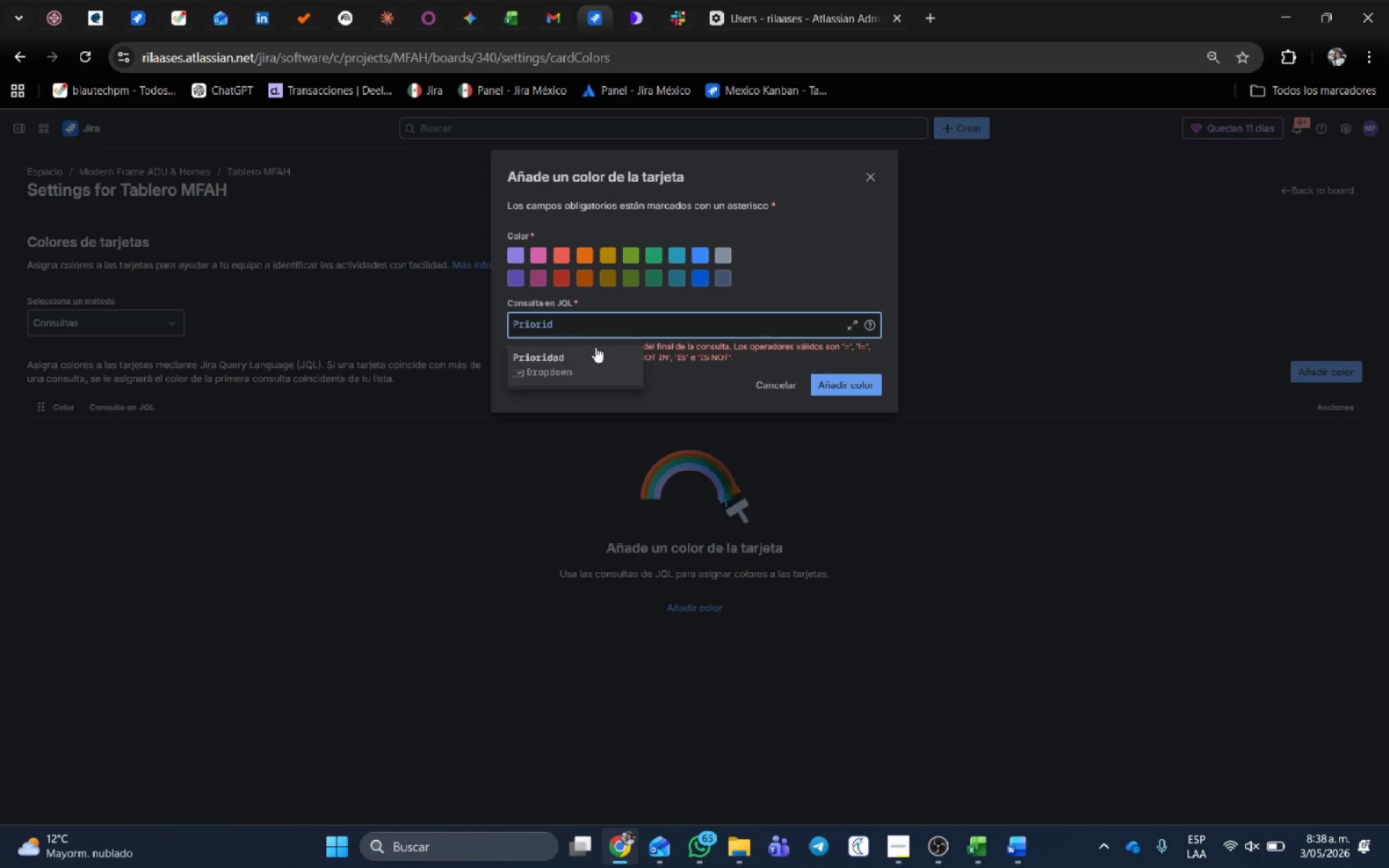 
left_click([589, 350])
 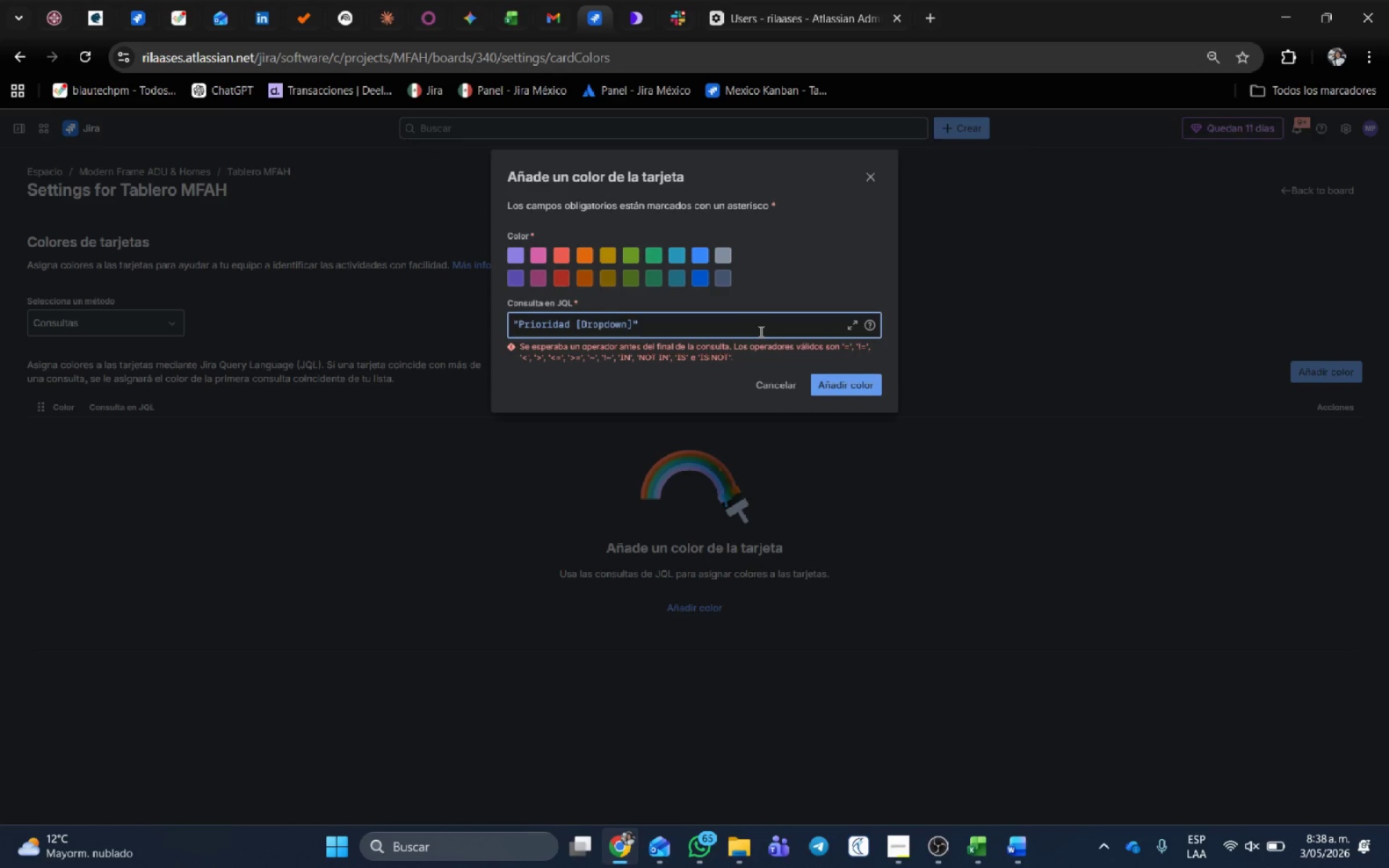 
key(Space)
 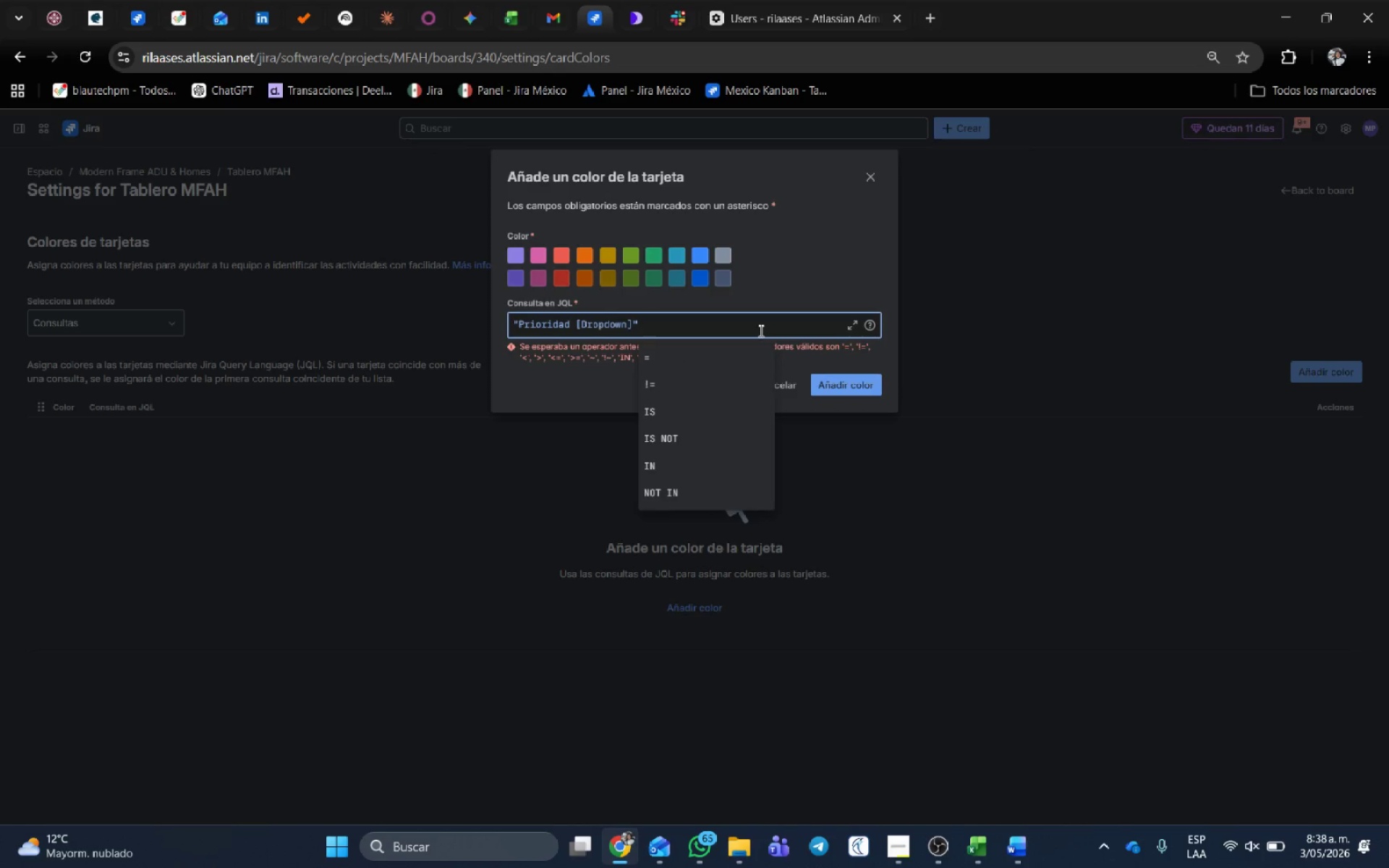 
key(Shift+0)
 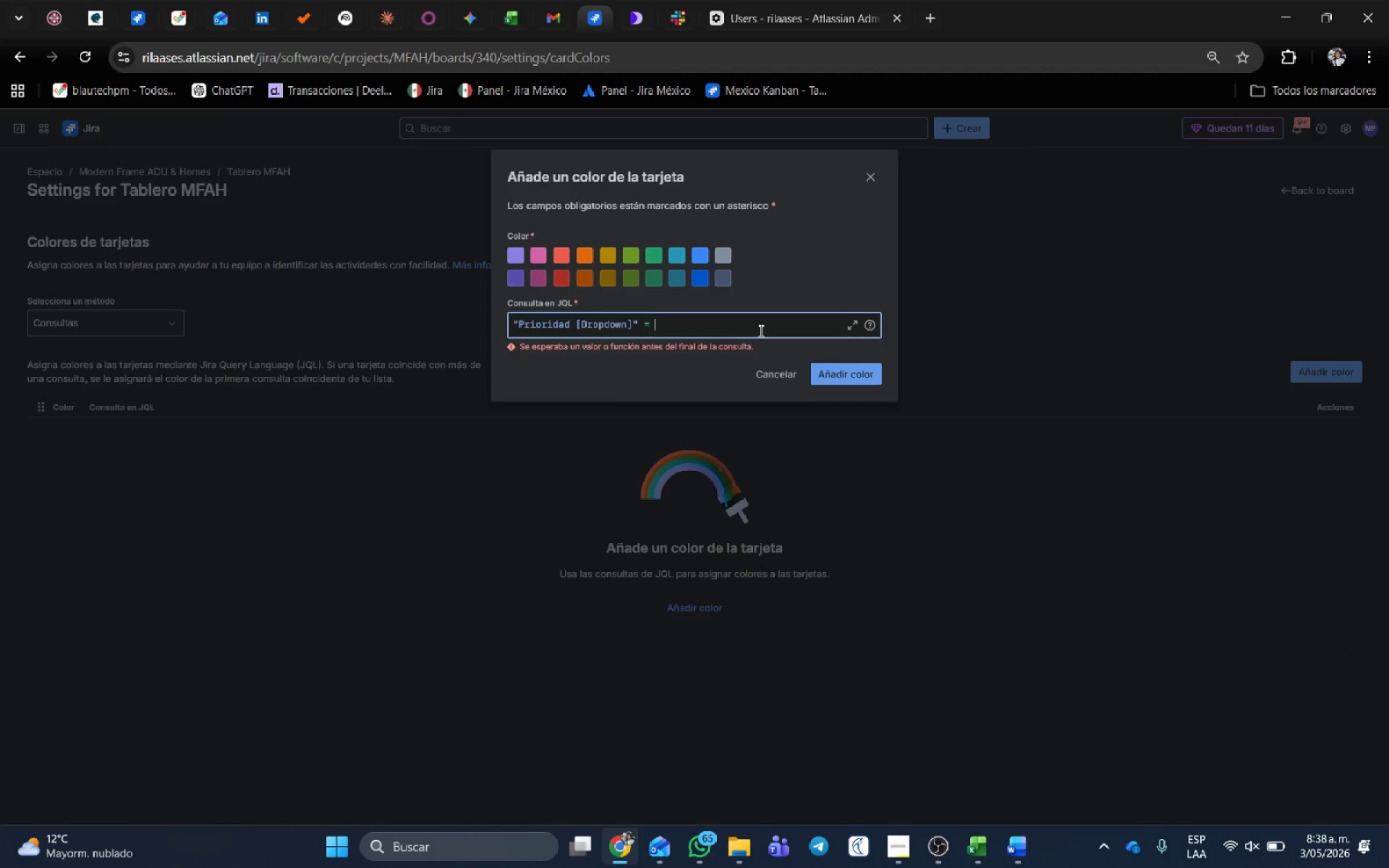 
key(Space)
 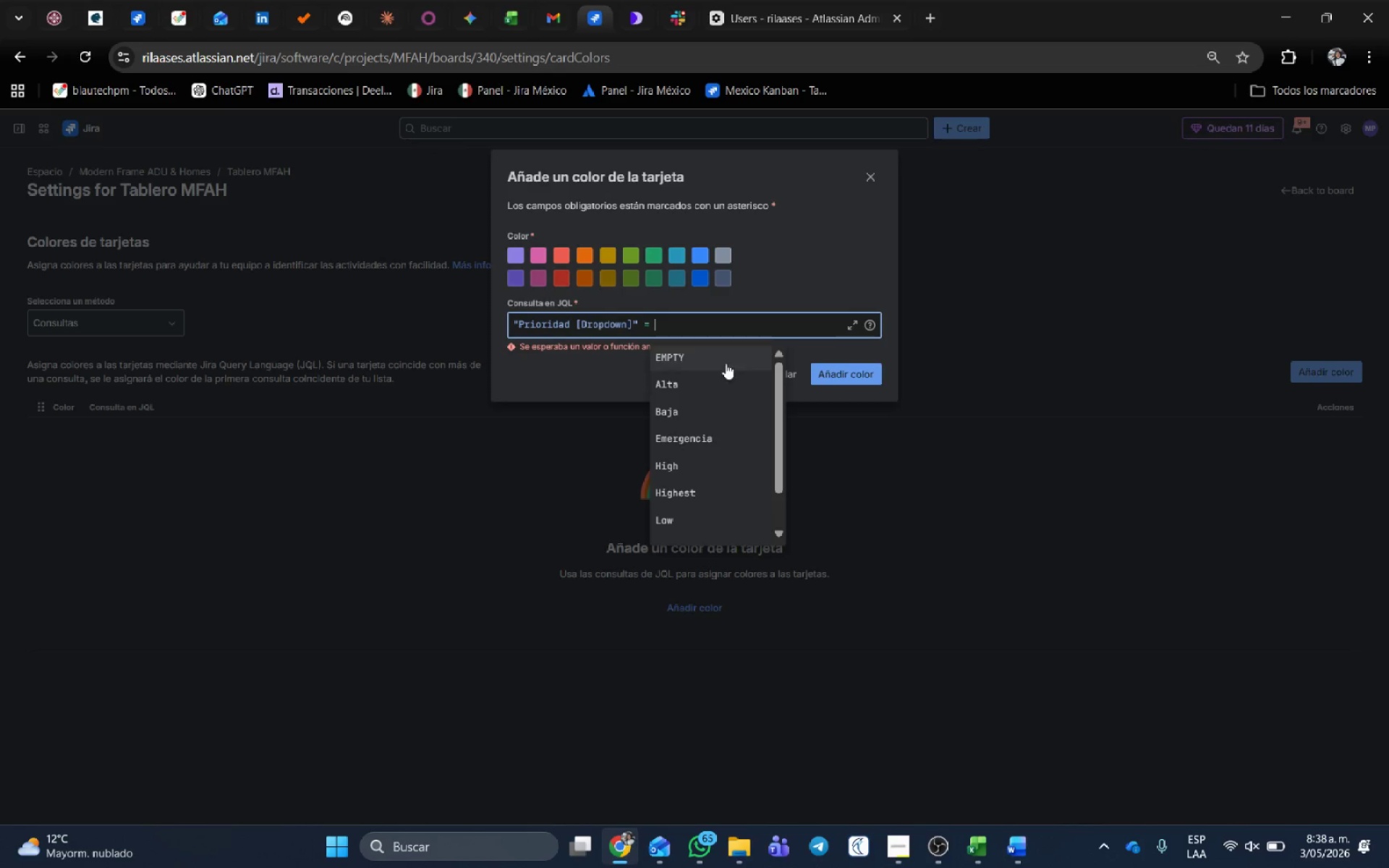 
scroll: coordinate [744, 477], scroll_direction: down, amount: 2.0
 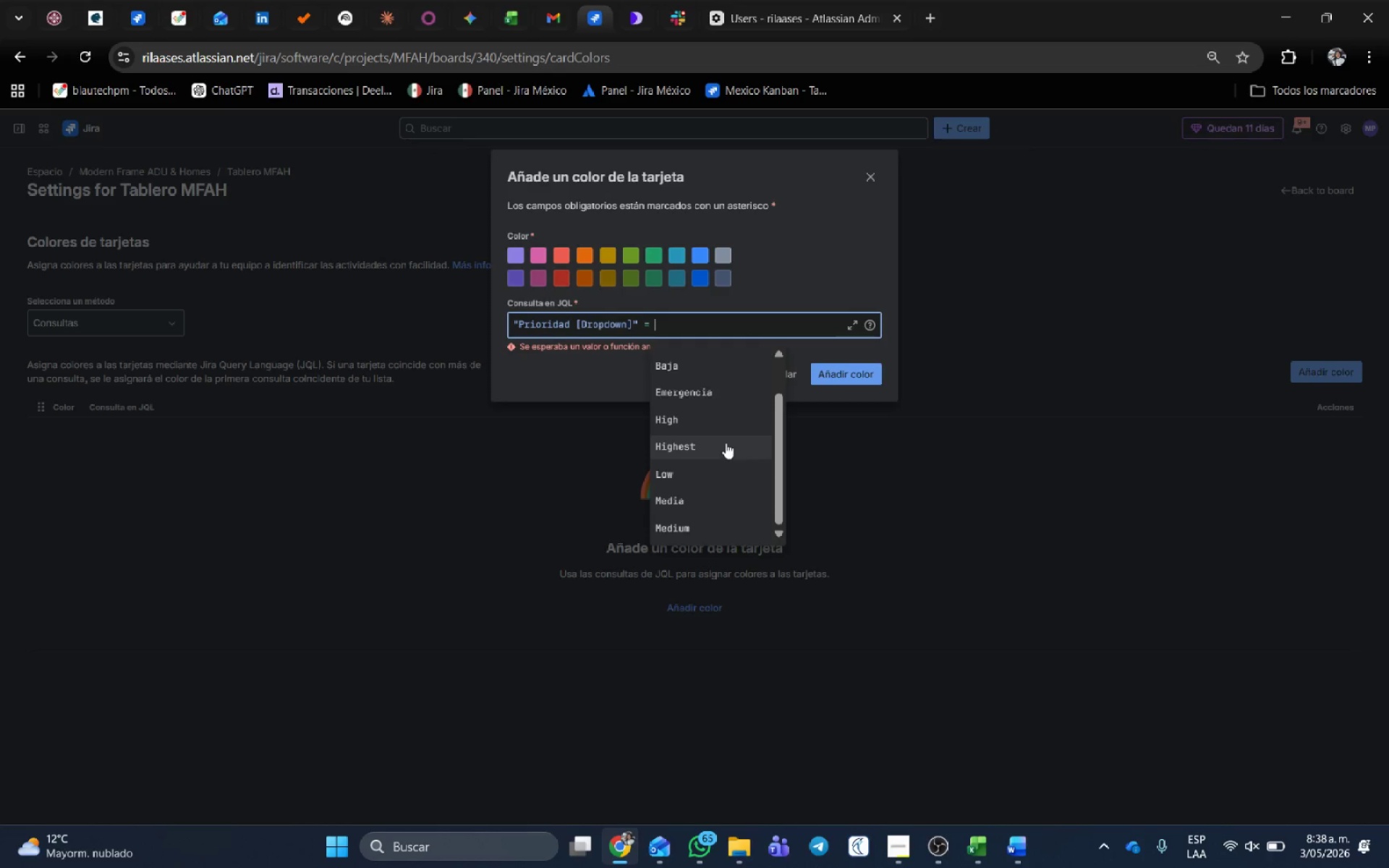 
left_click([726, 442])
 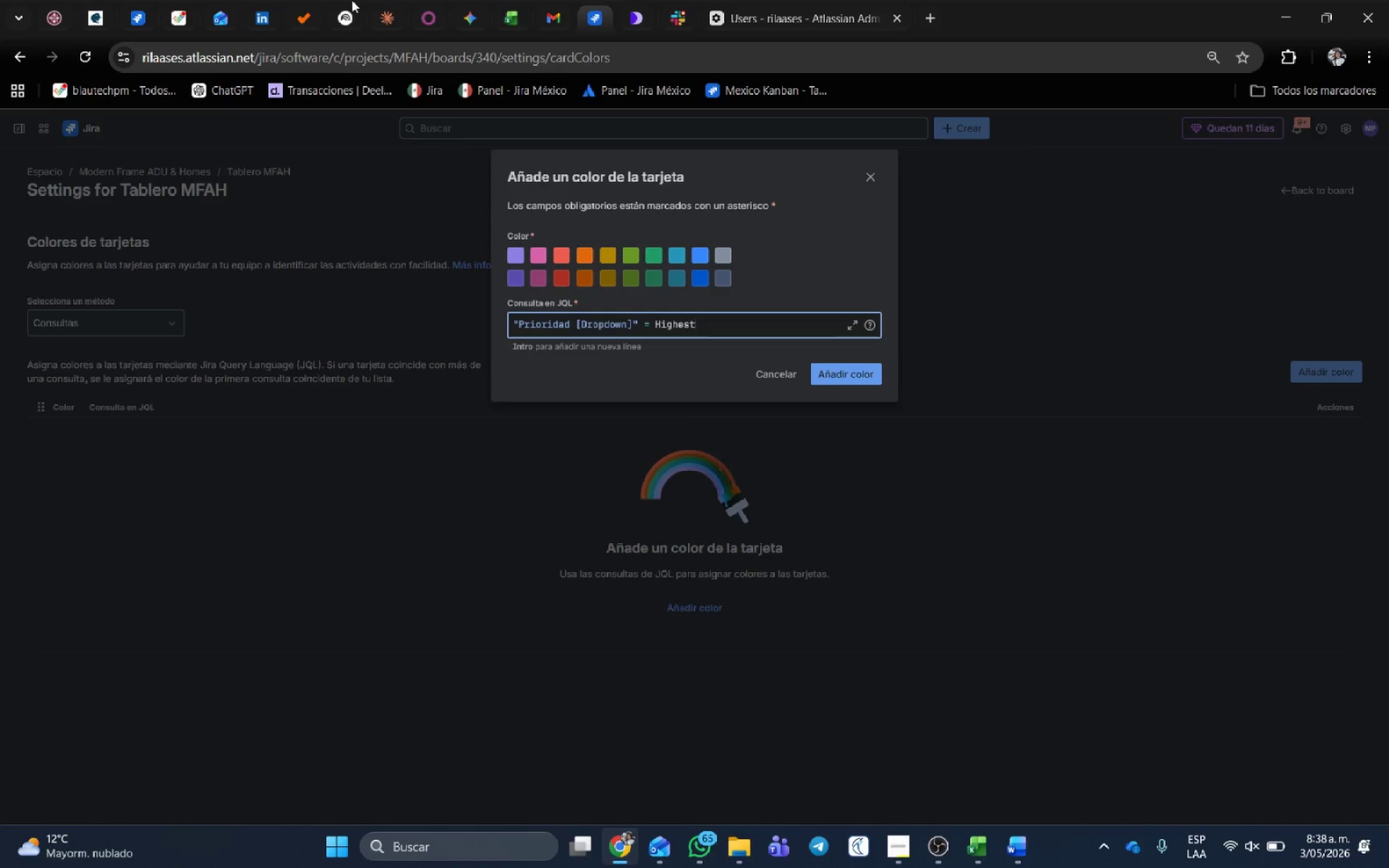 
wait(8.81)
 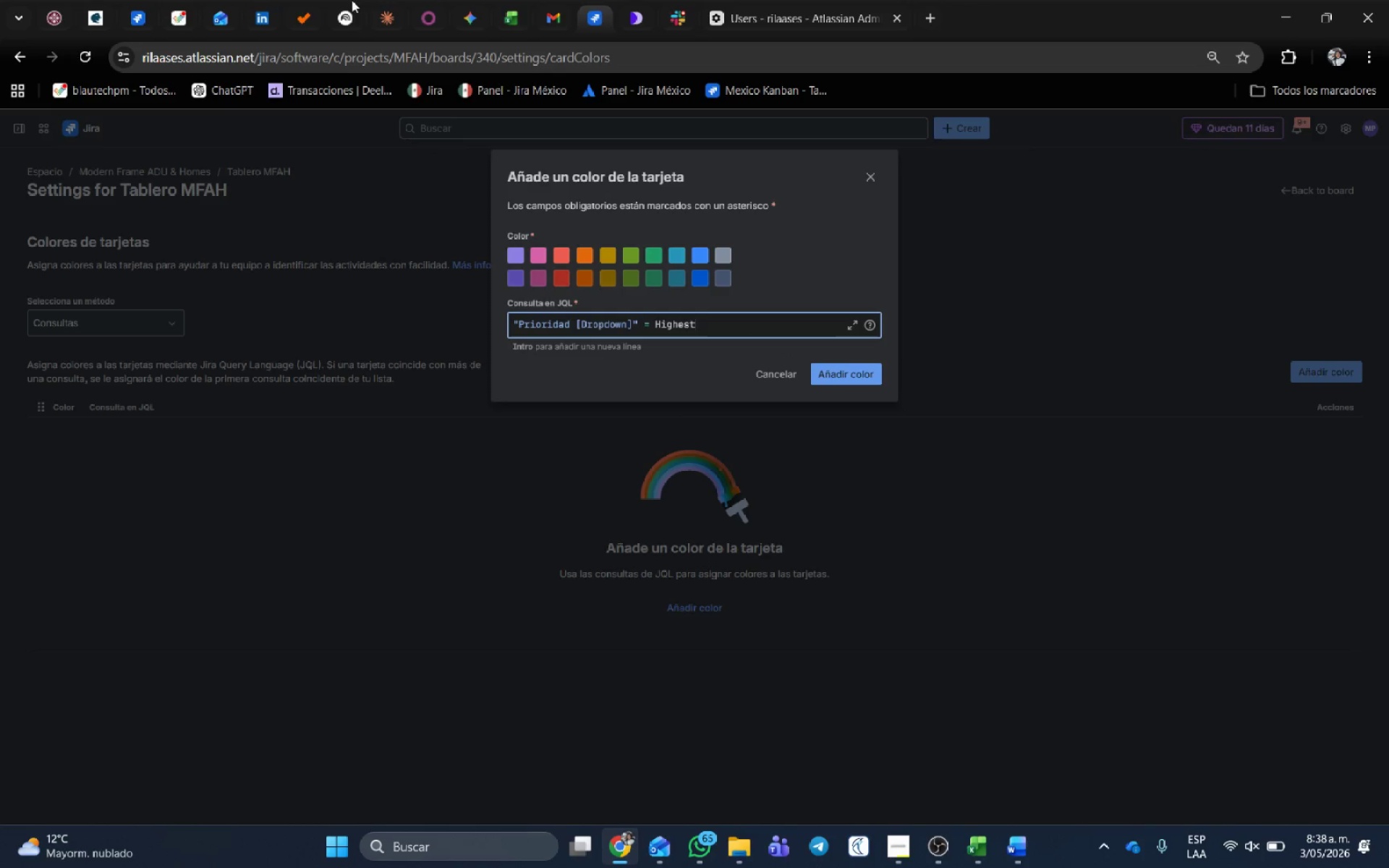 
left_click([852, 366])
 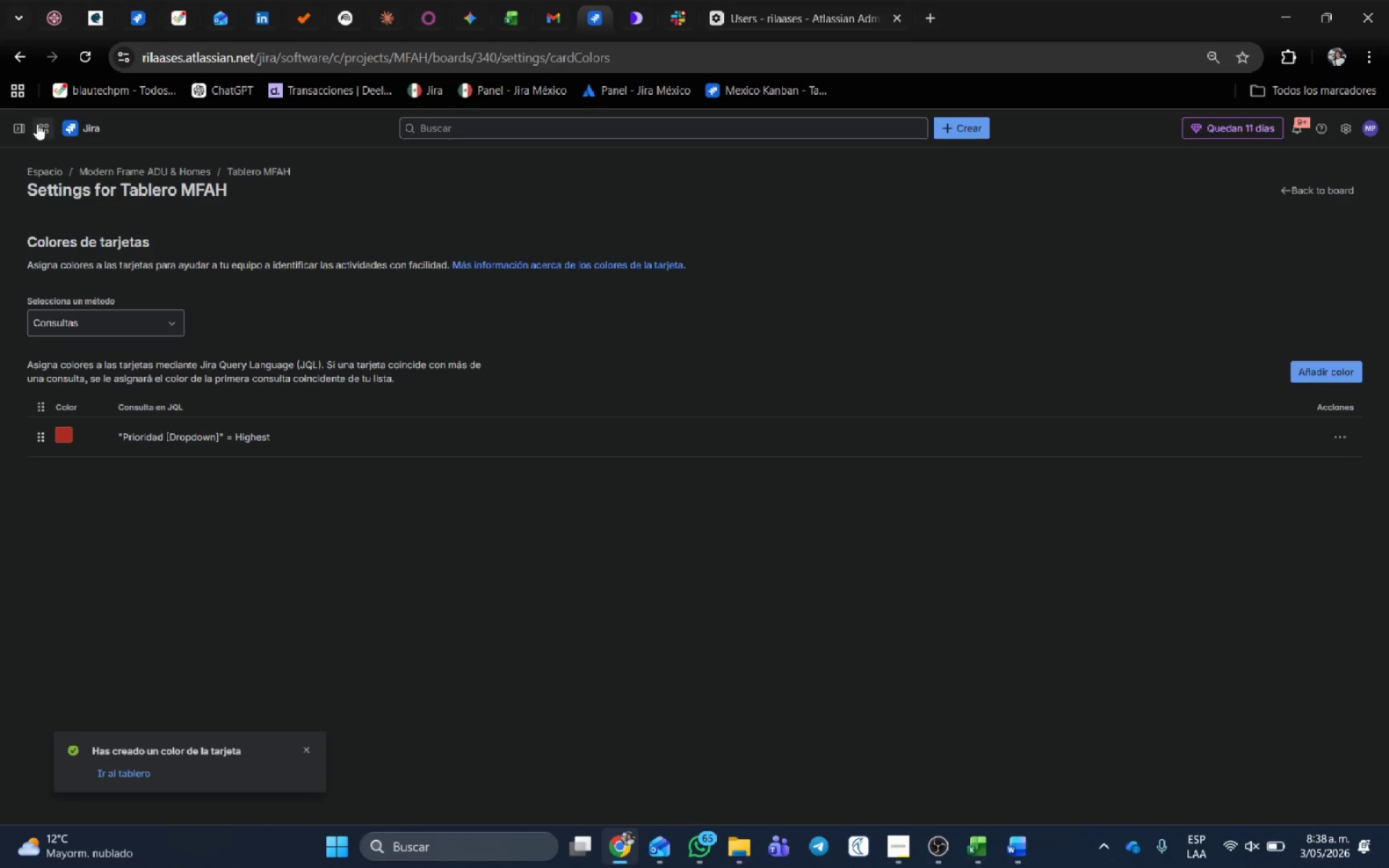 
wait(5.67)
 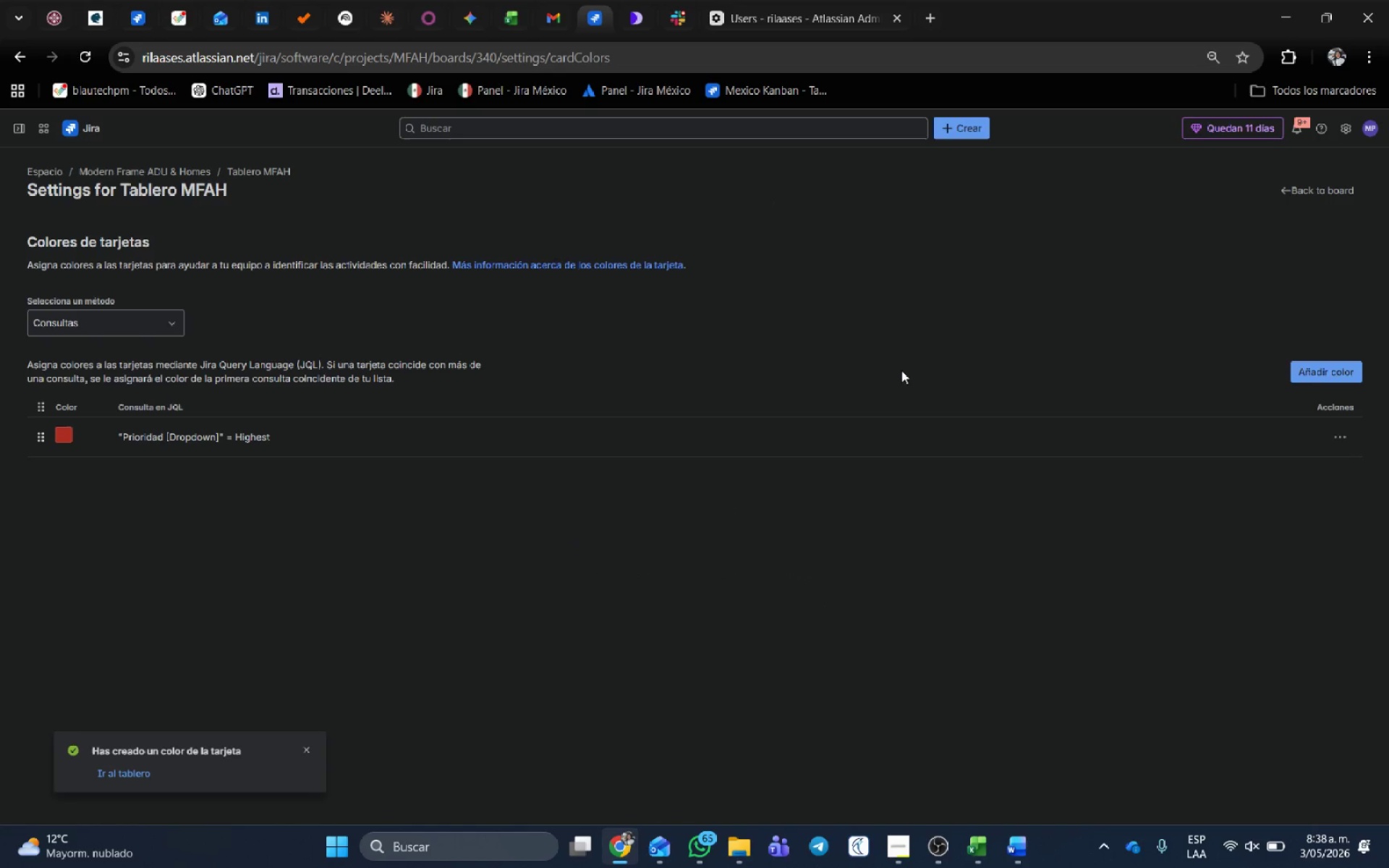 
mouse_move([59, 312])
 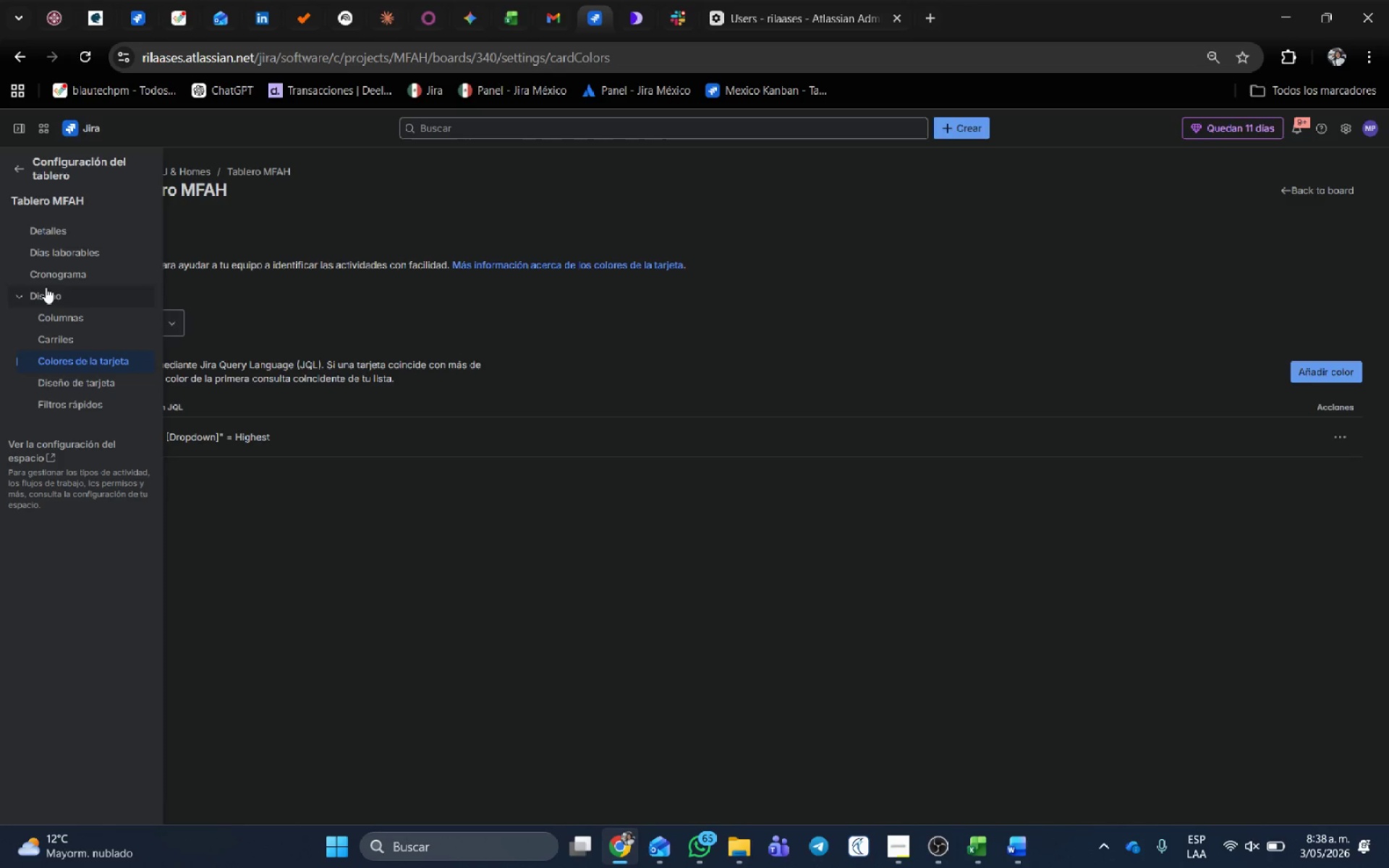 
left_click([56, 226])
 